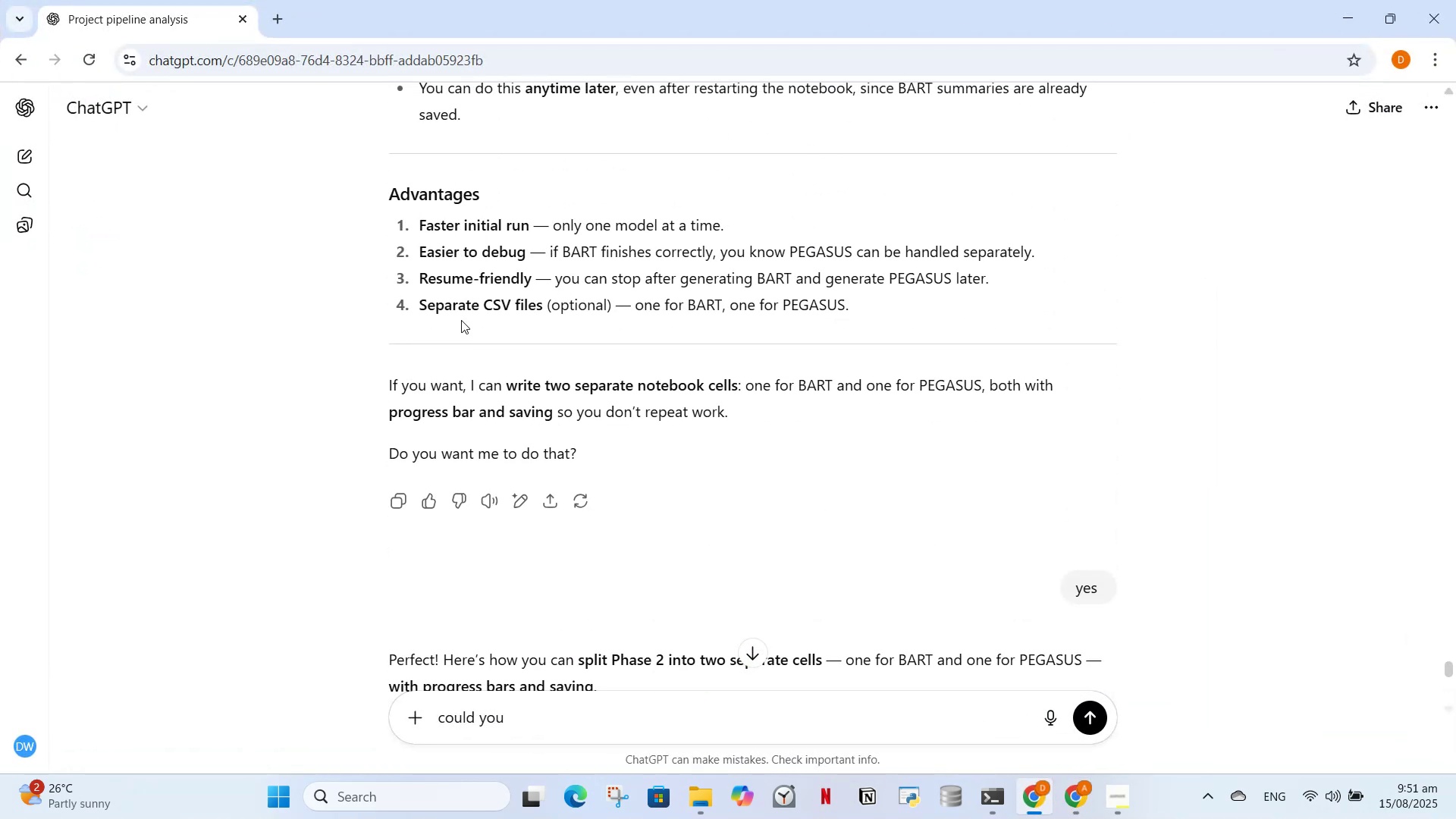 
scroll: coordinate [620, 278], scroll_direction: up, amount: 1.0
 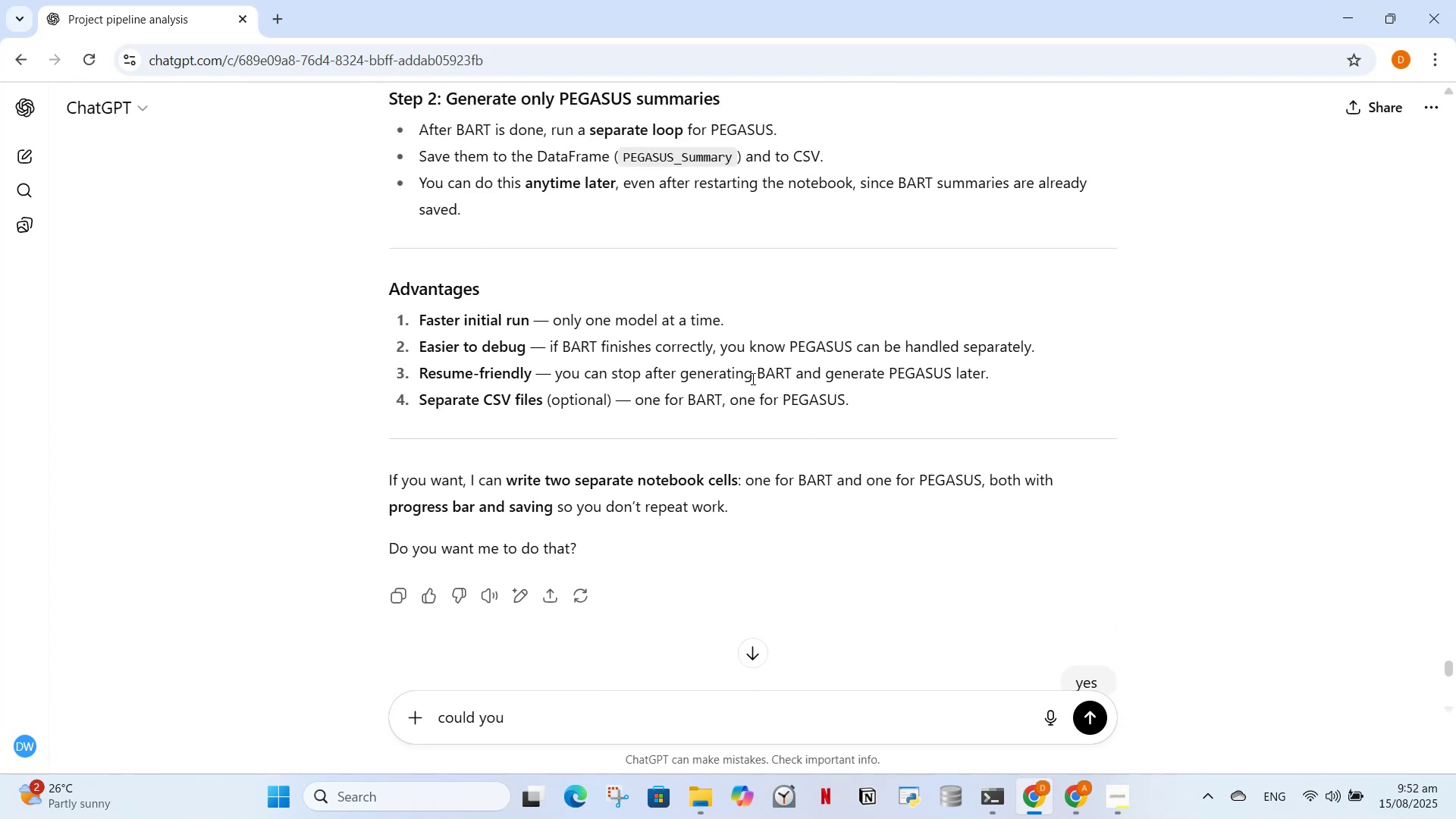 
wait(8.86)
 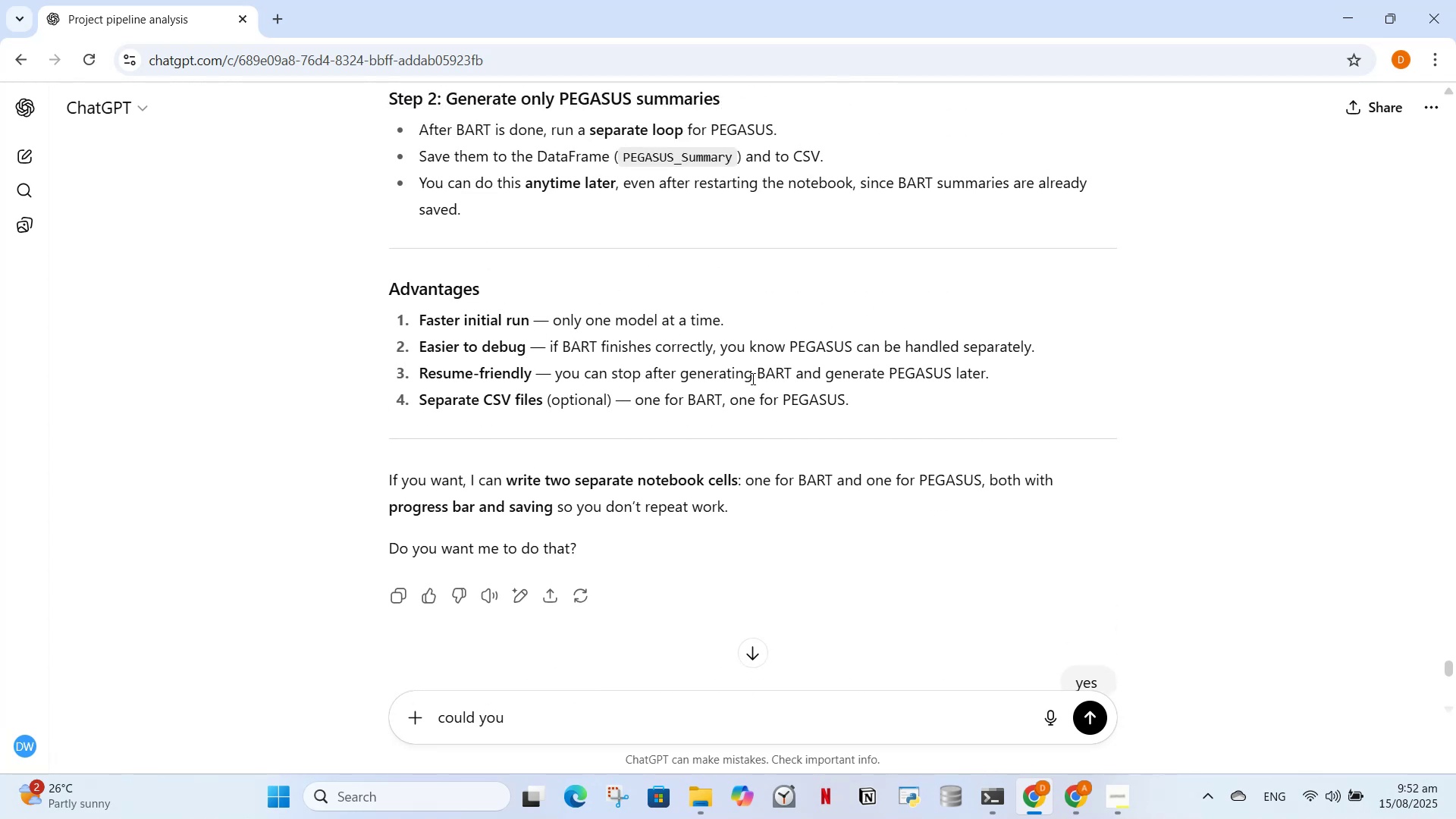 
left_click([781, 704])
 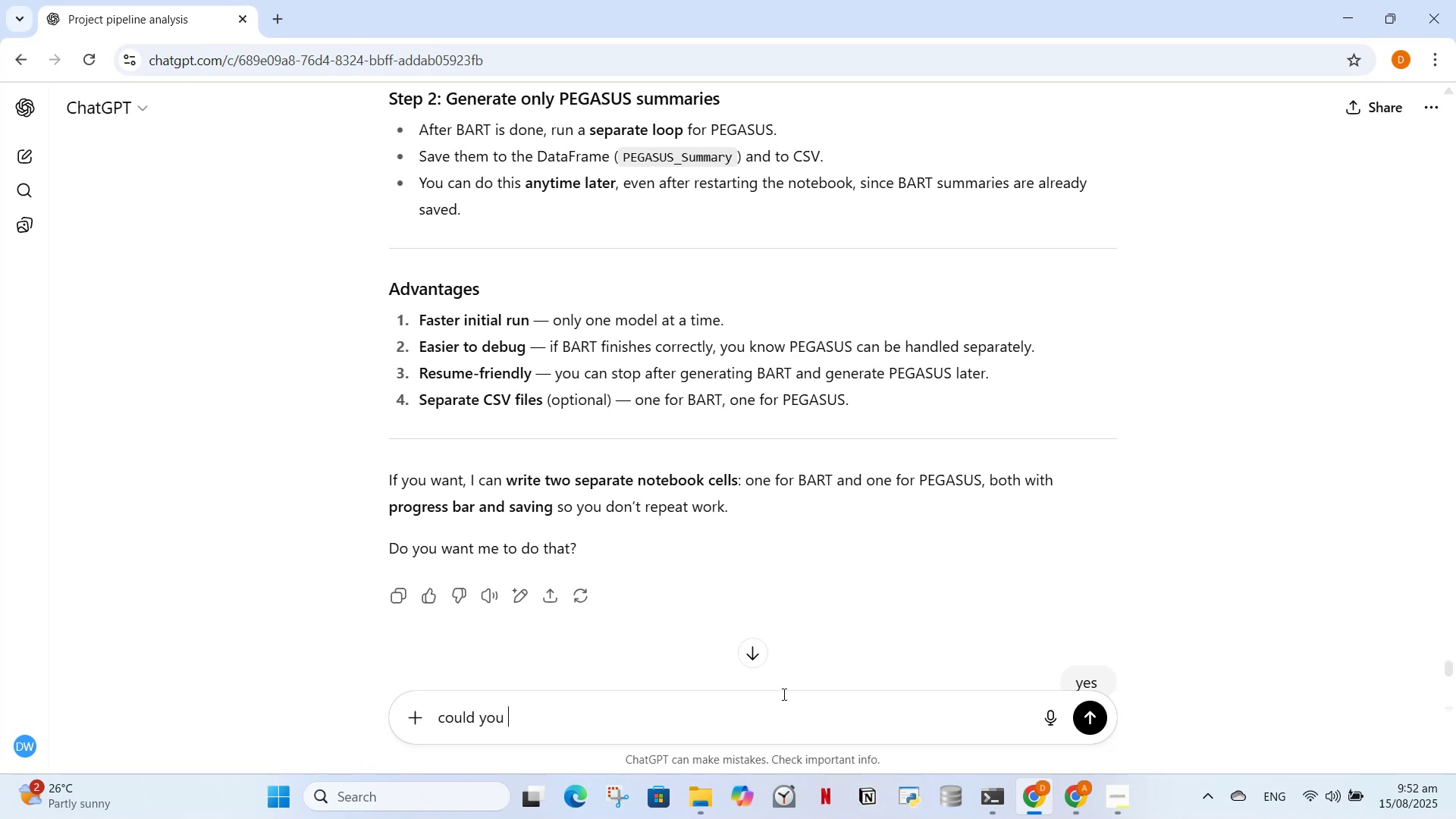 
type(tell me a summary of phase 2 that what i have done till now i have to inform m )
key(Backspace)
type(y supervisor)
 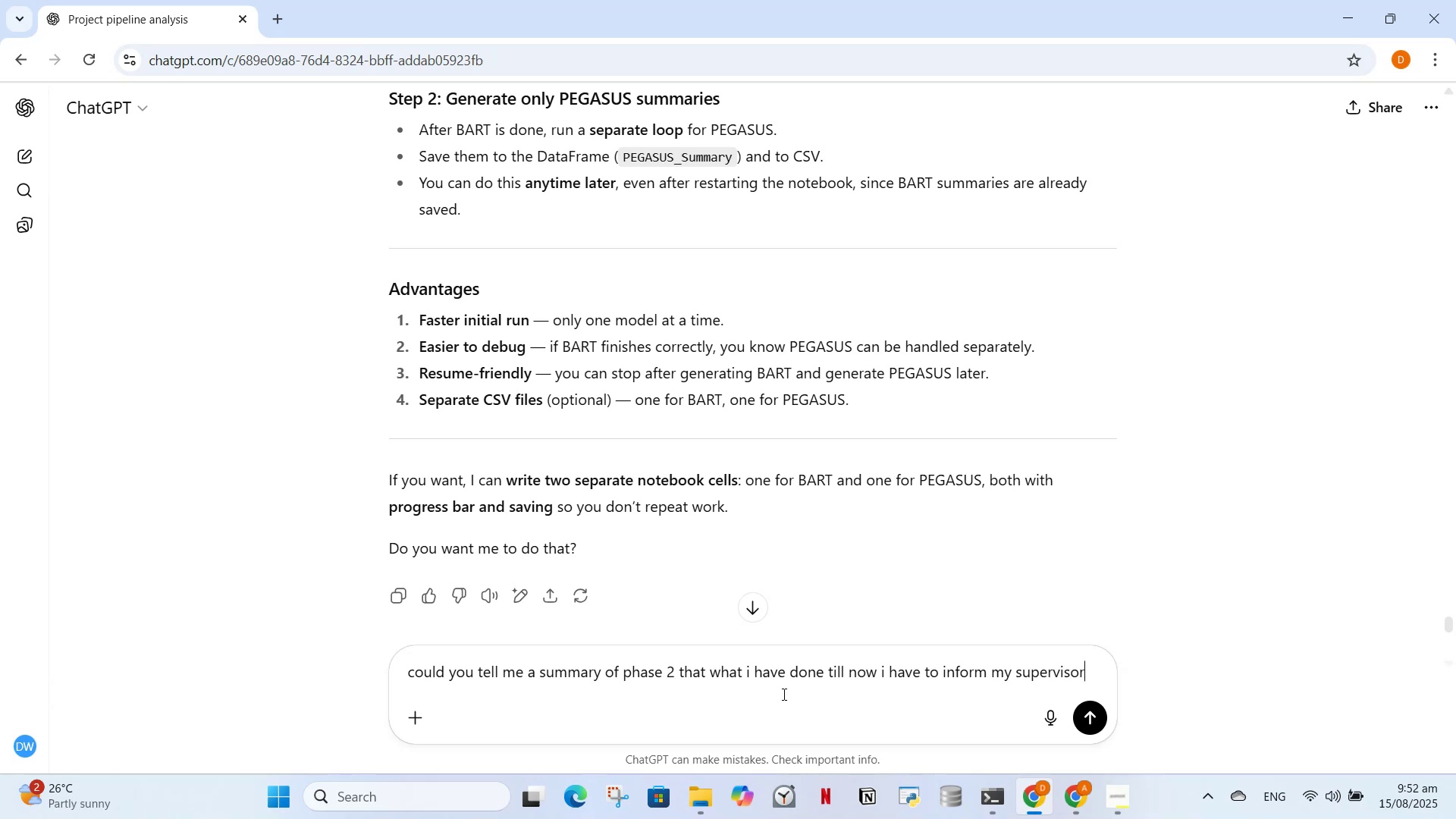 
key(Enter)
 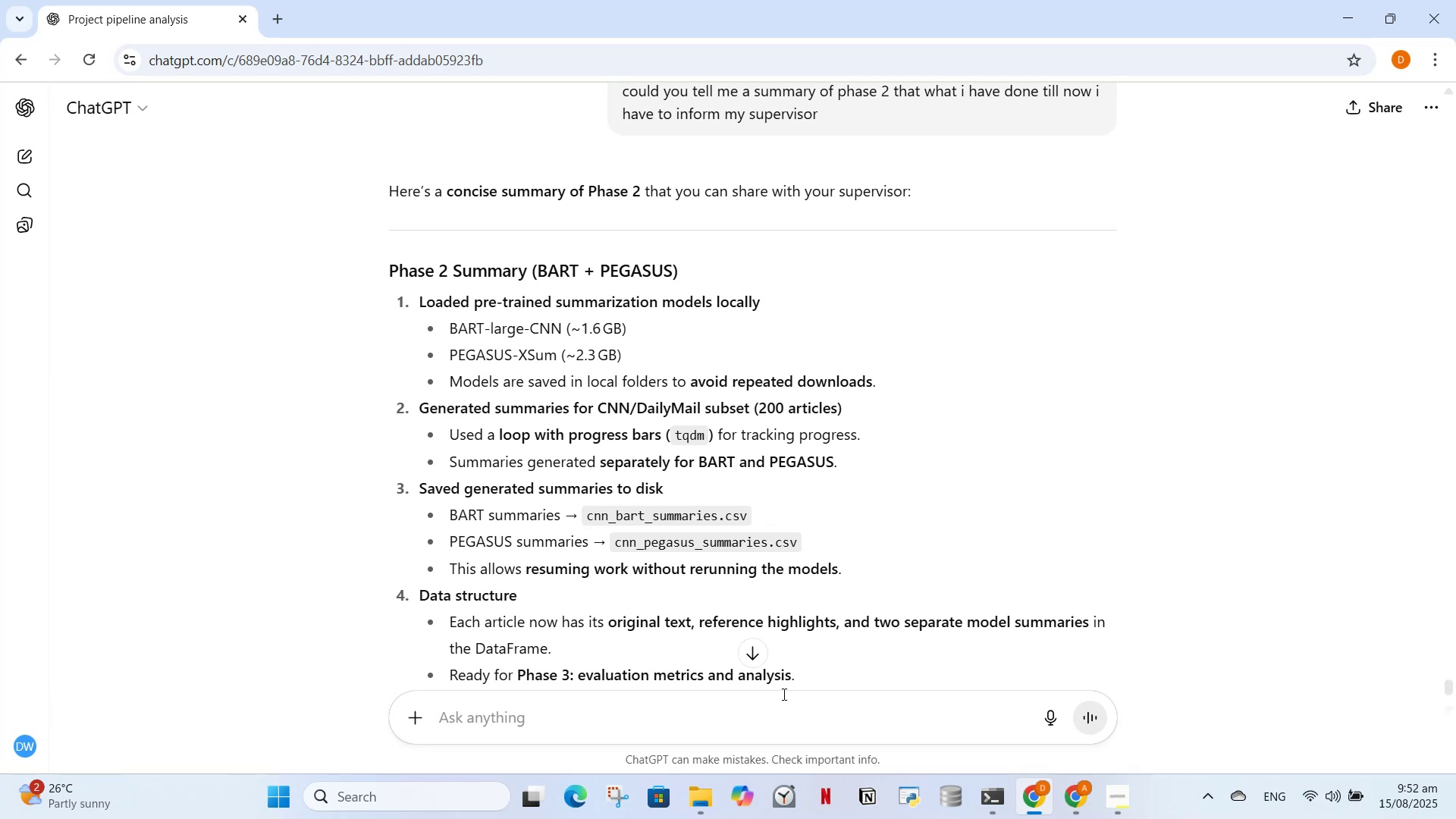 
wait(17.05)
 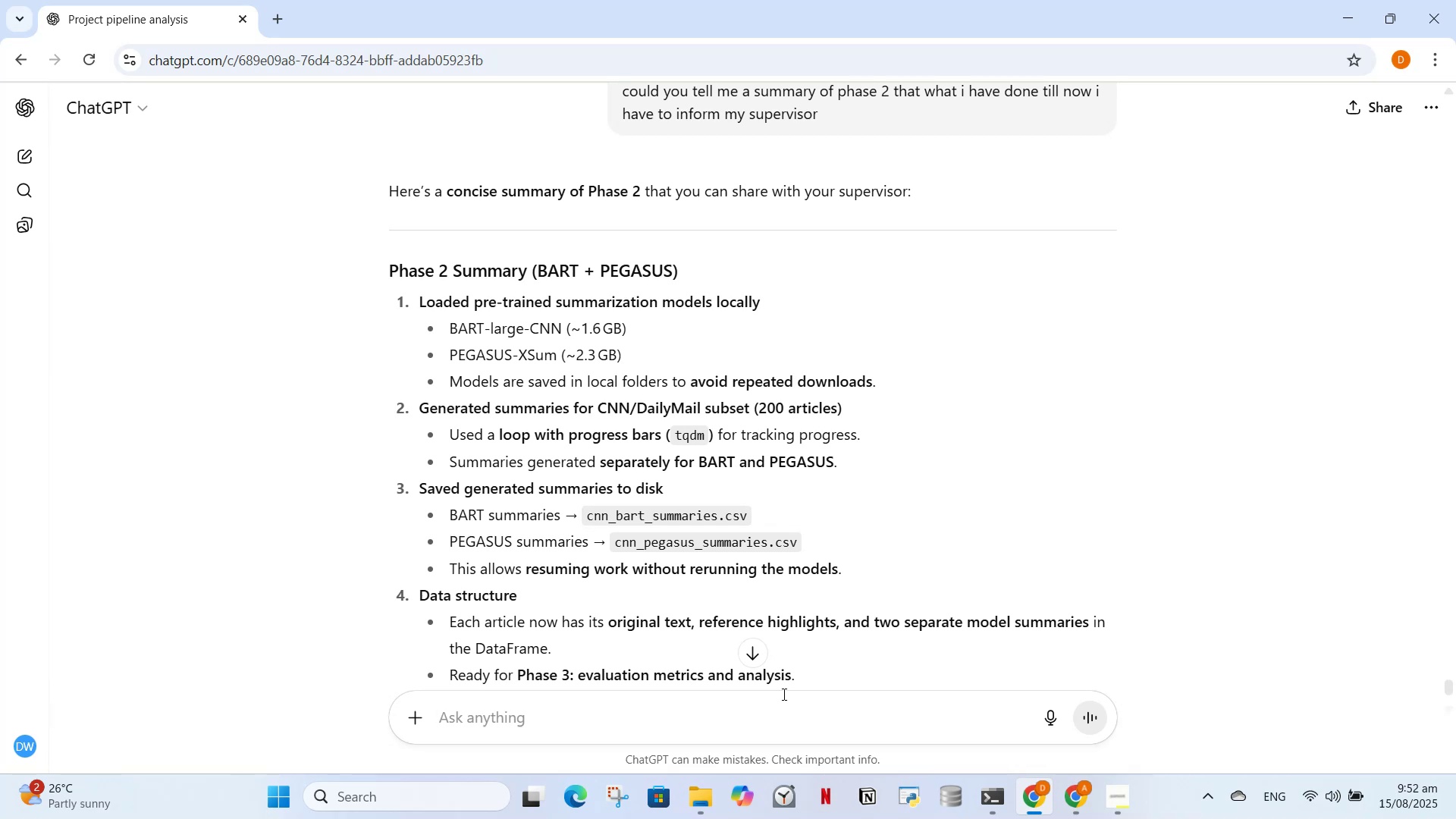 
scroll: coordinate [965, 517], scroll_direction: down, amount: 2.0
 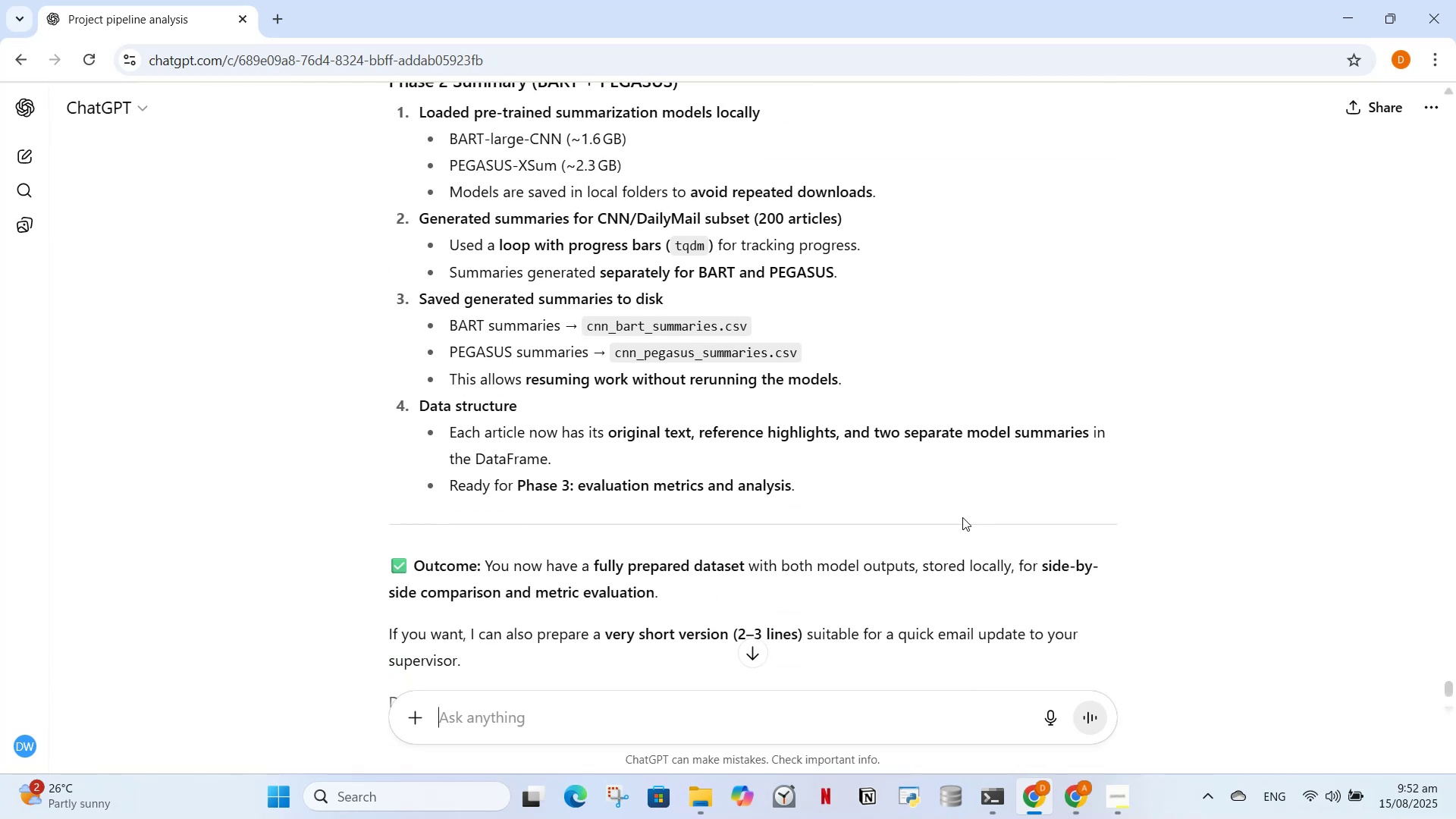 
scroll: coordinate [962, 517], scroll_direction: up, amount: 1.0
 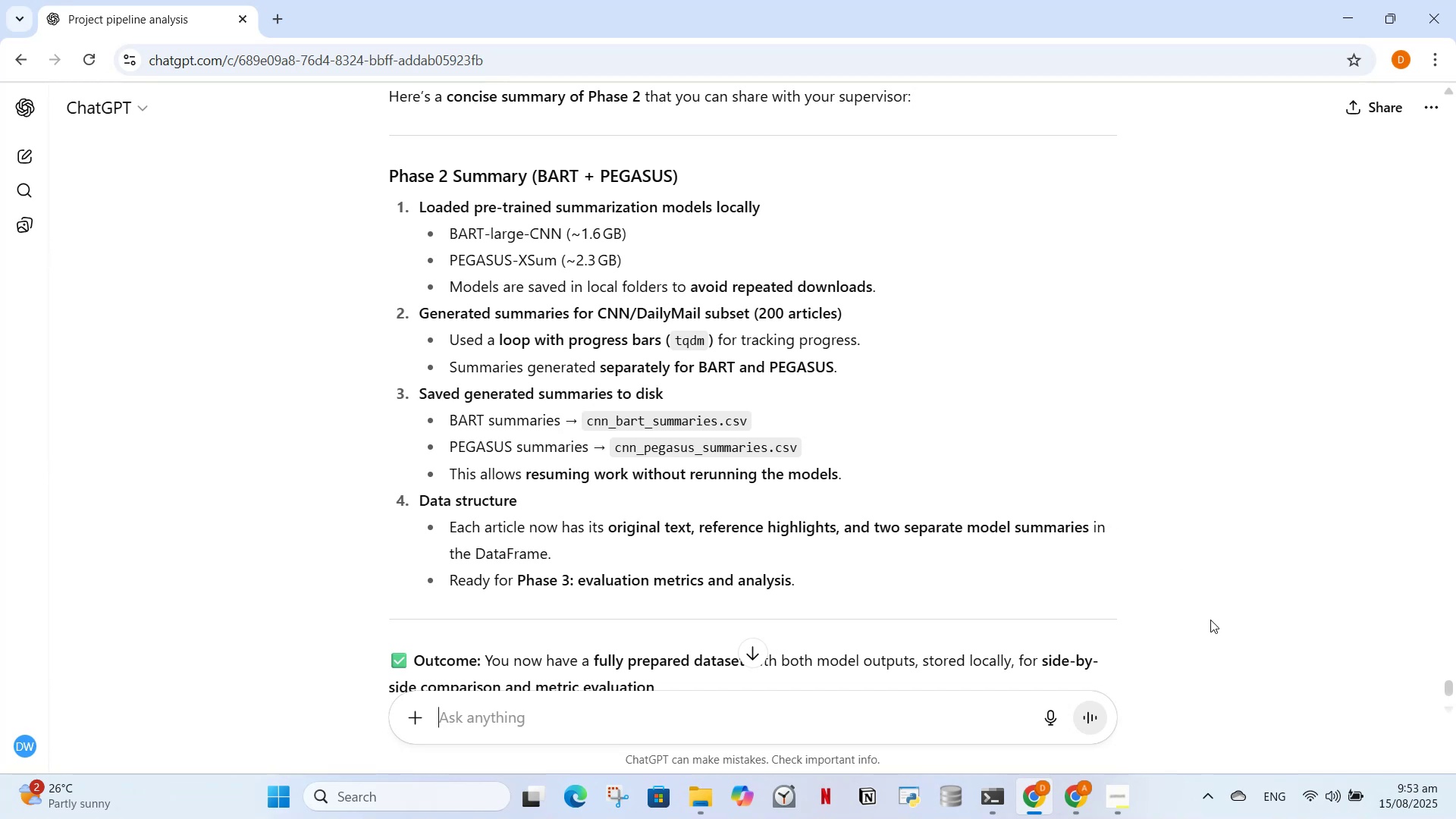 
wait(44.06)
 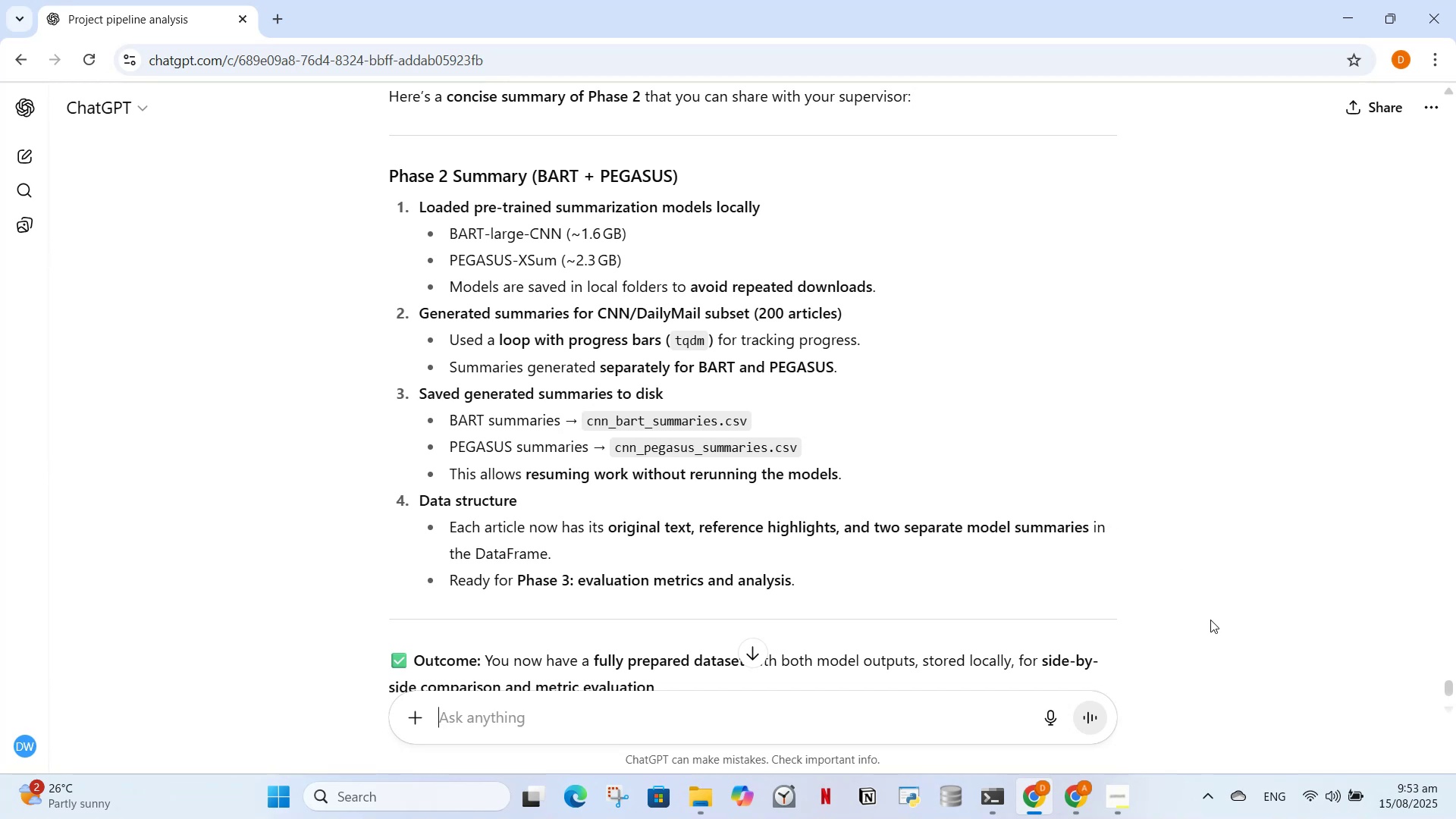 
left_click([982, 699])
 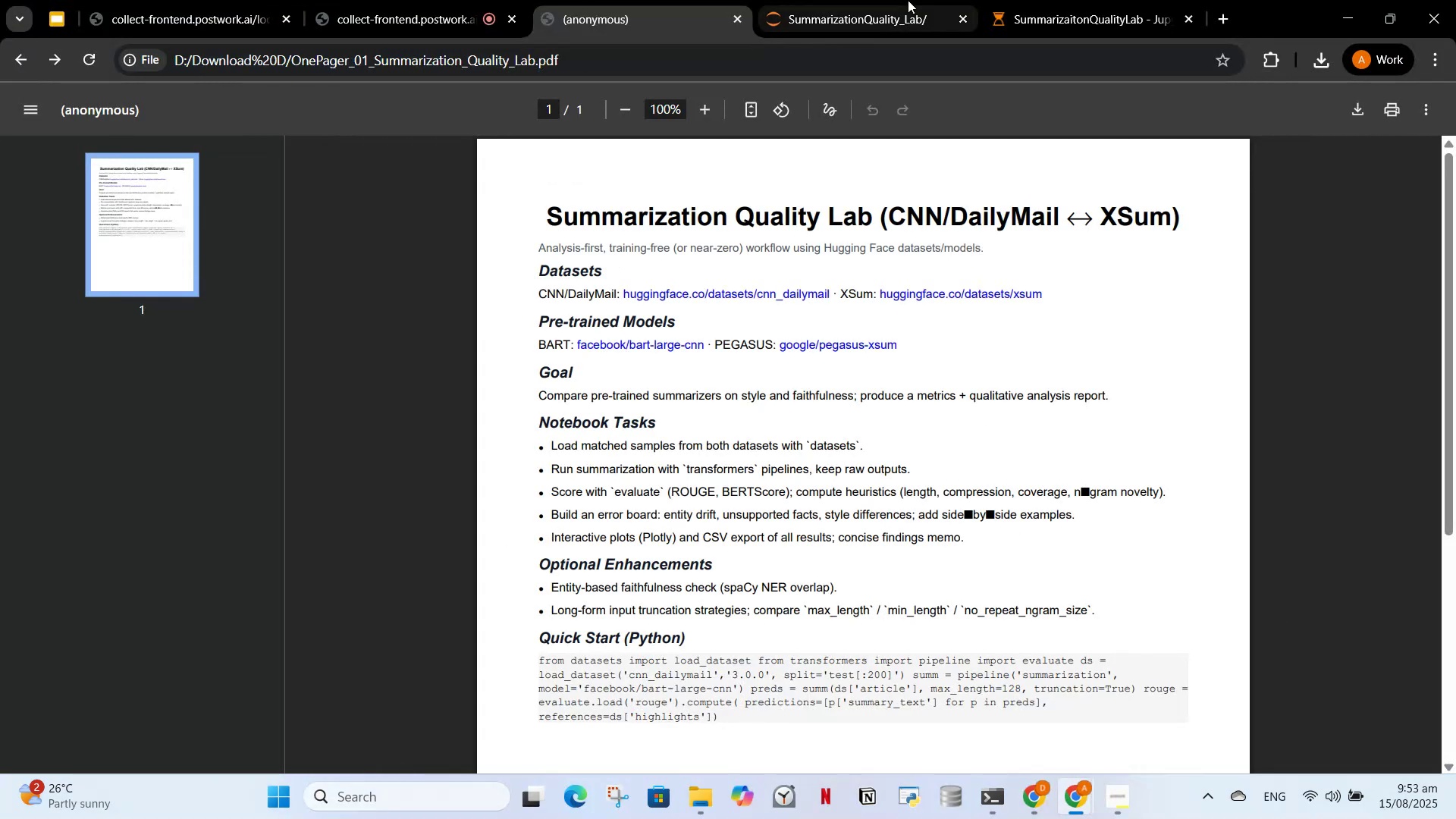 
left_click([908, 0])
 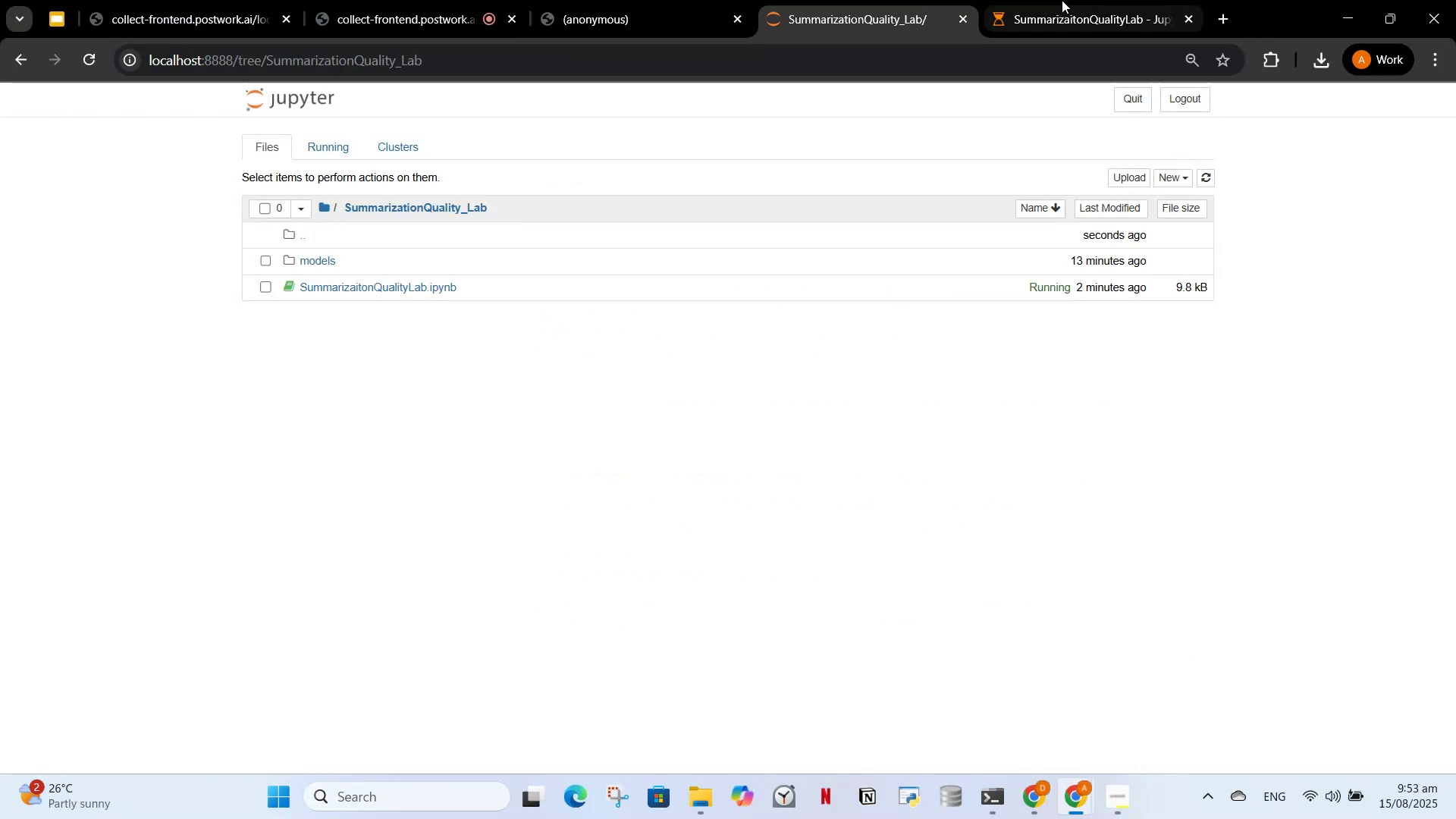 
left_click([1068, 0])
 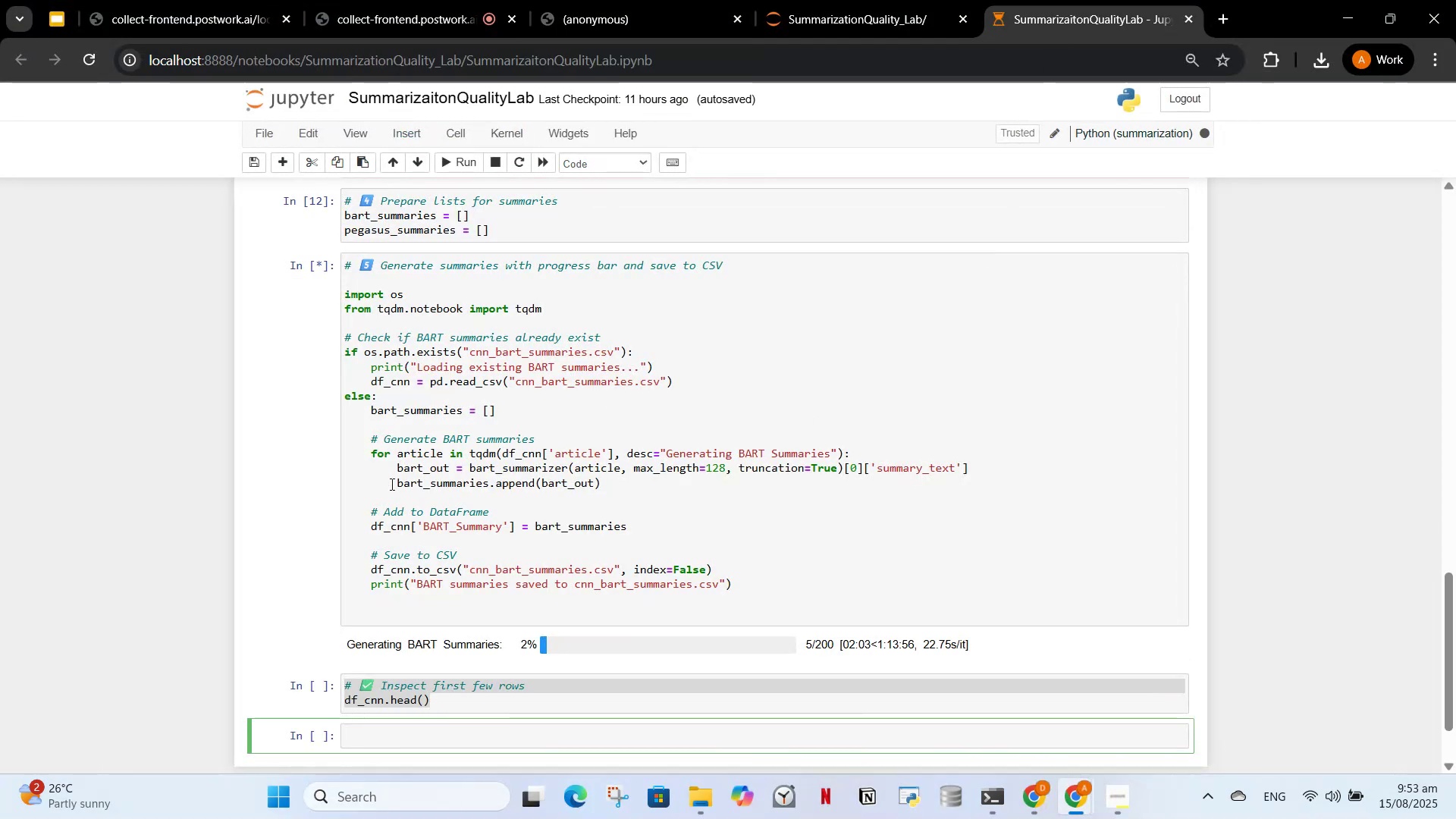 
left_click([466, 404])
 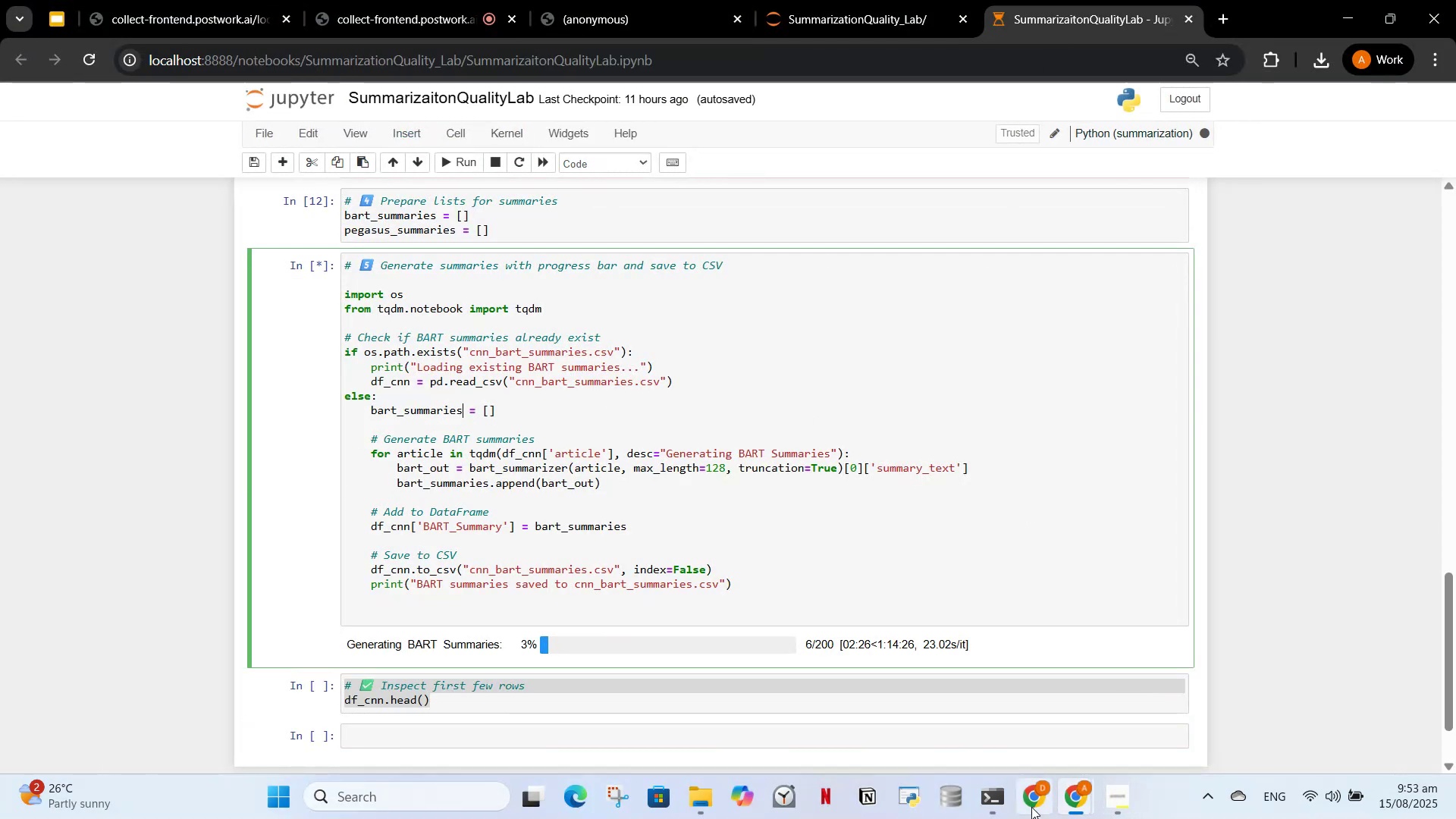 
left_click([1031, 804])
 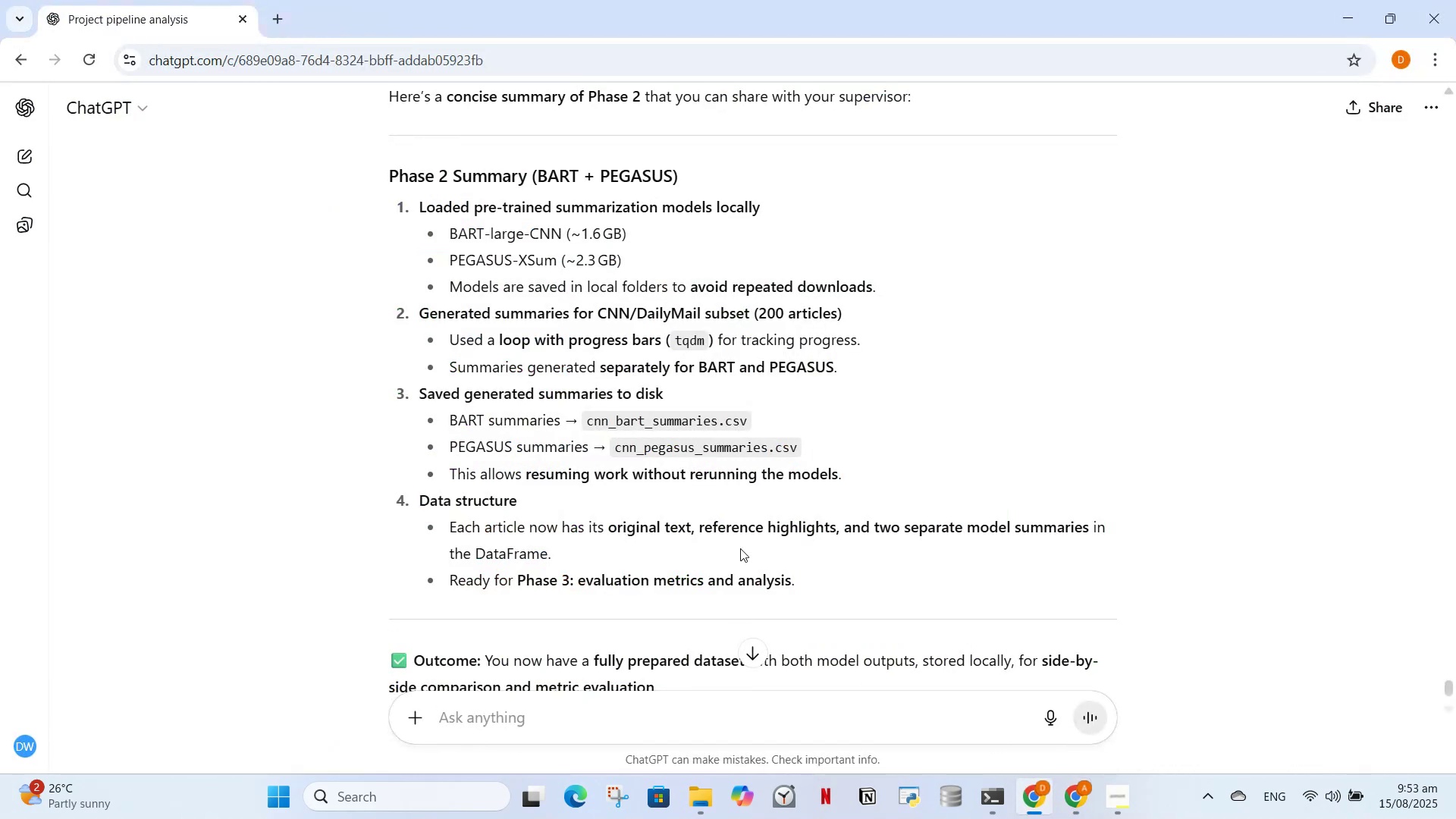 
scroll: coordinate [823, 645], scroll_direction: up, amount: 14.0
 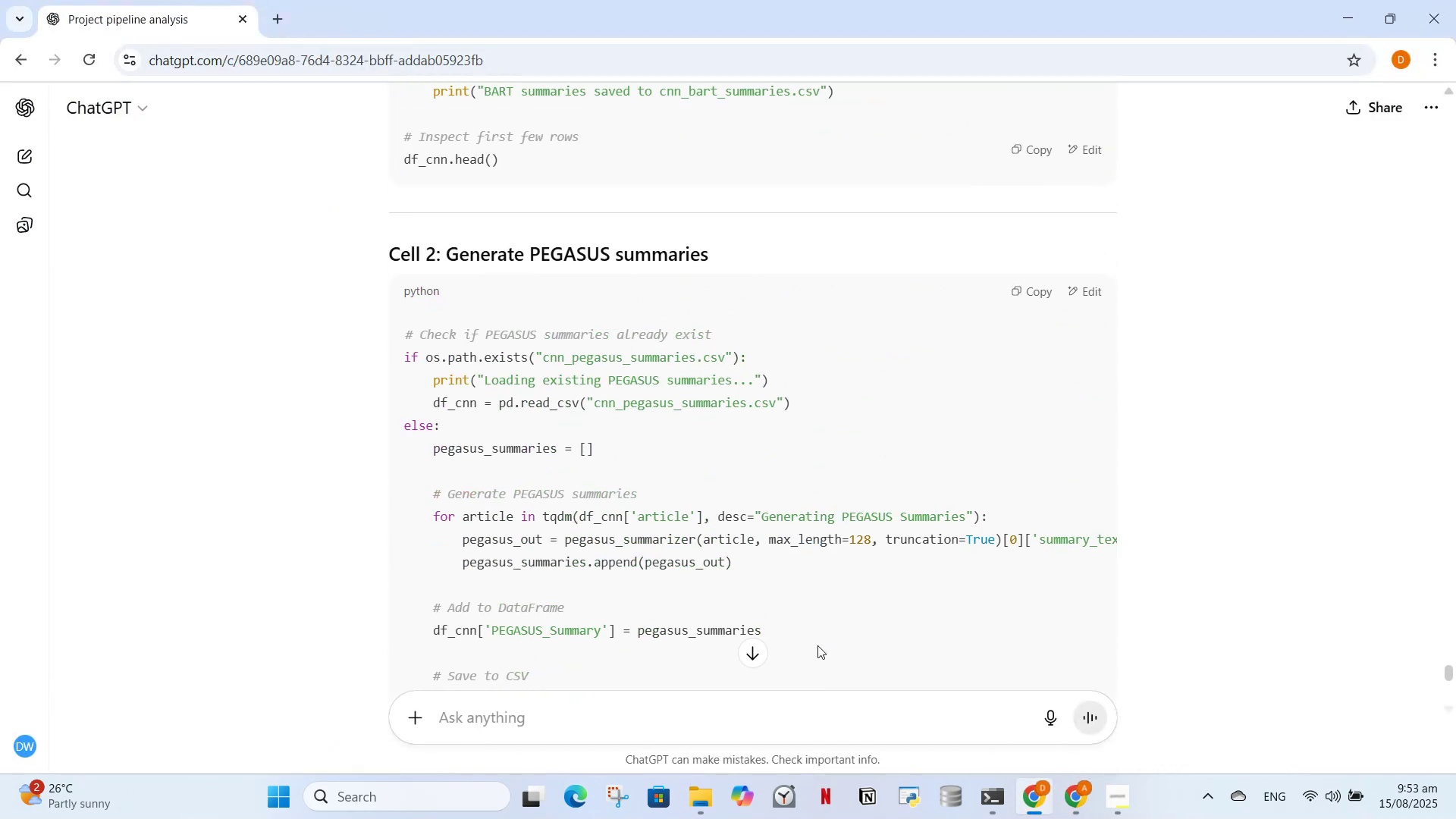 
scroll: coordinate [836, 635], scroll_direction: down, amount: 1.0
 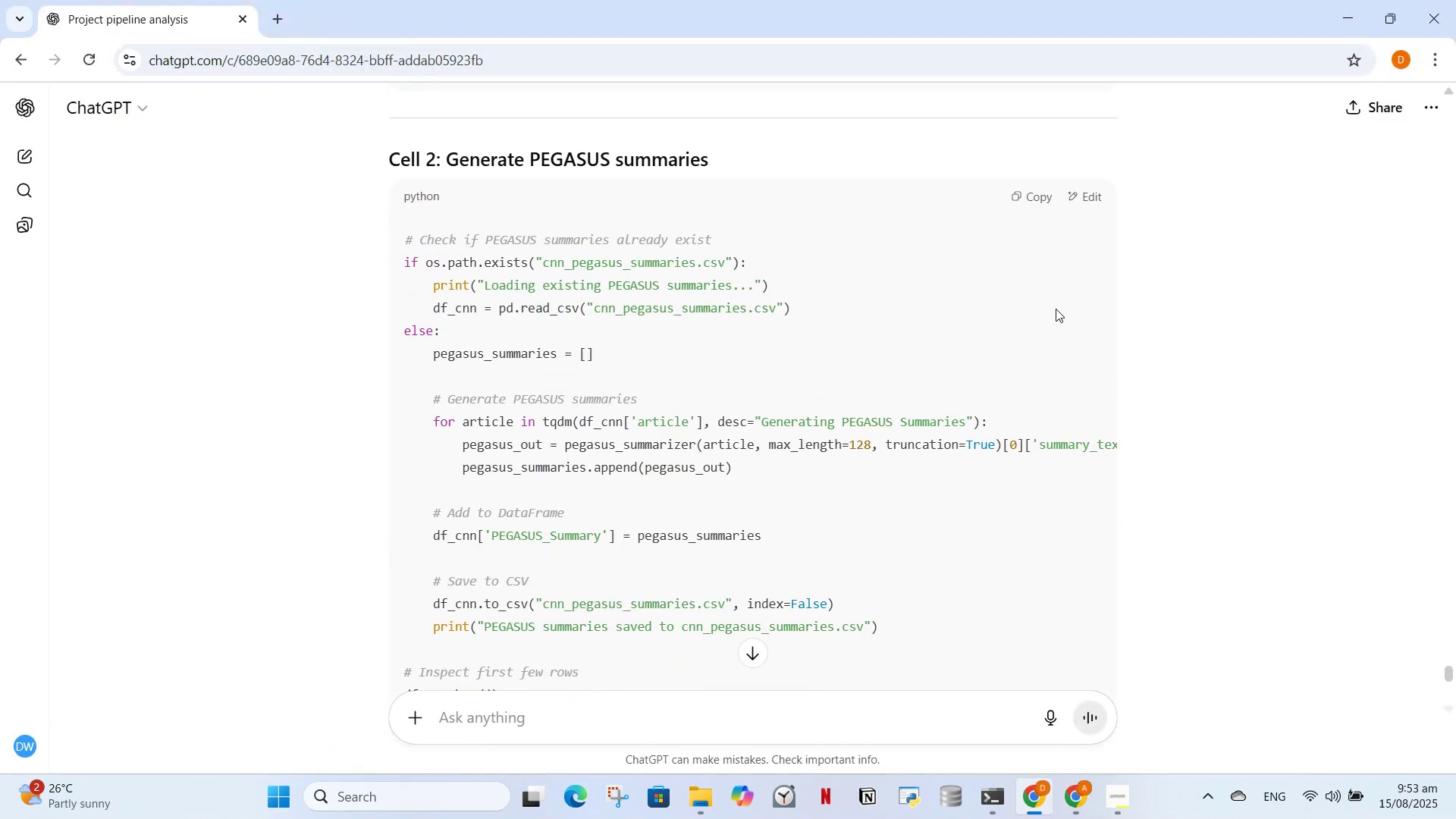 
wait(5.63)
 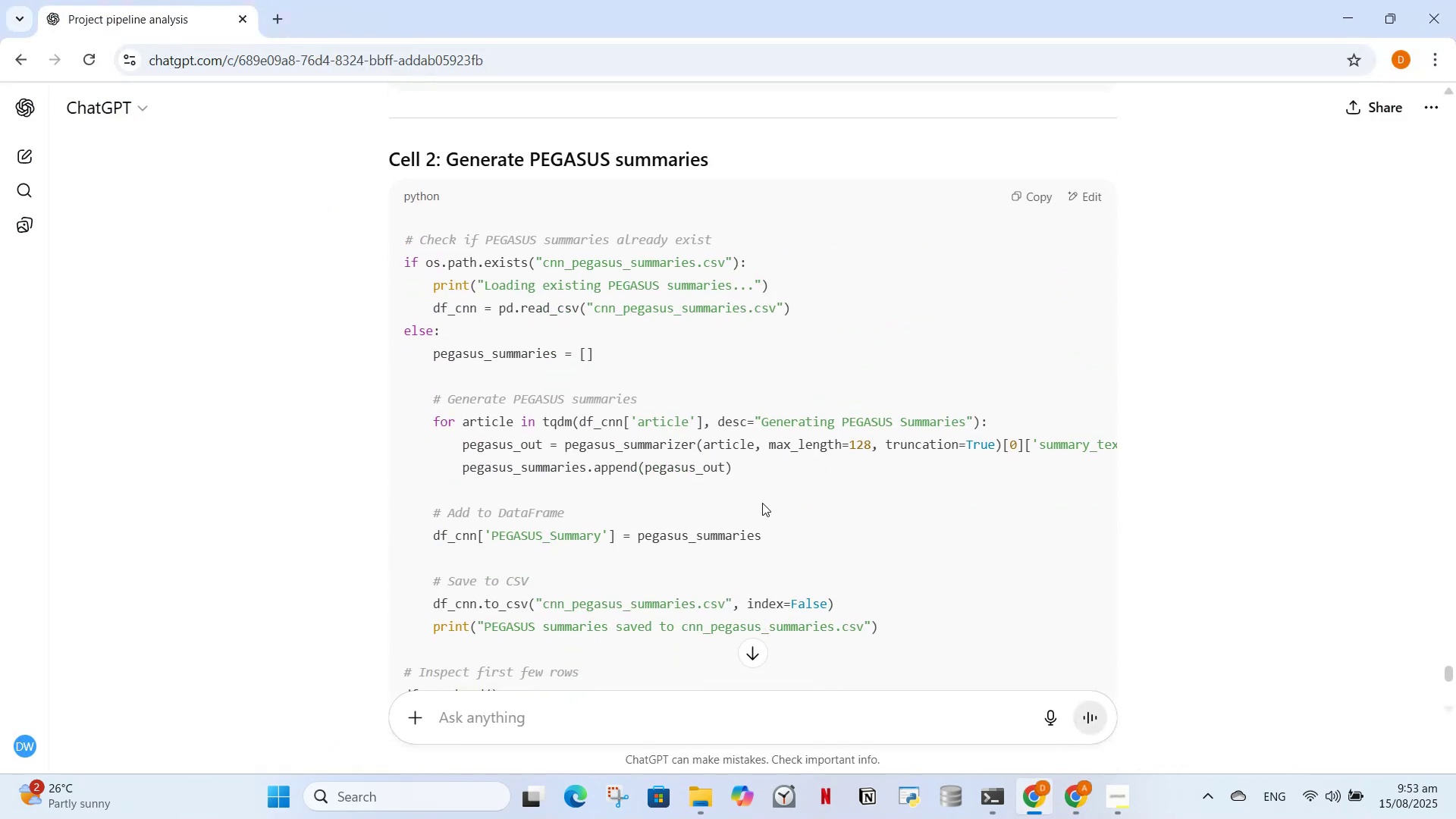 
left_click([1336, 1])
 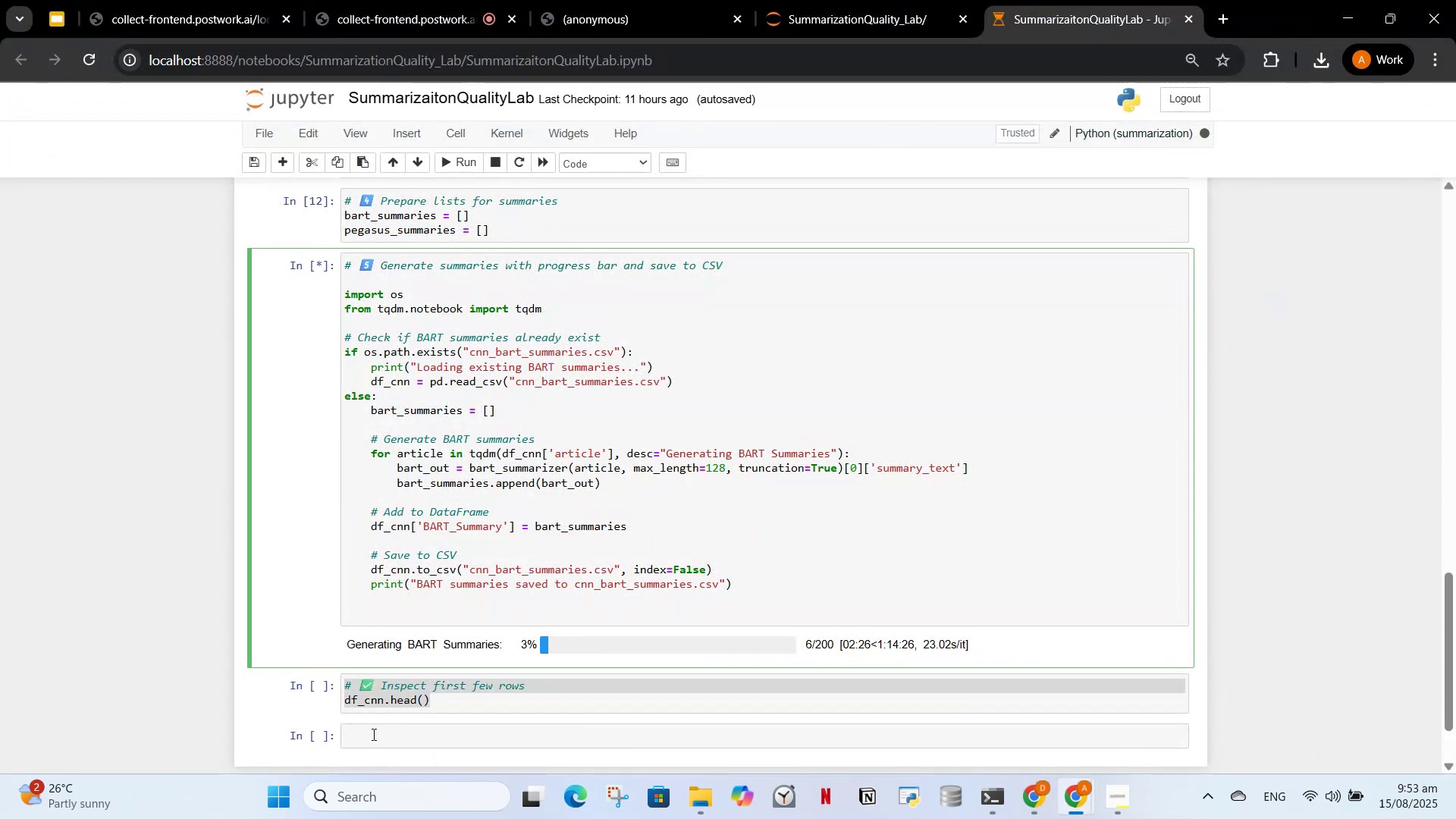 
left_click([394, 735])
 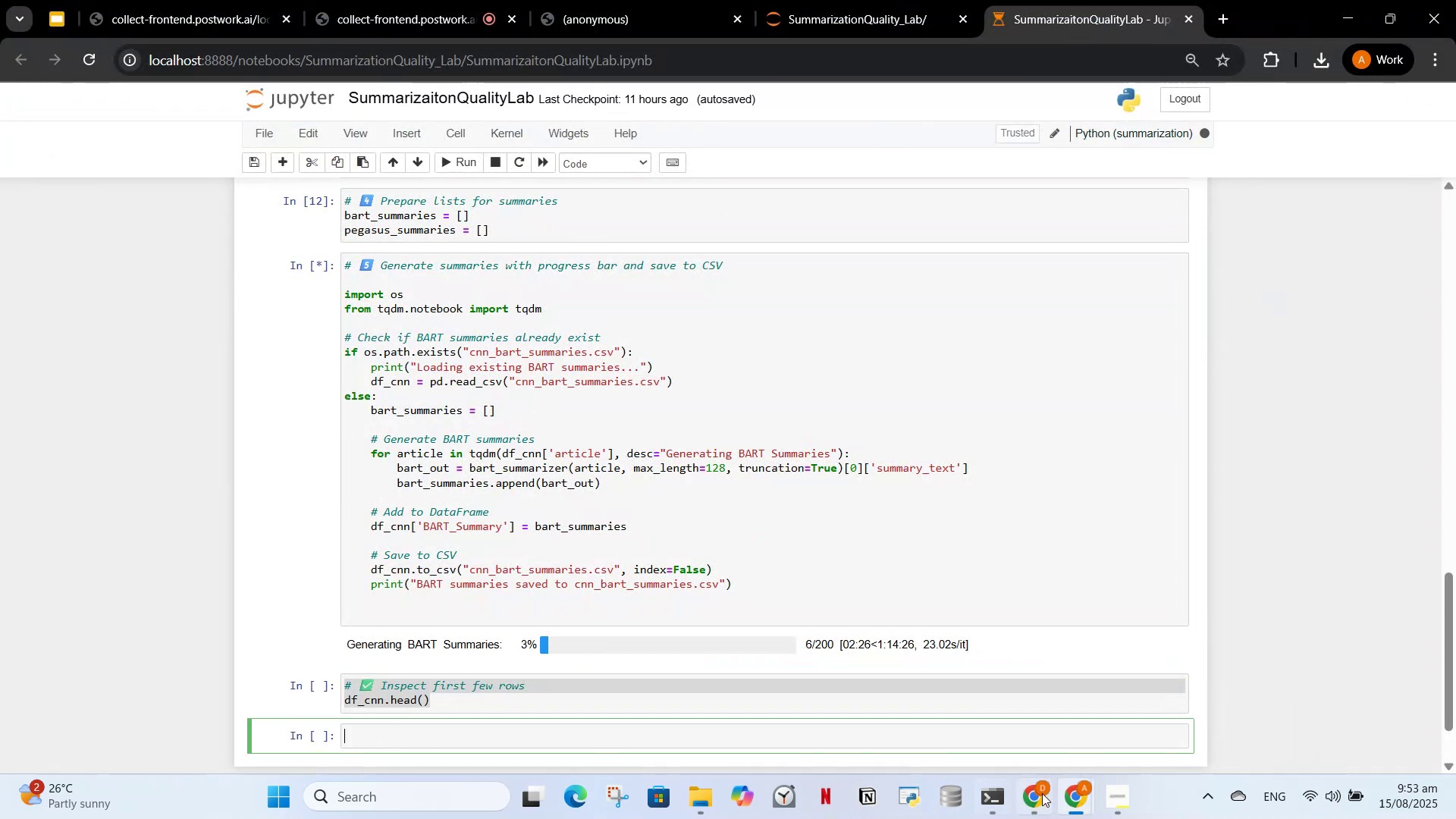 
left_click([1022, 795])
 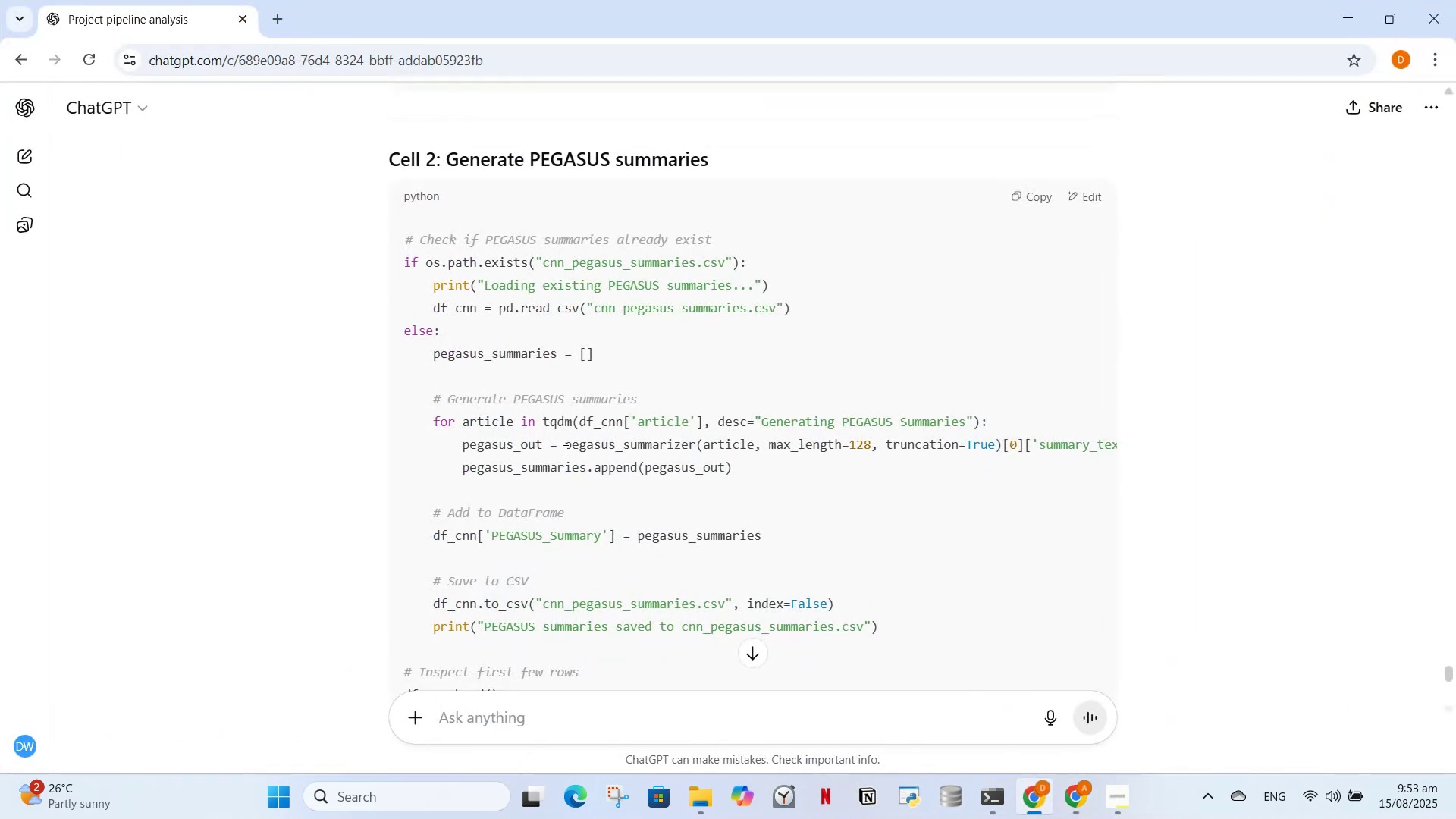 
scroll: coordinate [592, 446], scroll_direction: up, amount: 7.0
 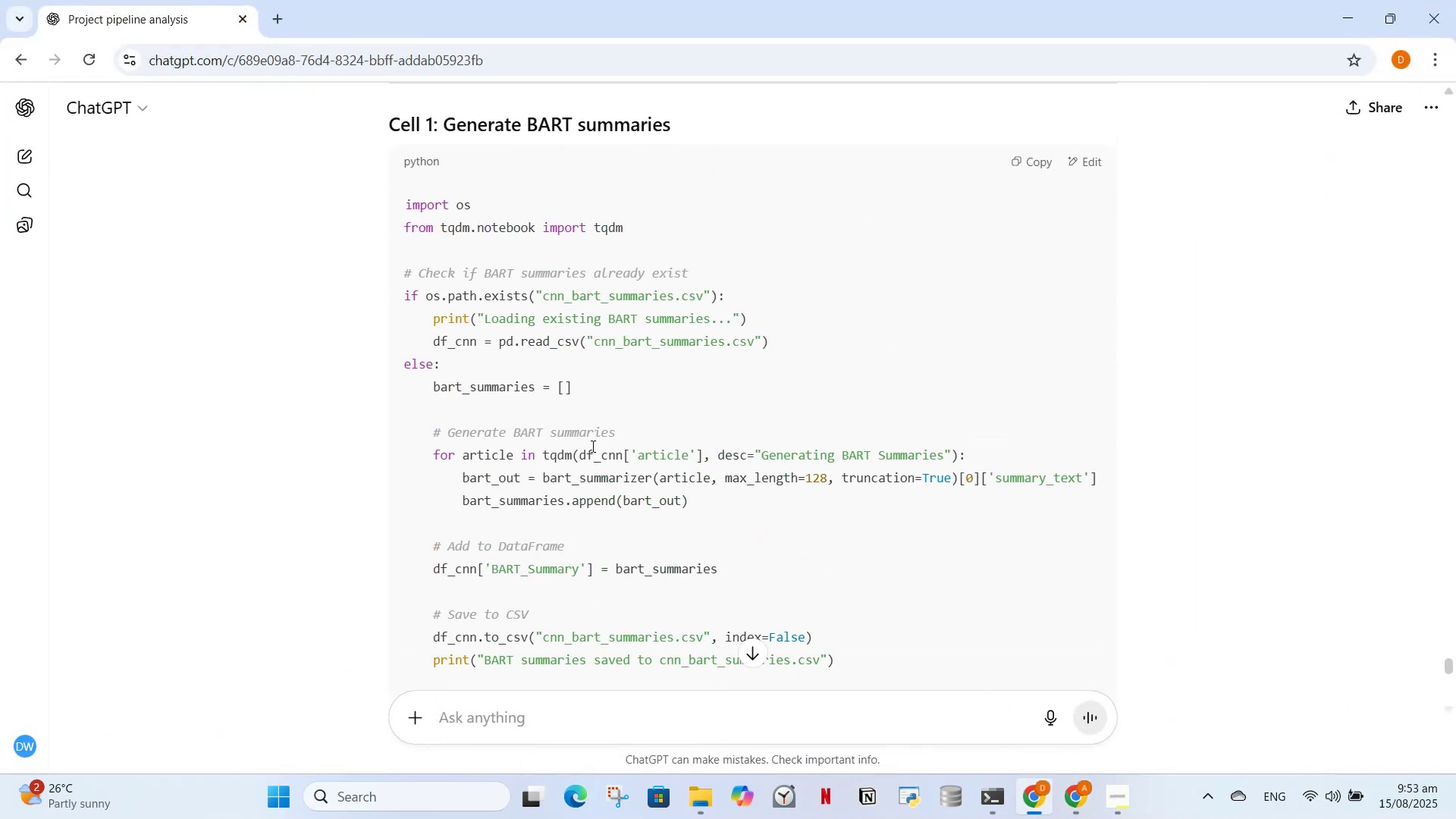 
scroll: coordinate [607, 439], scroll_direction: down, amount: 7.0
 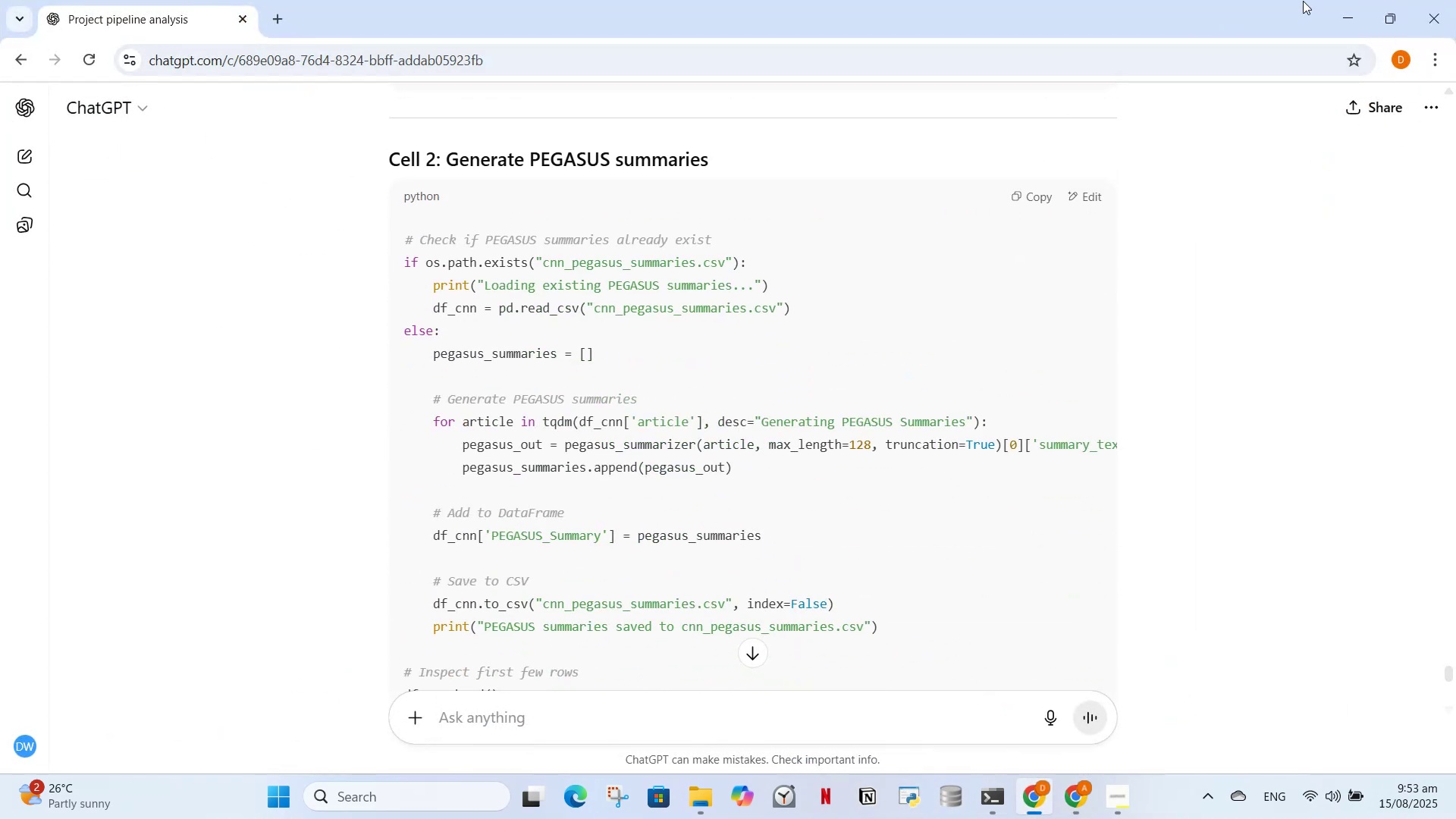 
left_click([1334, 1])
 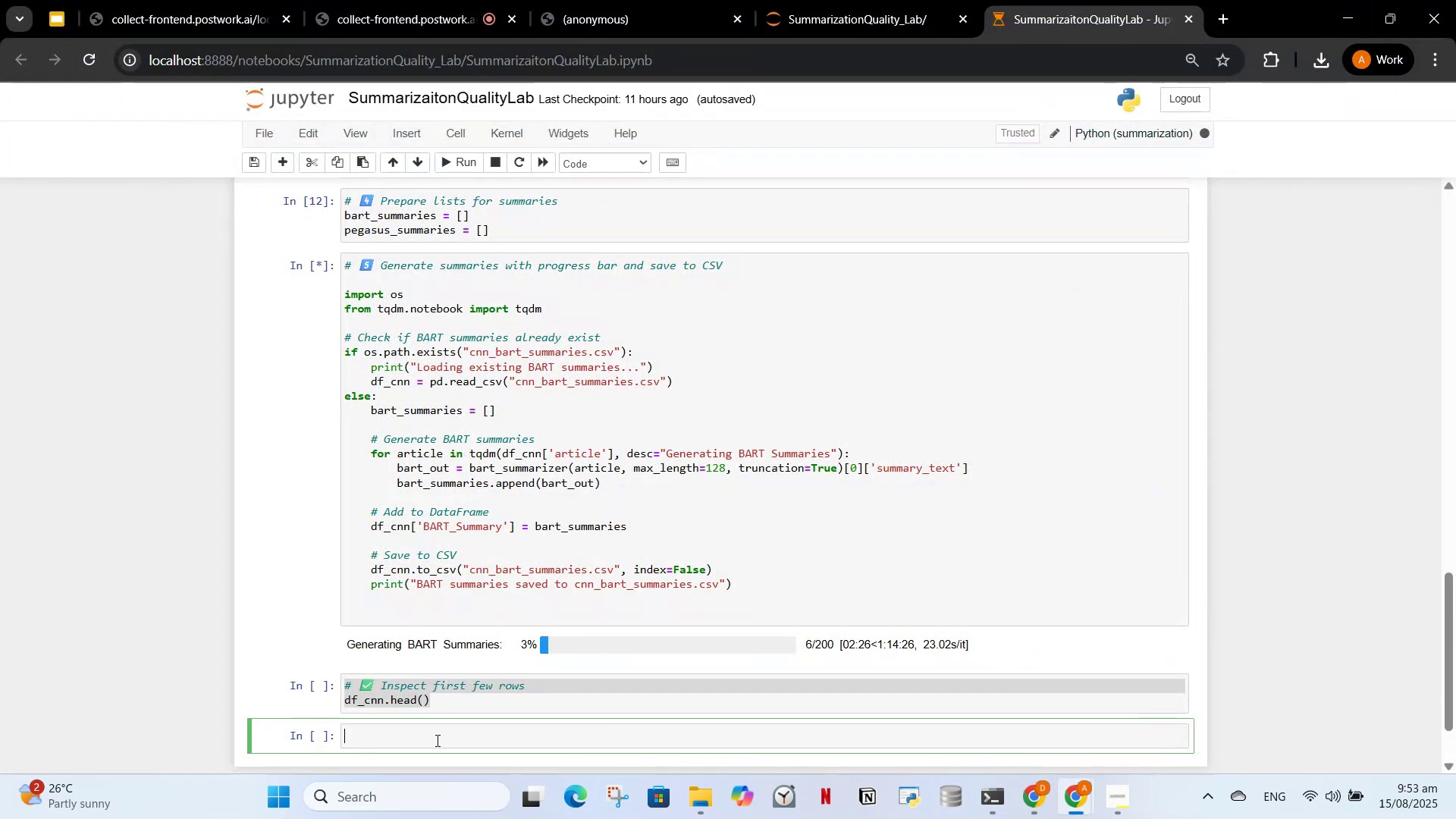 
left_click([436, 742])
 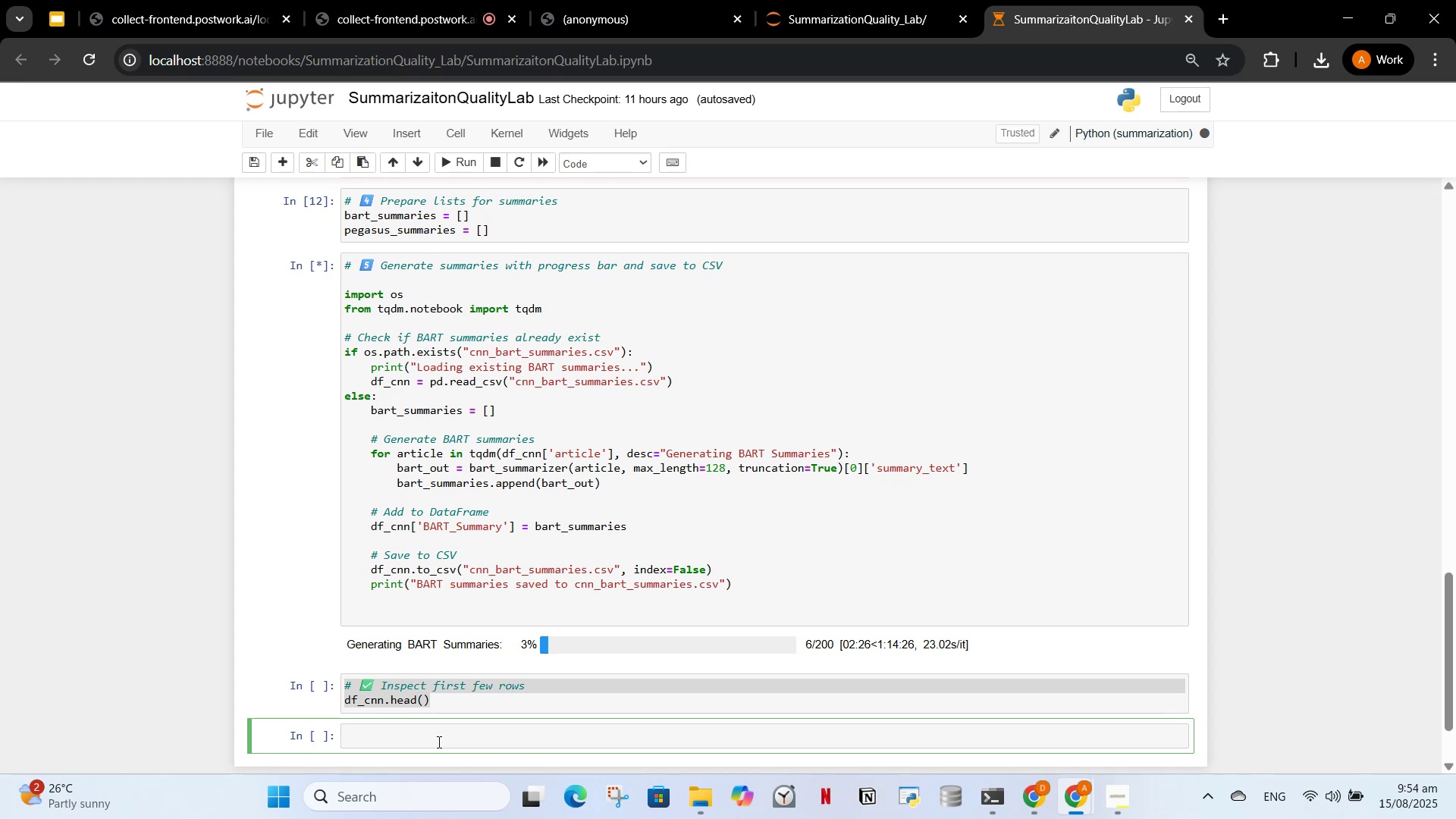 
type(if os.path.exists(")
 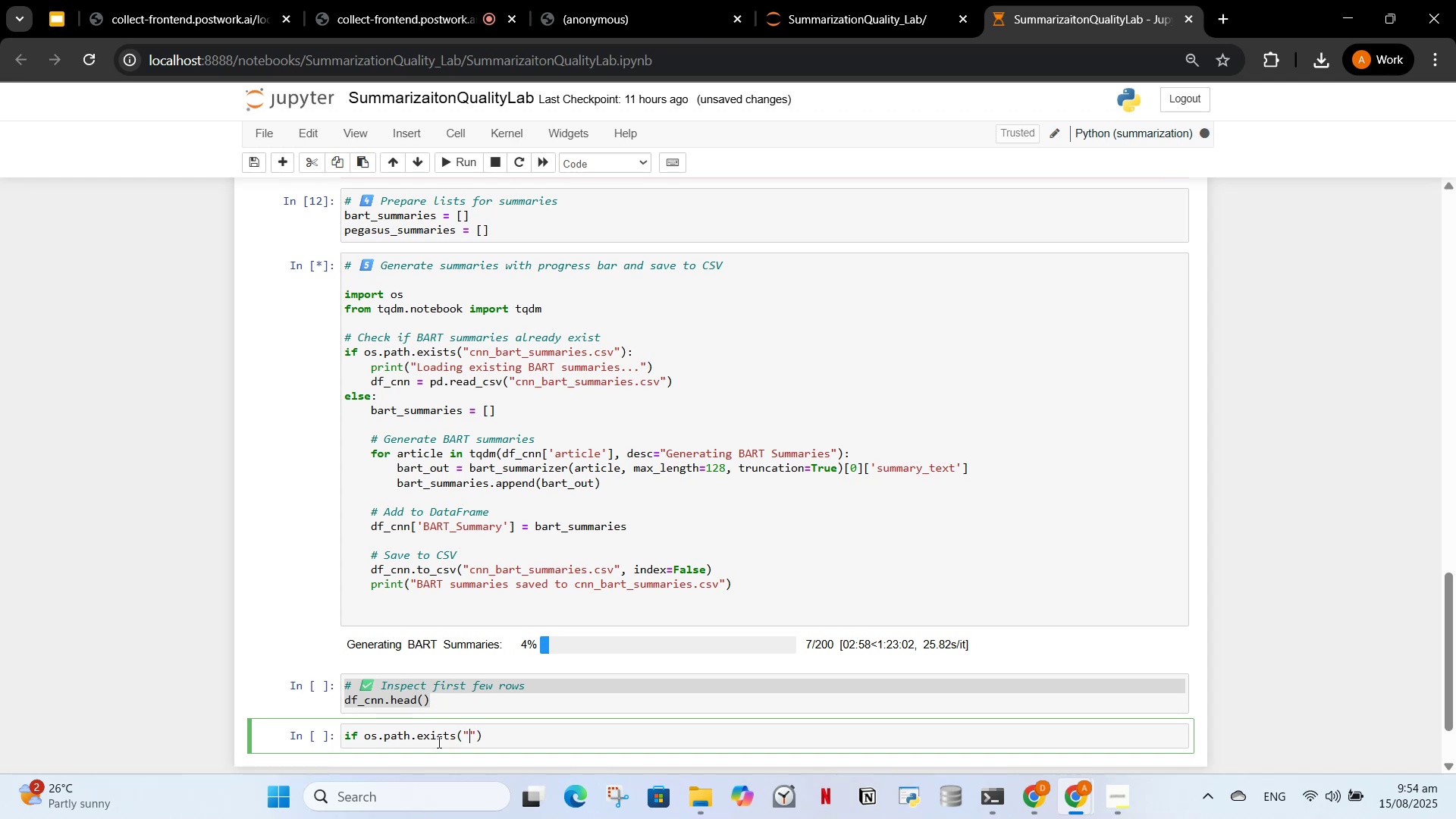 
scroll: coordinate [648, 479], scroll_direction: down, amount: 1.0
 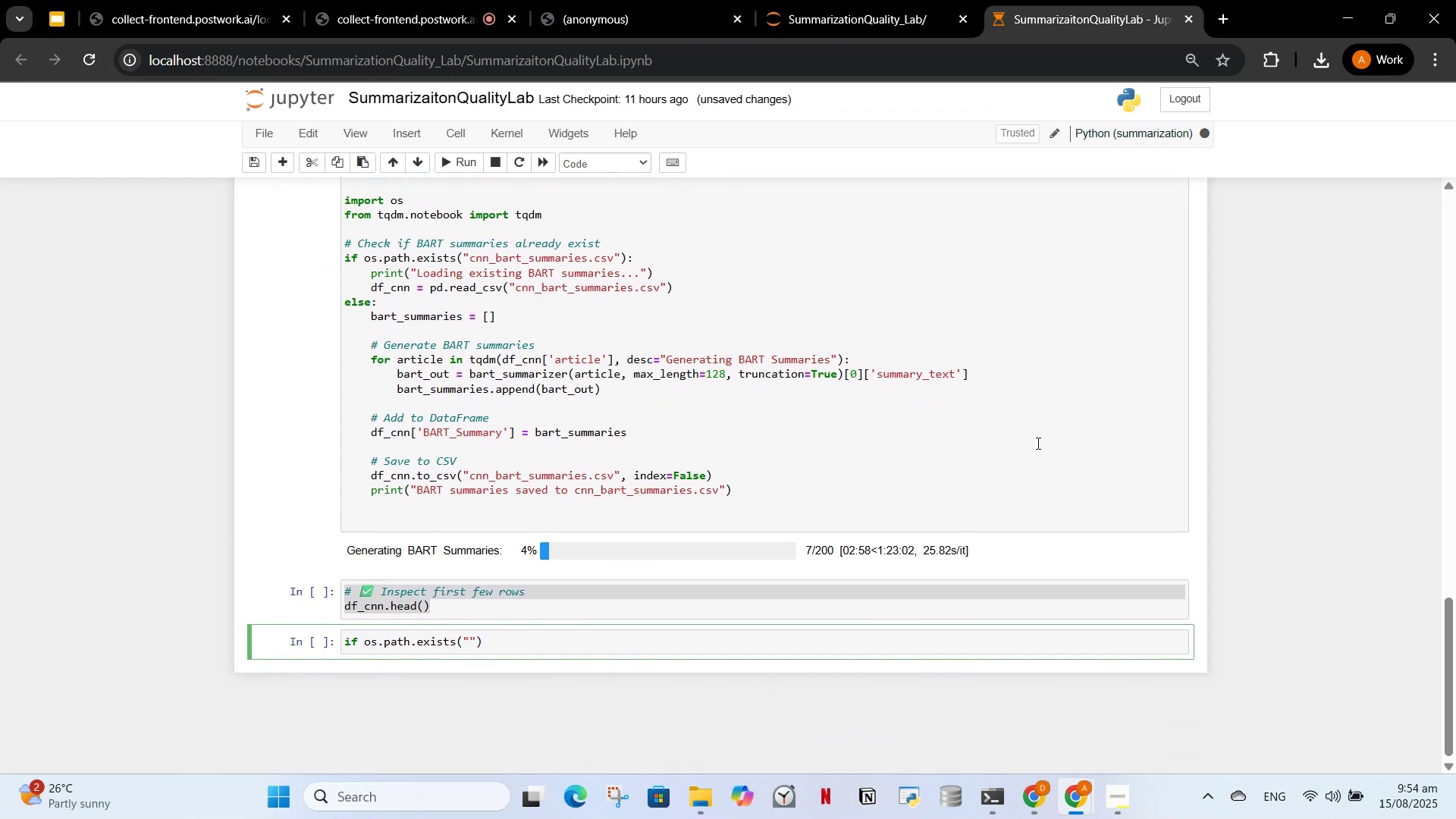 
type(cnn_)
 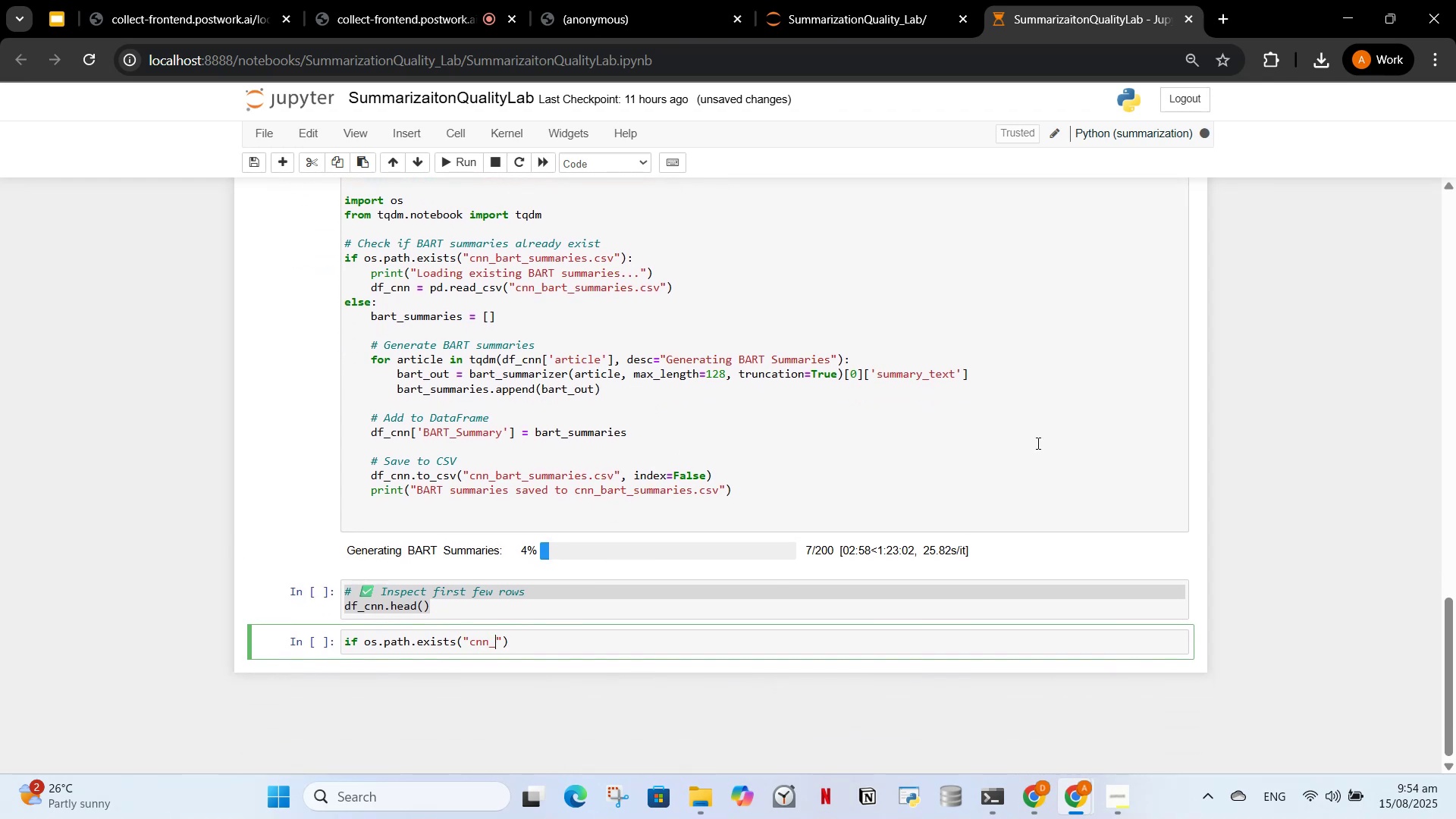 
left_click([1031, 808])
 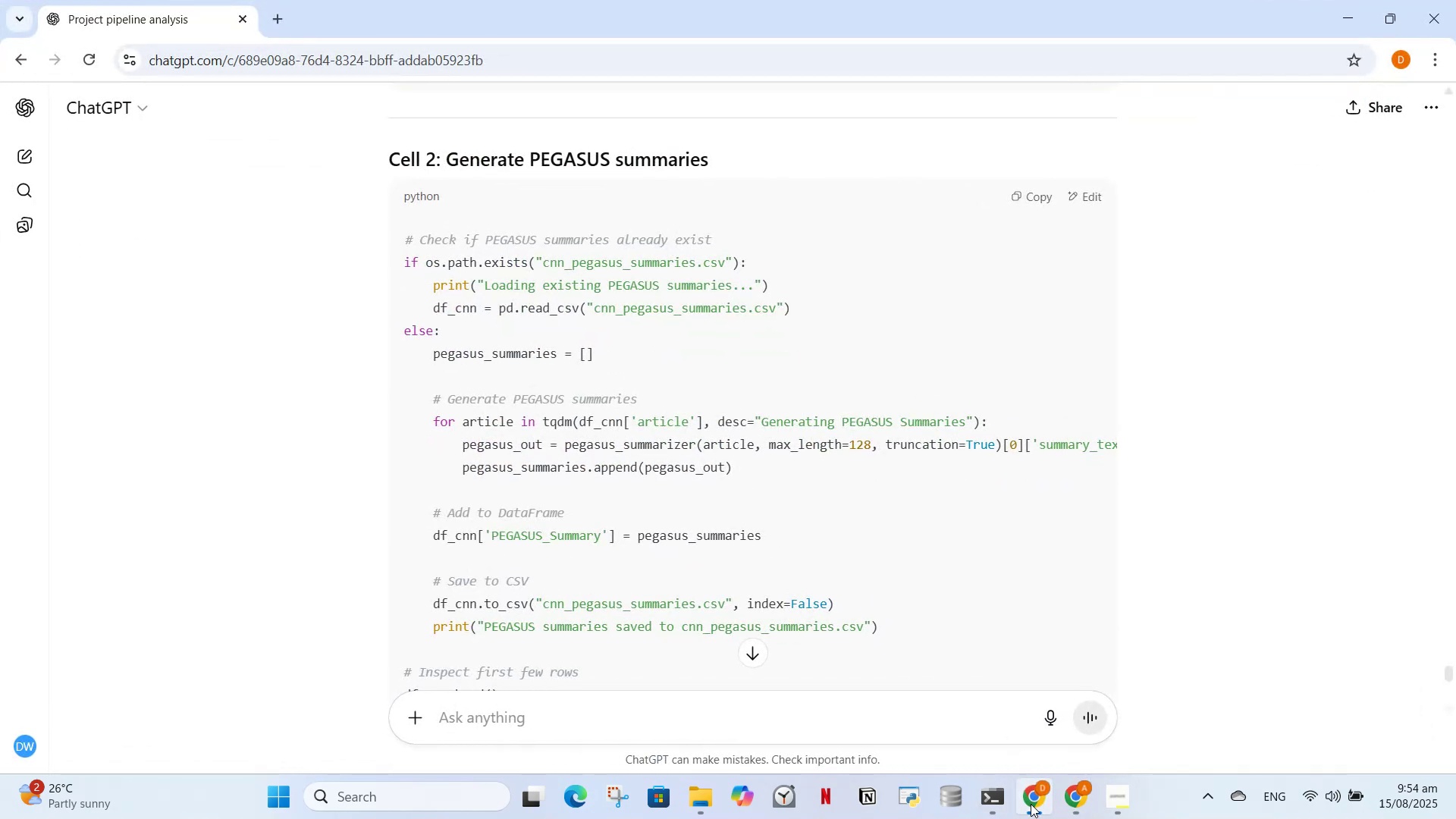 
left_click([1031, 804])
 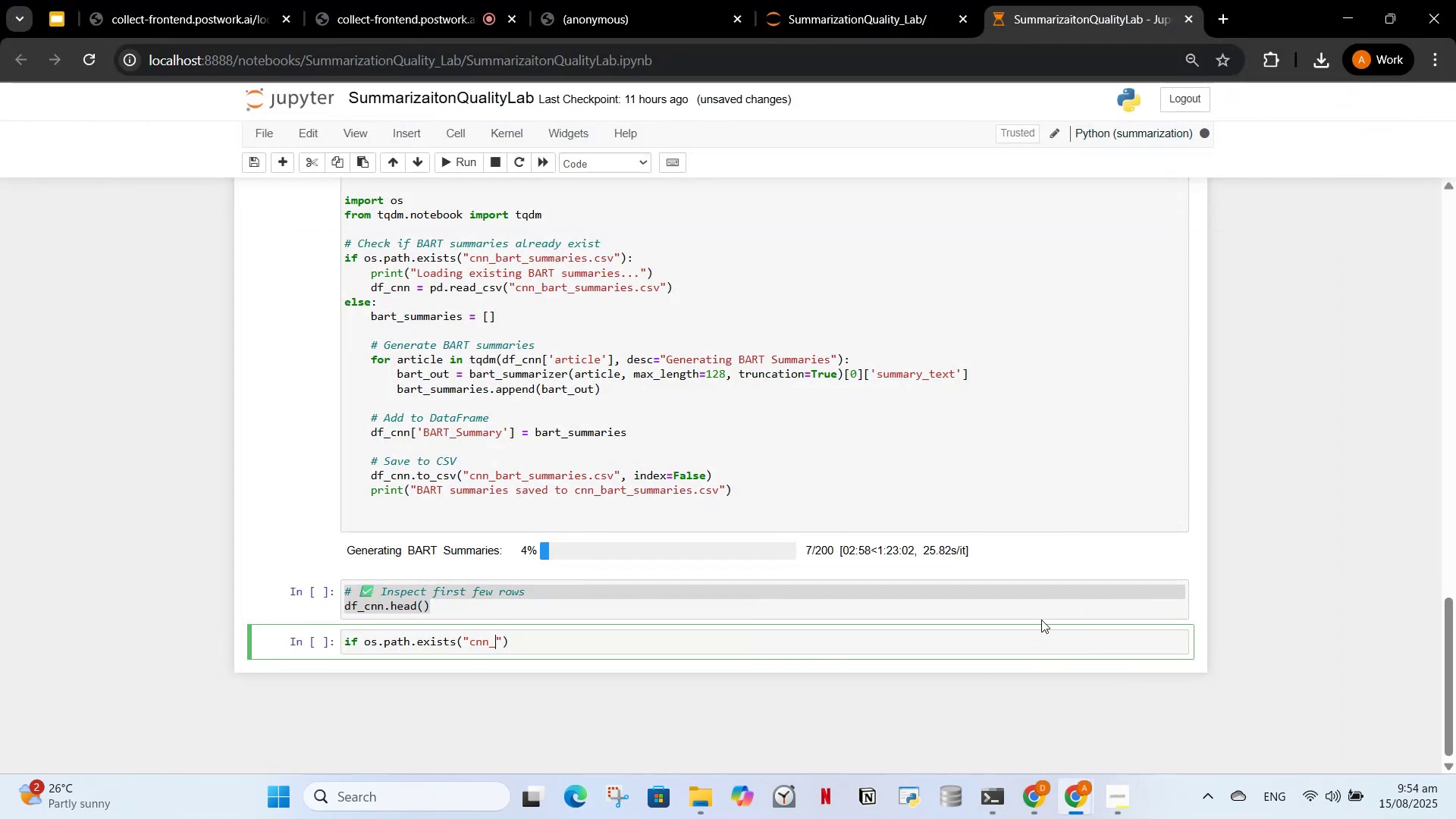 
type(pegasus_ummaries.)
 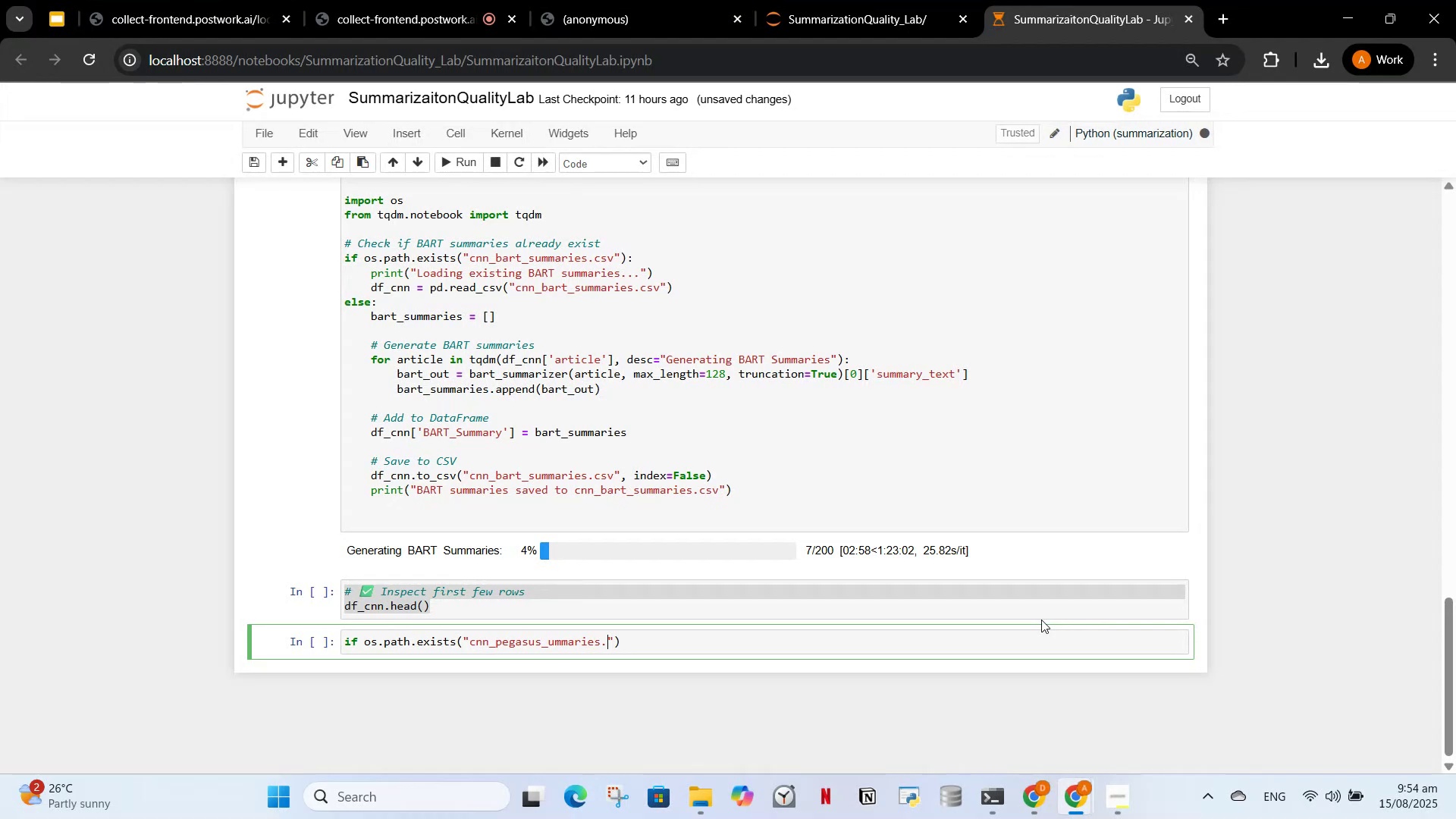 
hold_key(key=ArrowLeft, duration=0.72)
 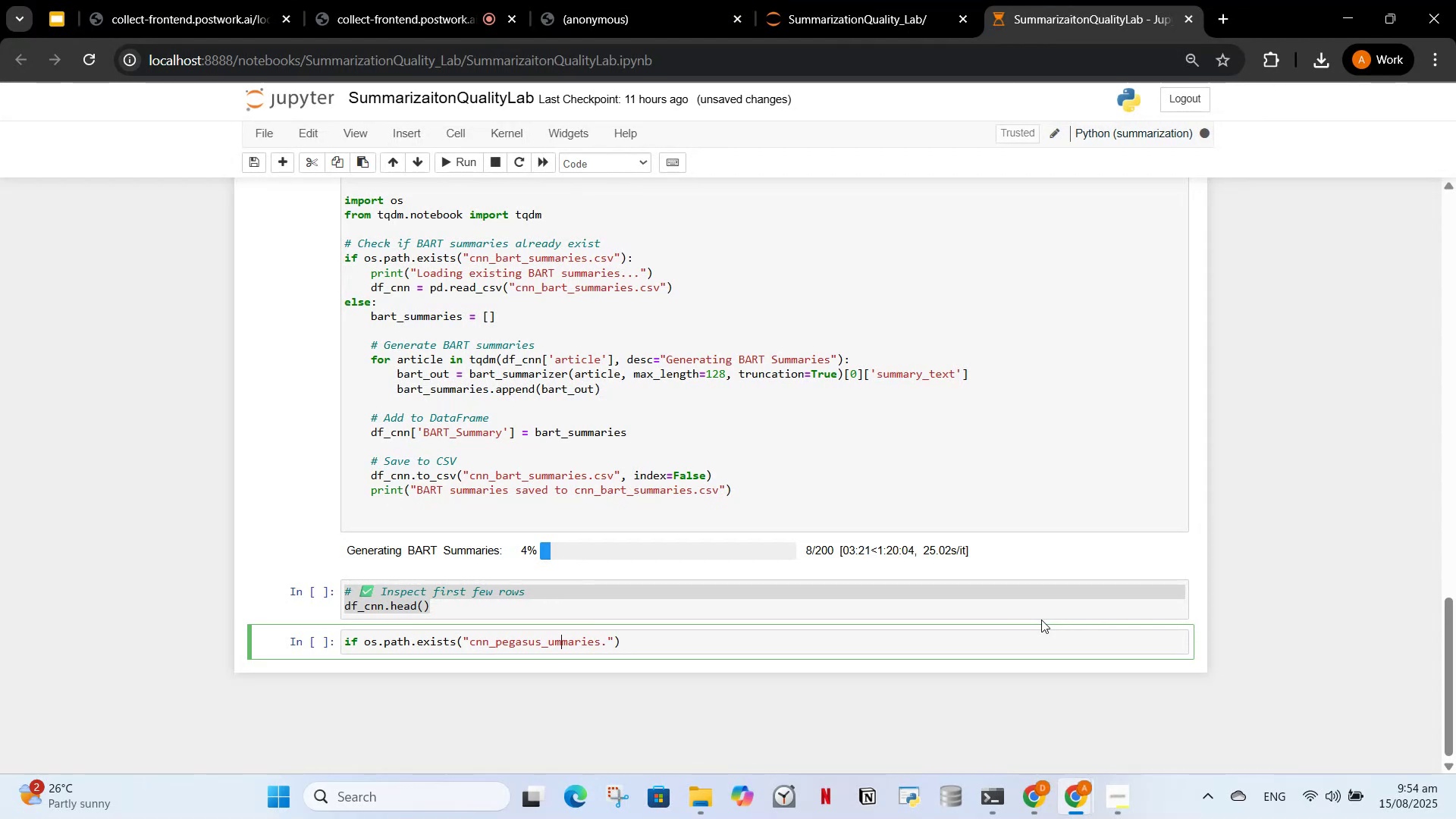 
key(ArrowLeft)
 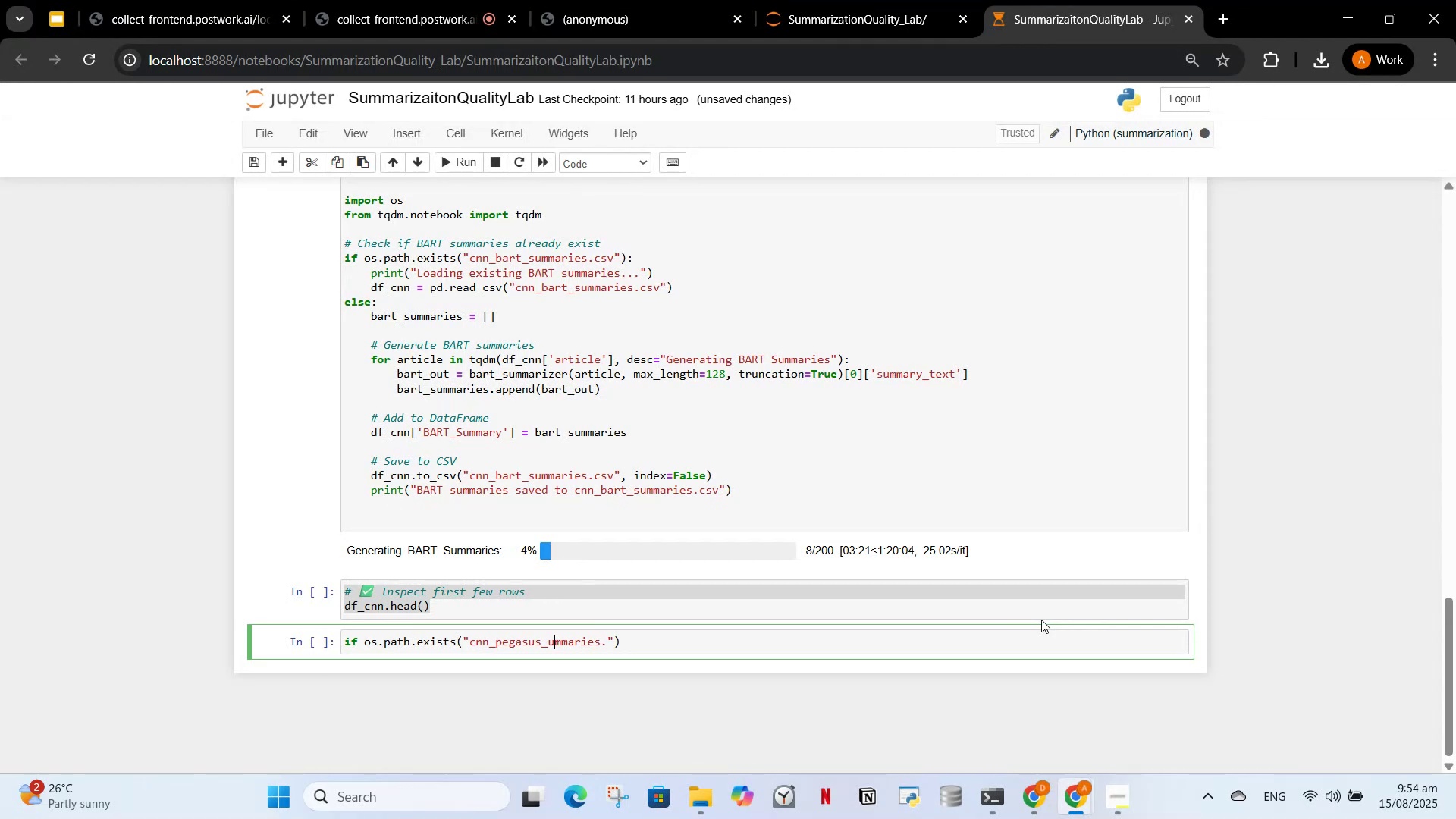 
key(ArrowLeft)
 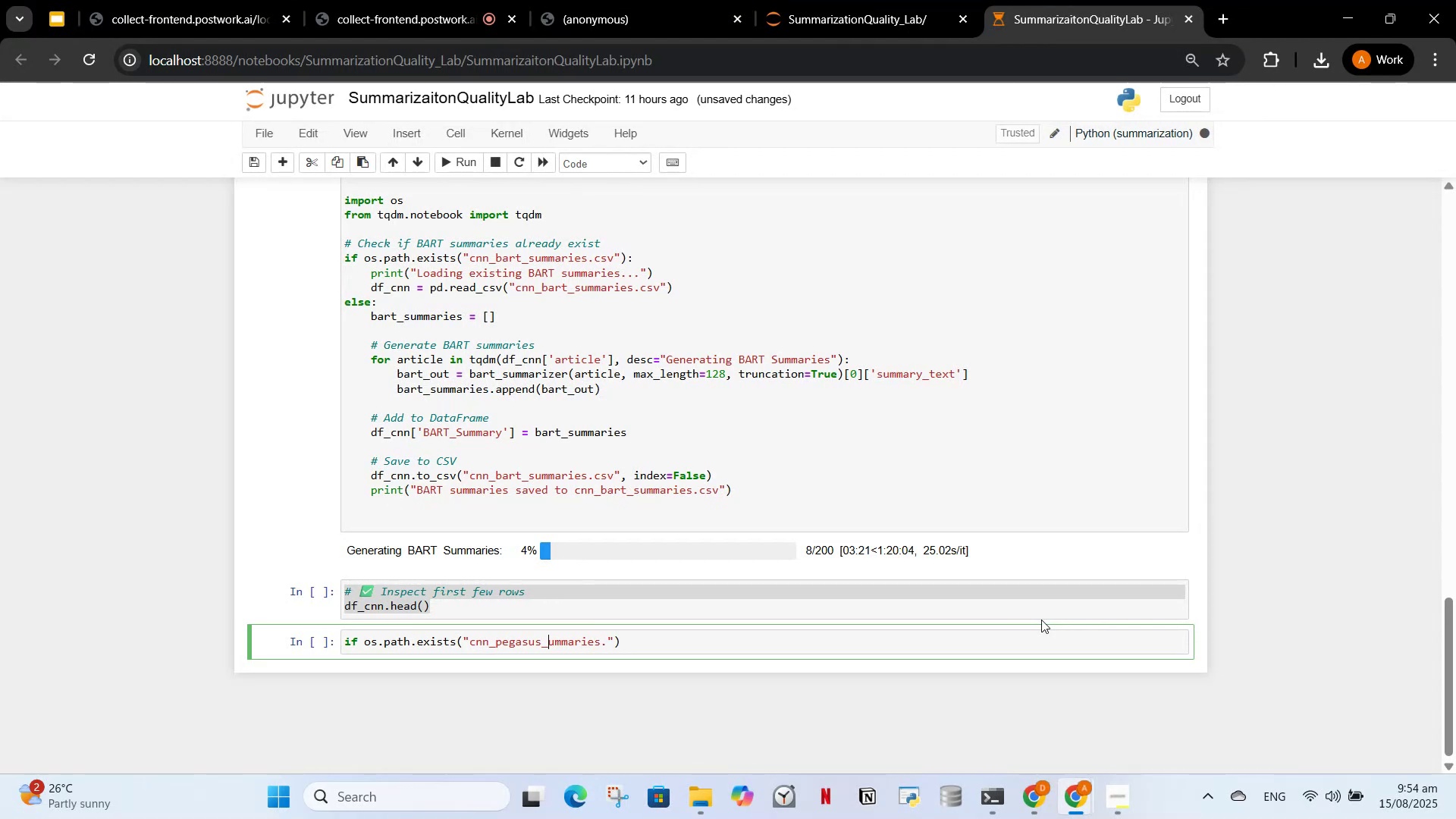 
key(S)
 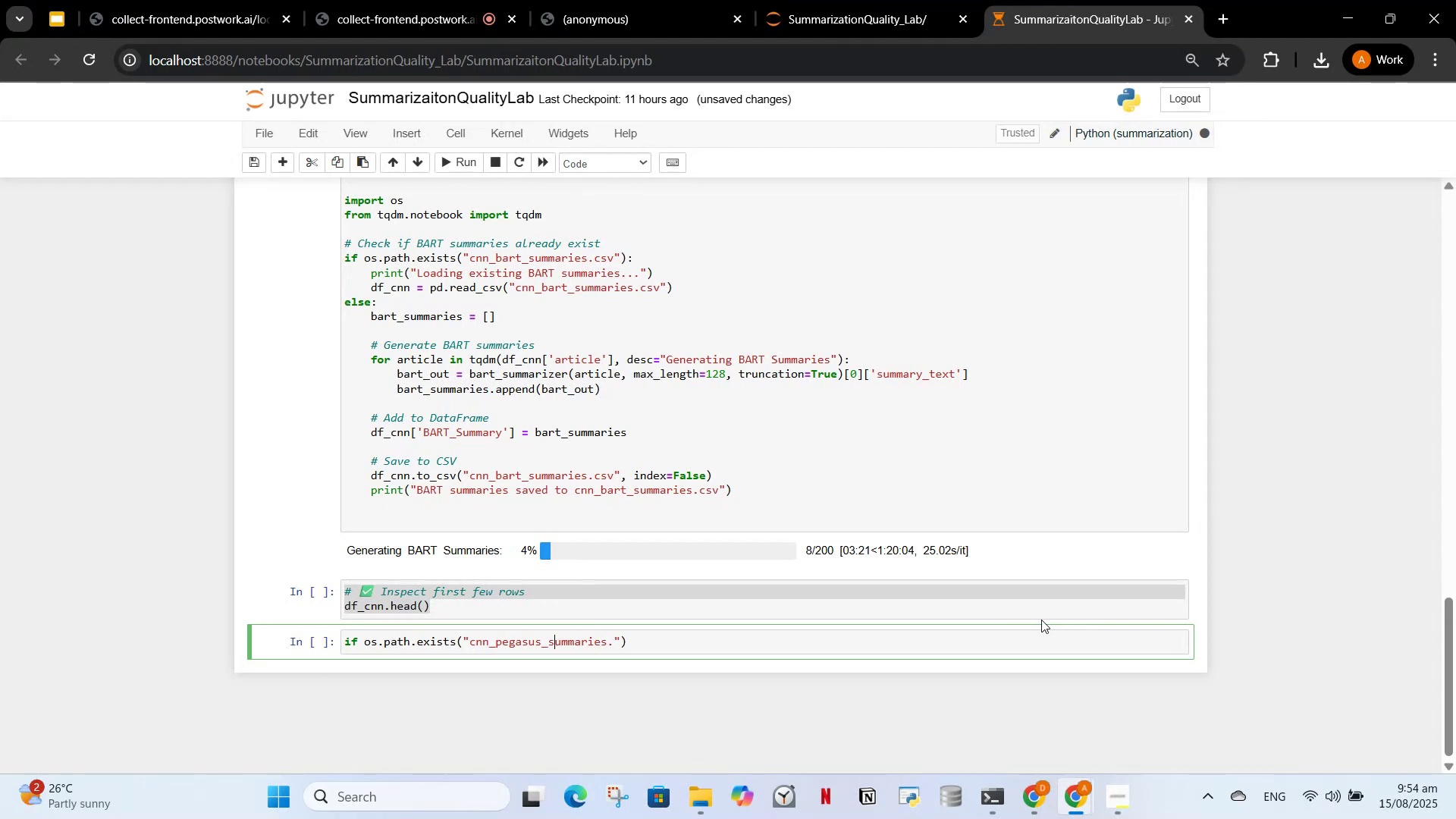 
key(ArrowRight)
 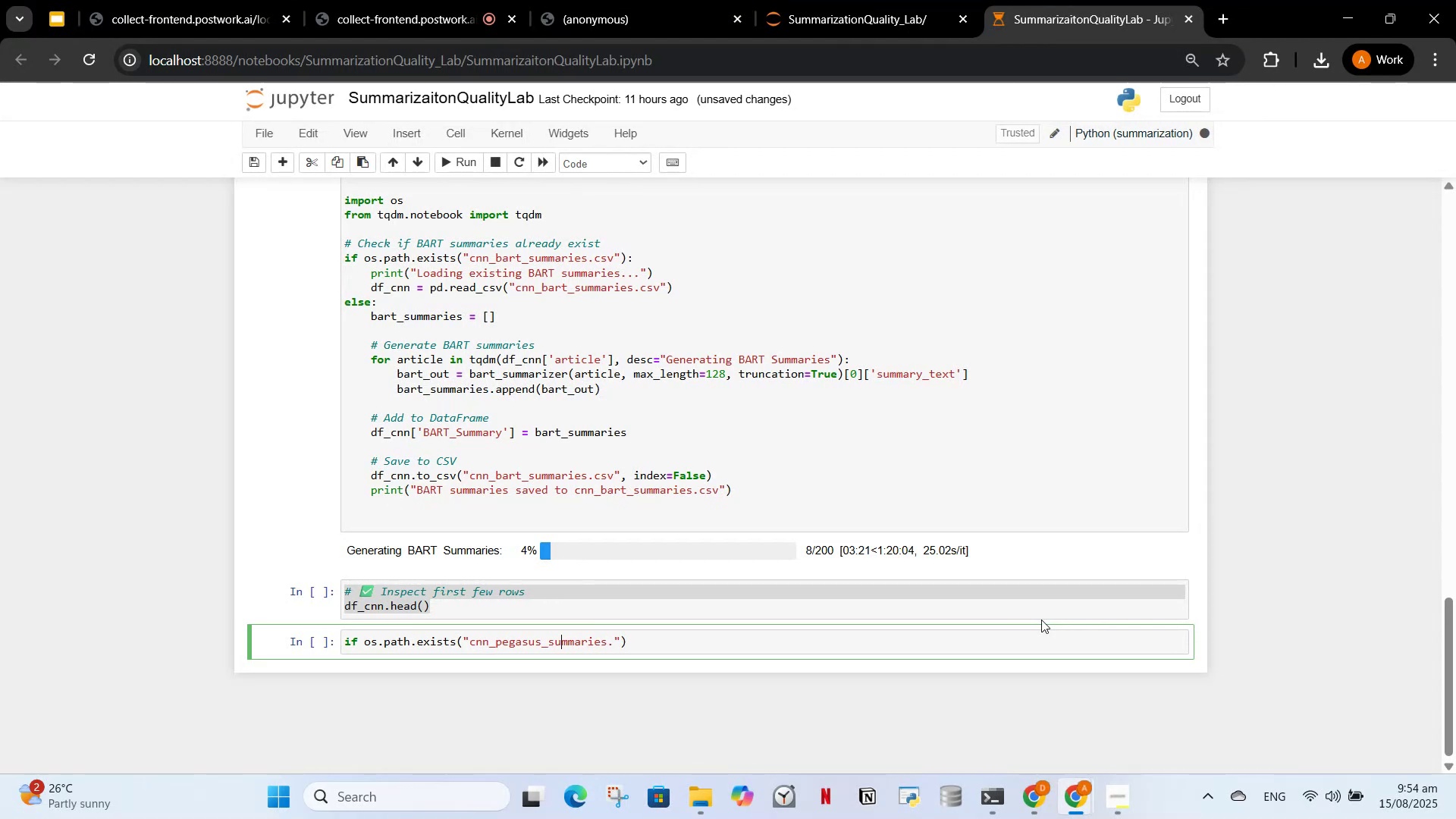 
key(ArrowRight)
 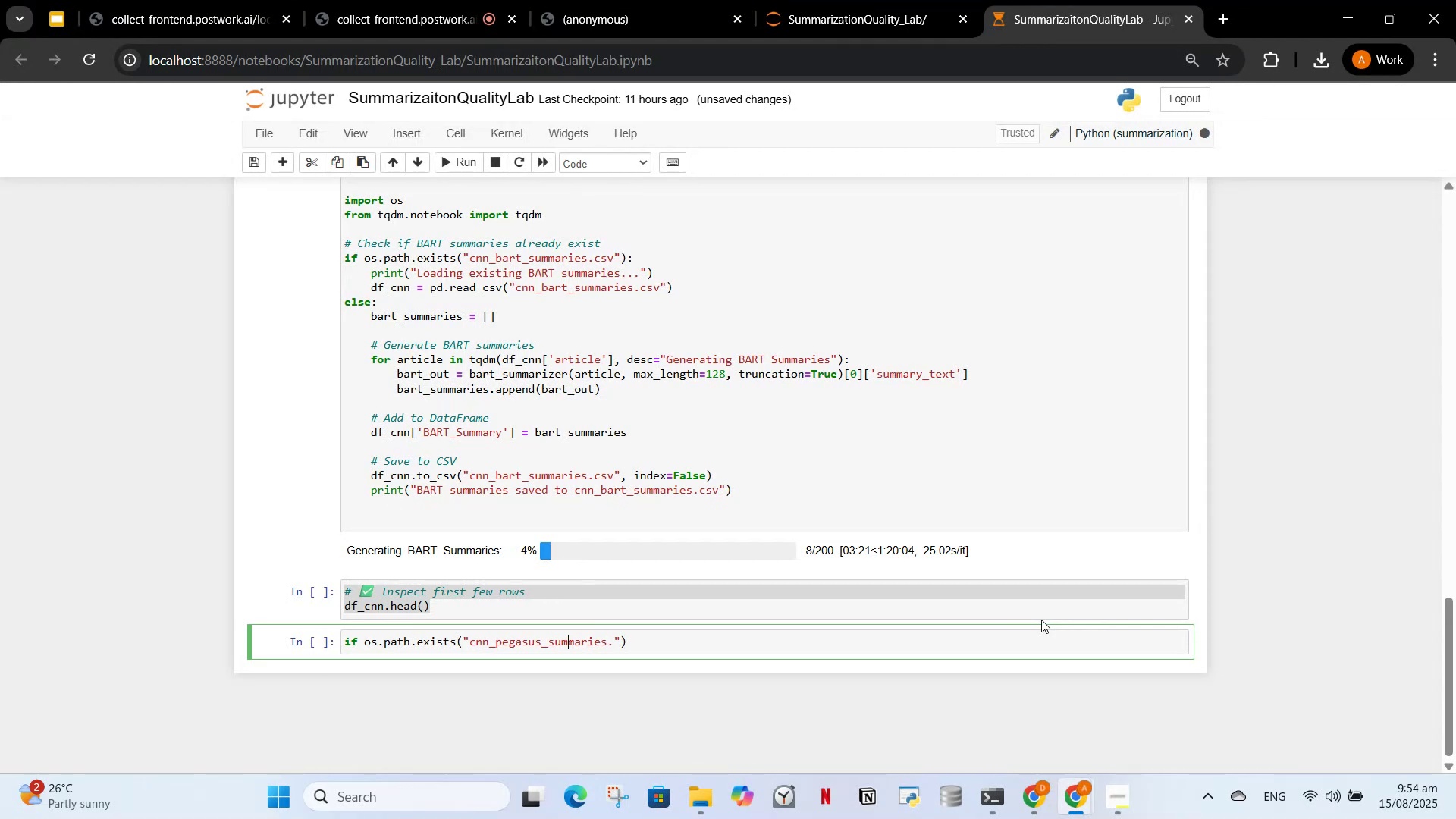 
key(ArrowRight)
 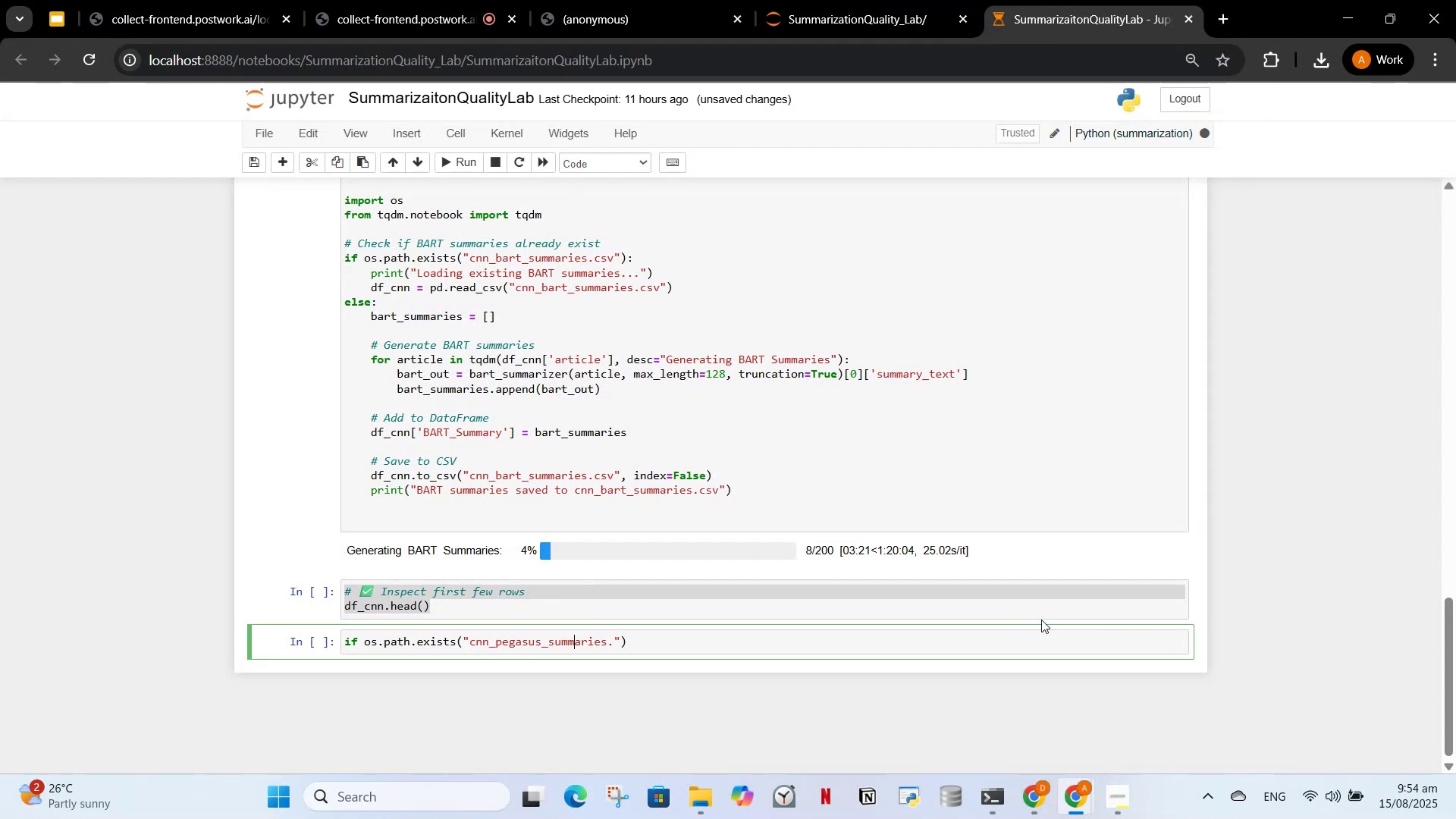 
key(ArrowRight)
 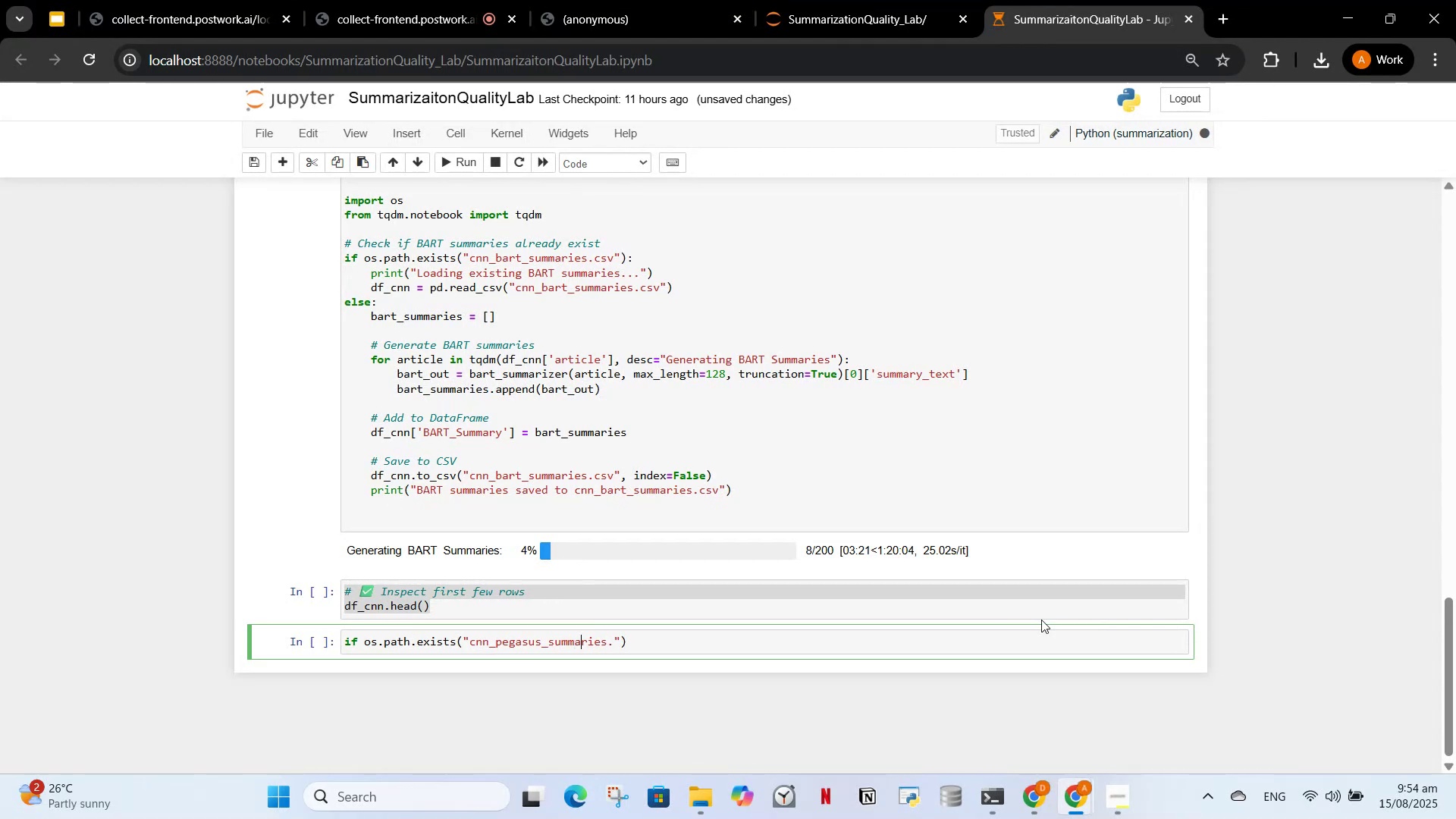 
key(ArrowRight)
 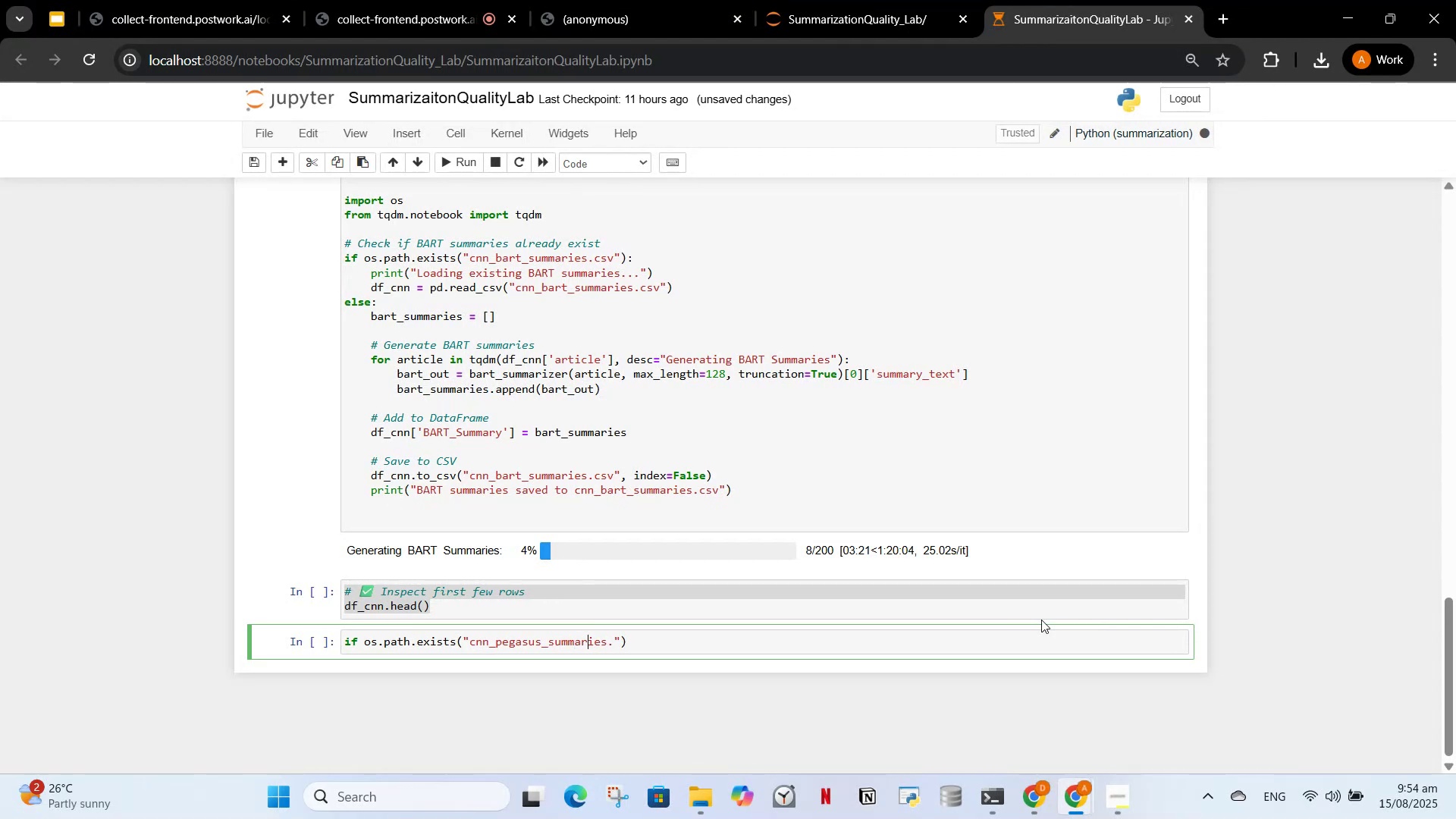 
key(ArrowRight)
 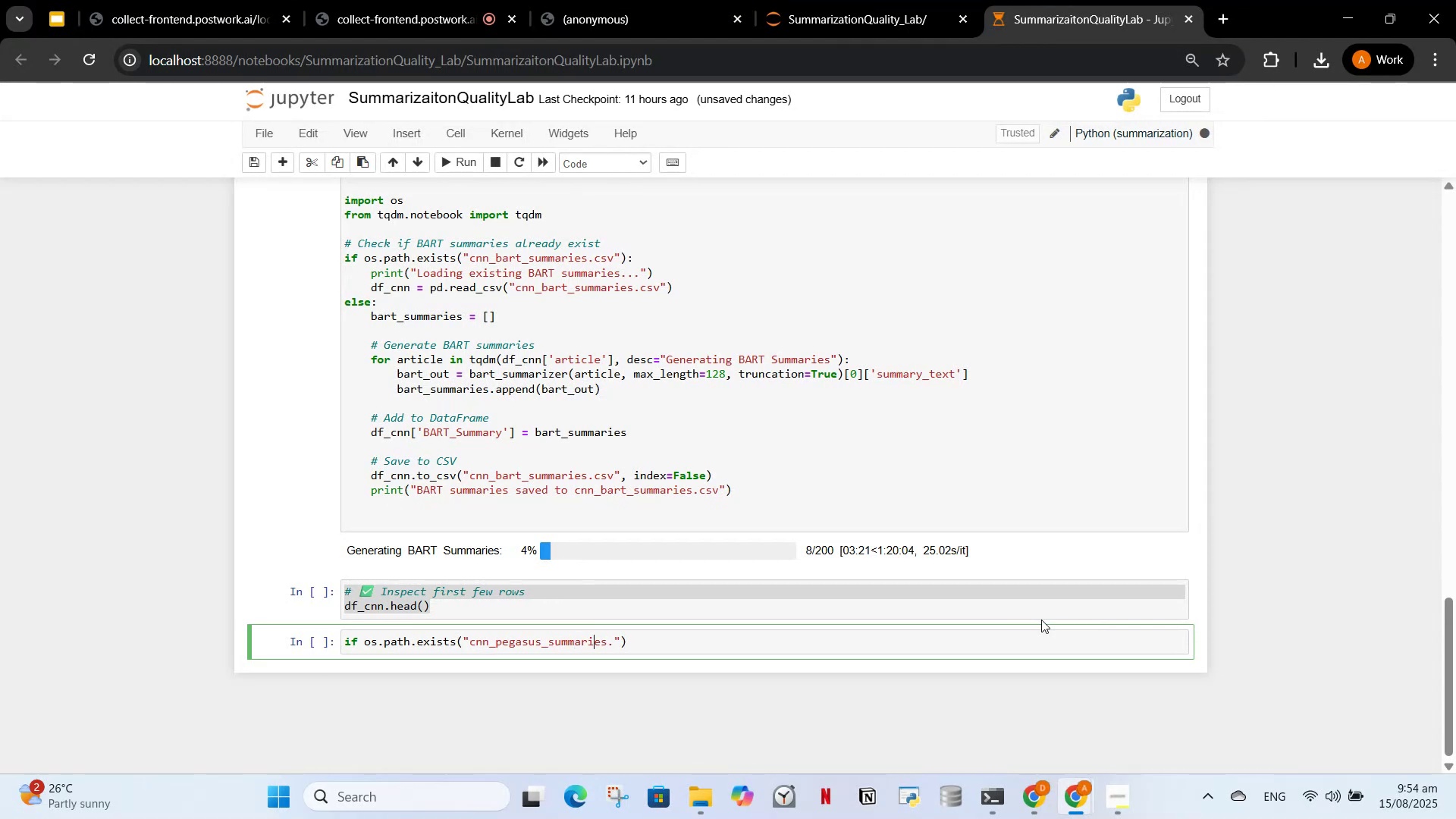 
key(ArrowRight)
 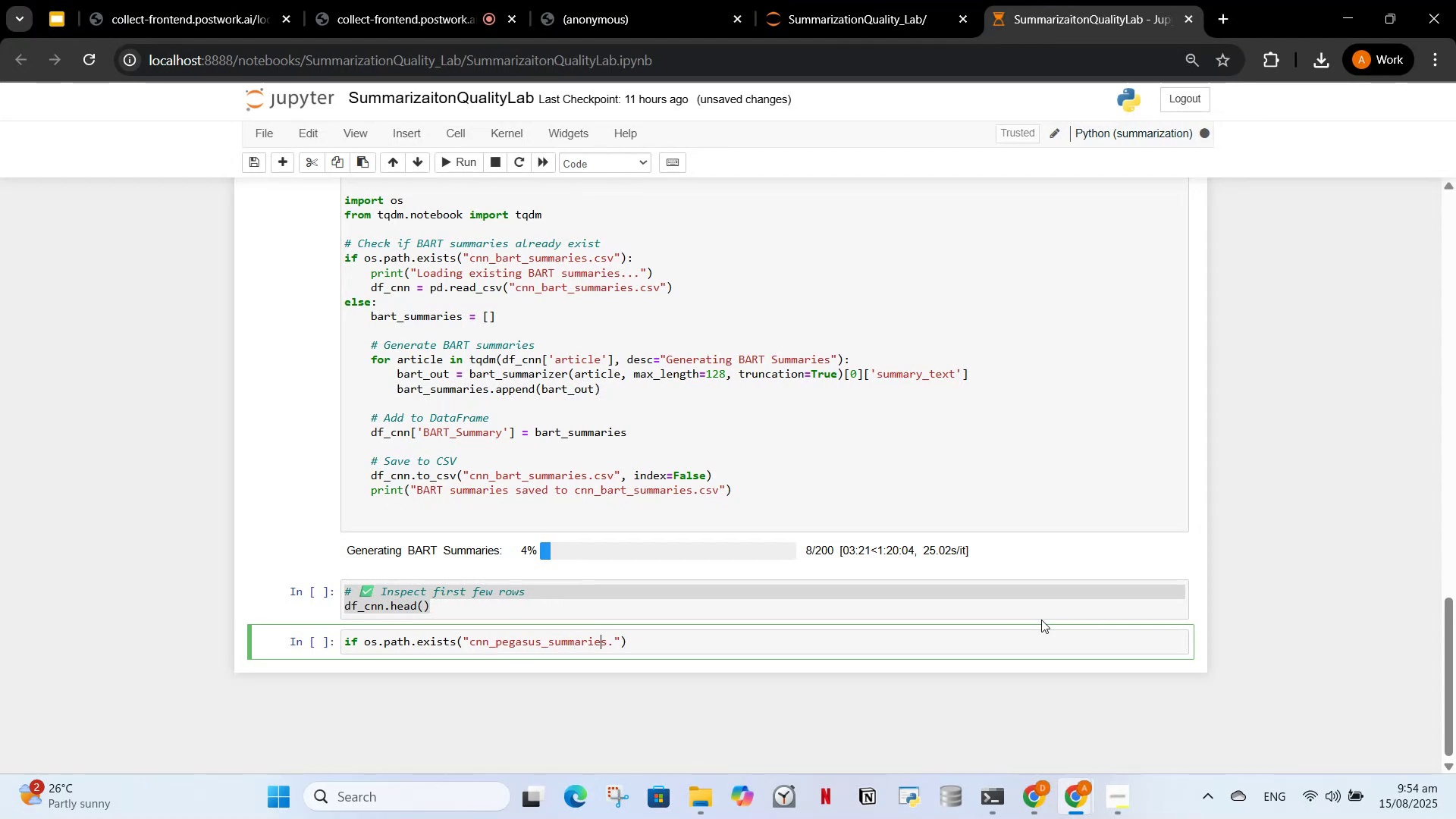 
key(ArrowRight)
 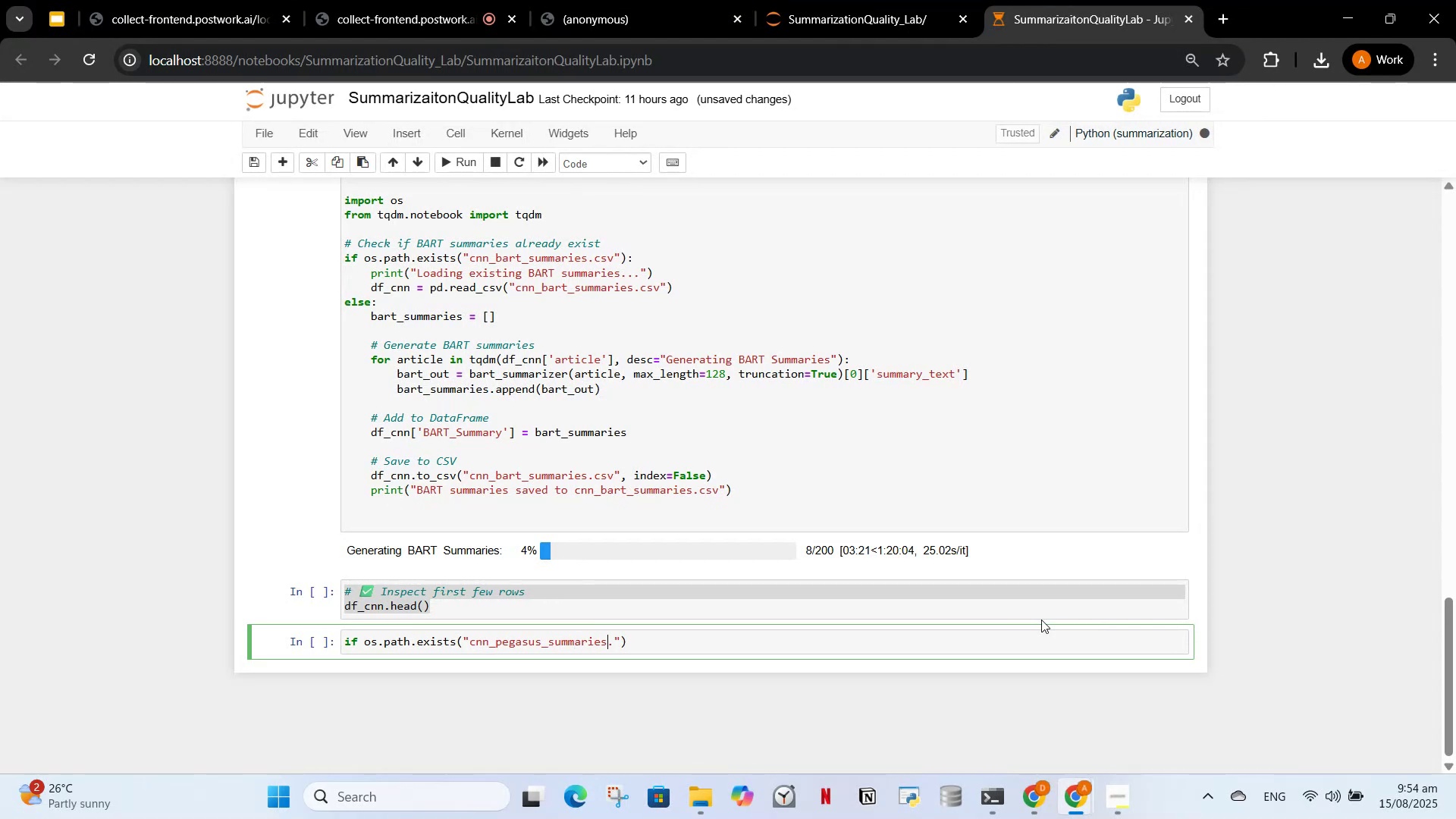 
key(ArrowRight)
 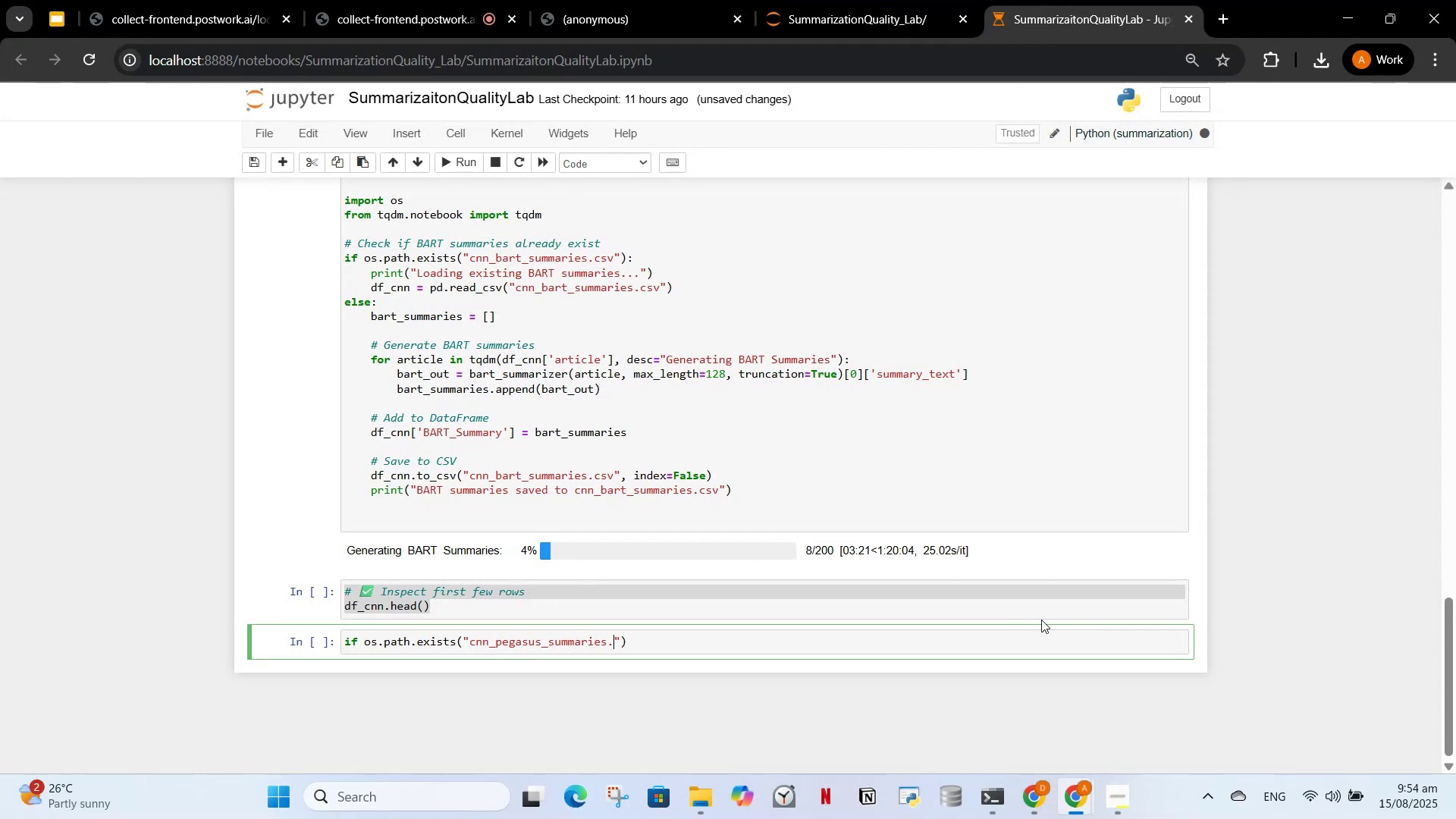 
type(csv)
 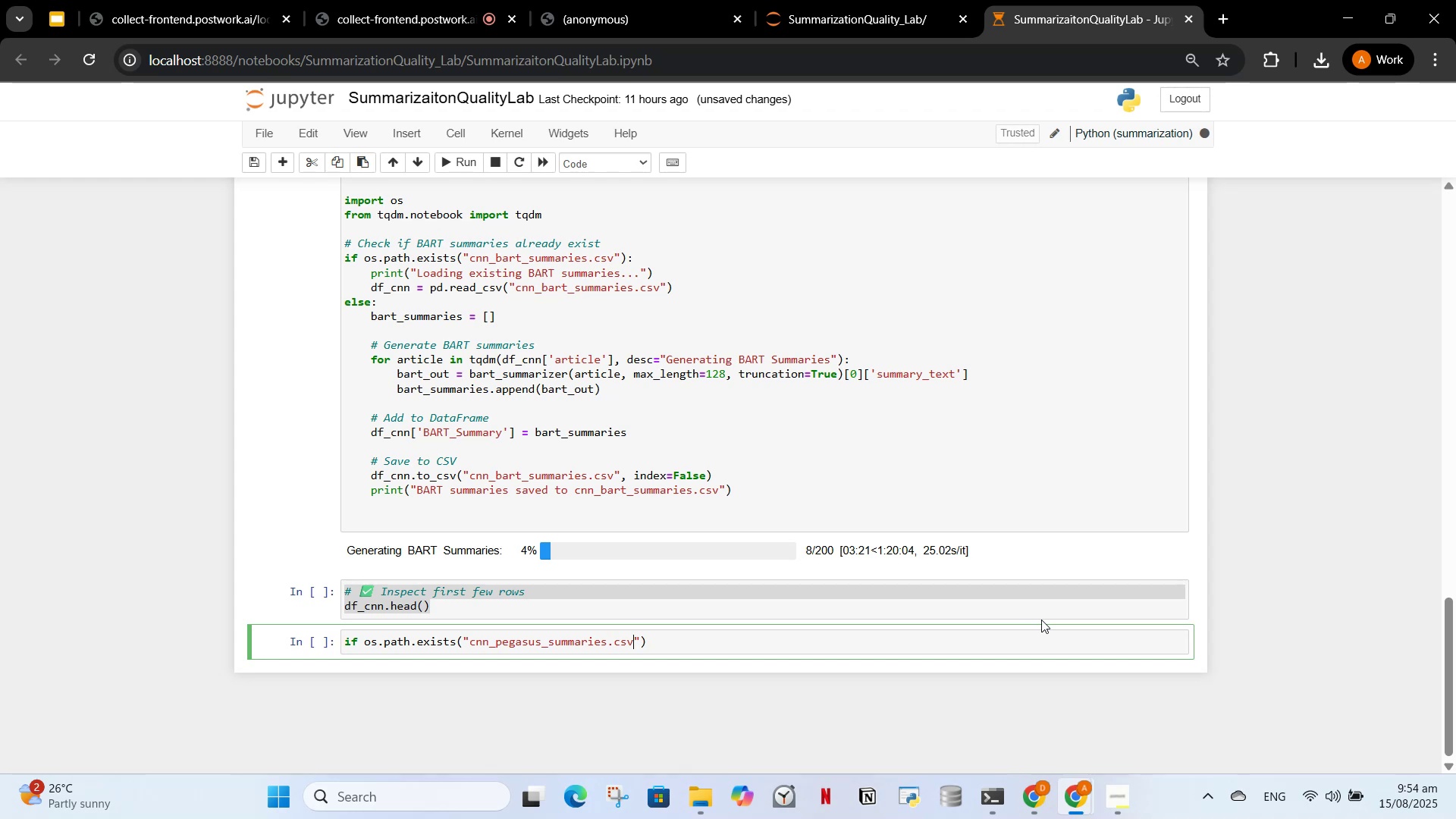 
key(ArrowRight)
 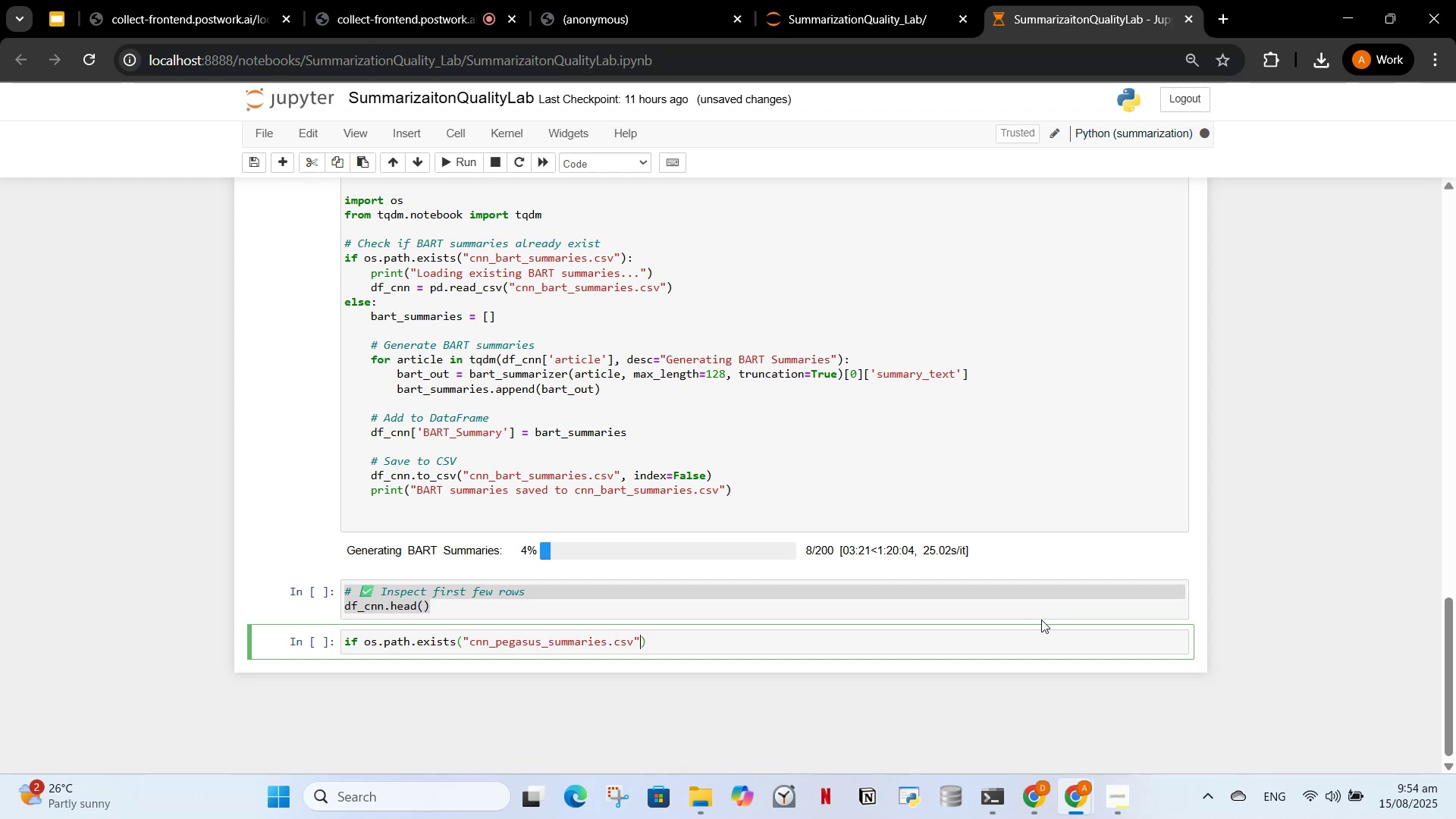 
key(ArrowRight)
 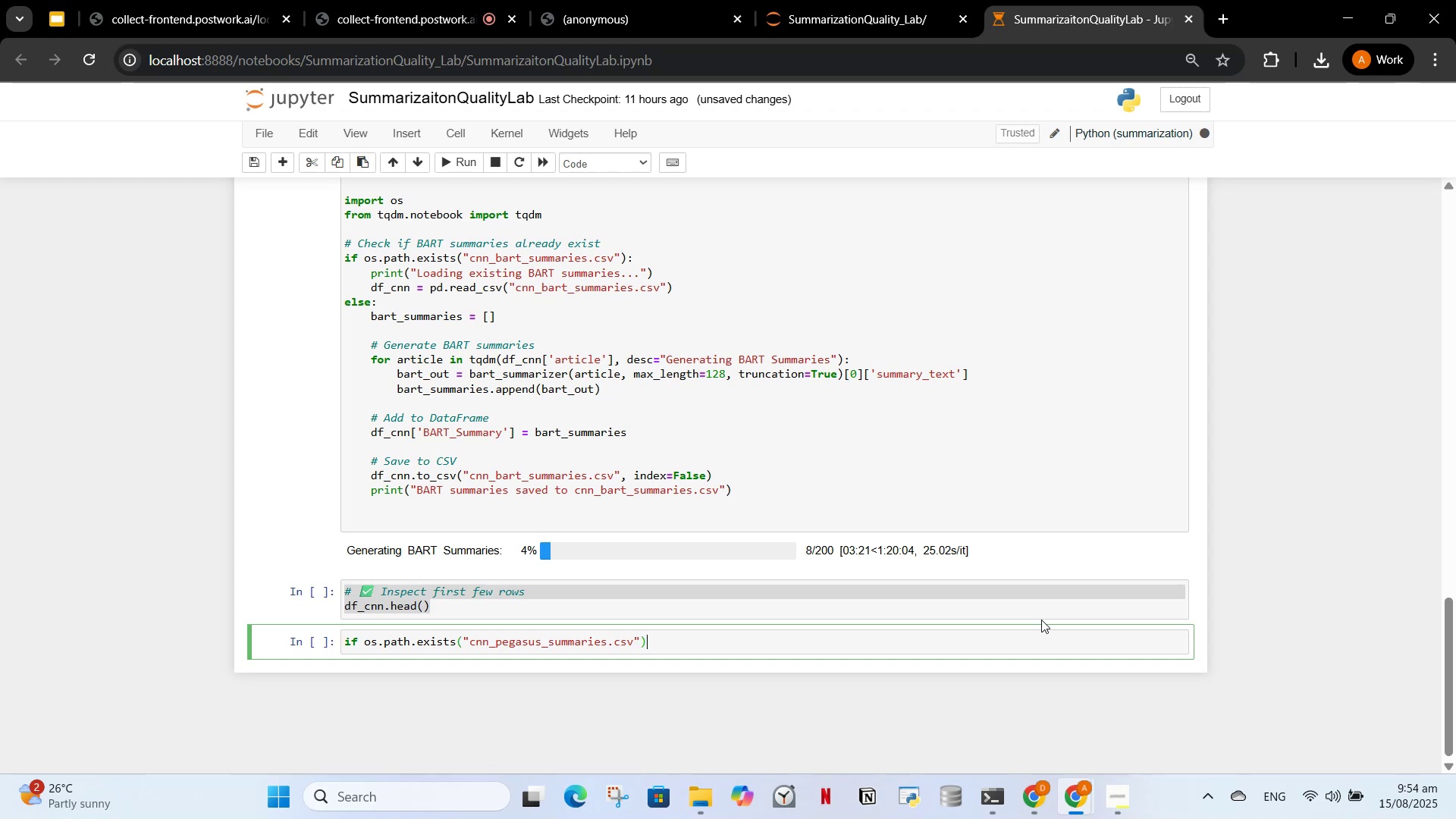 
key(Shift+Semicolon)
 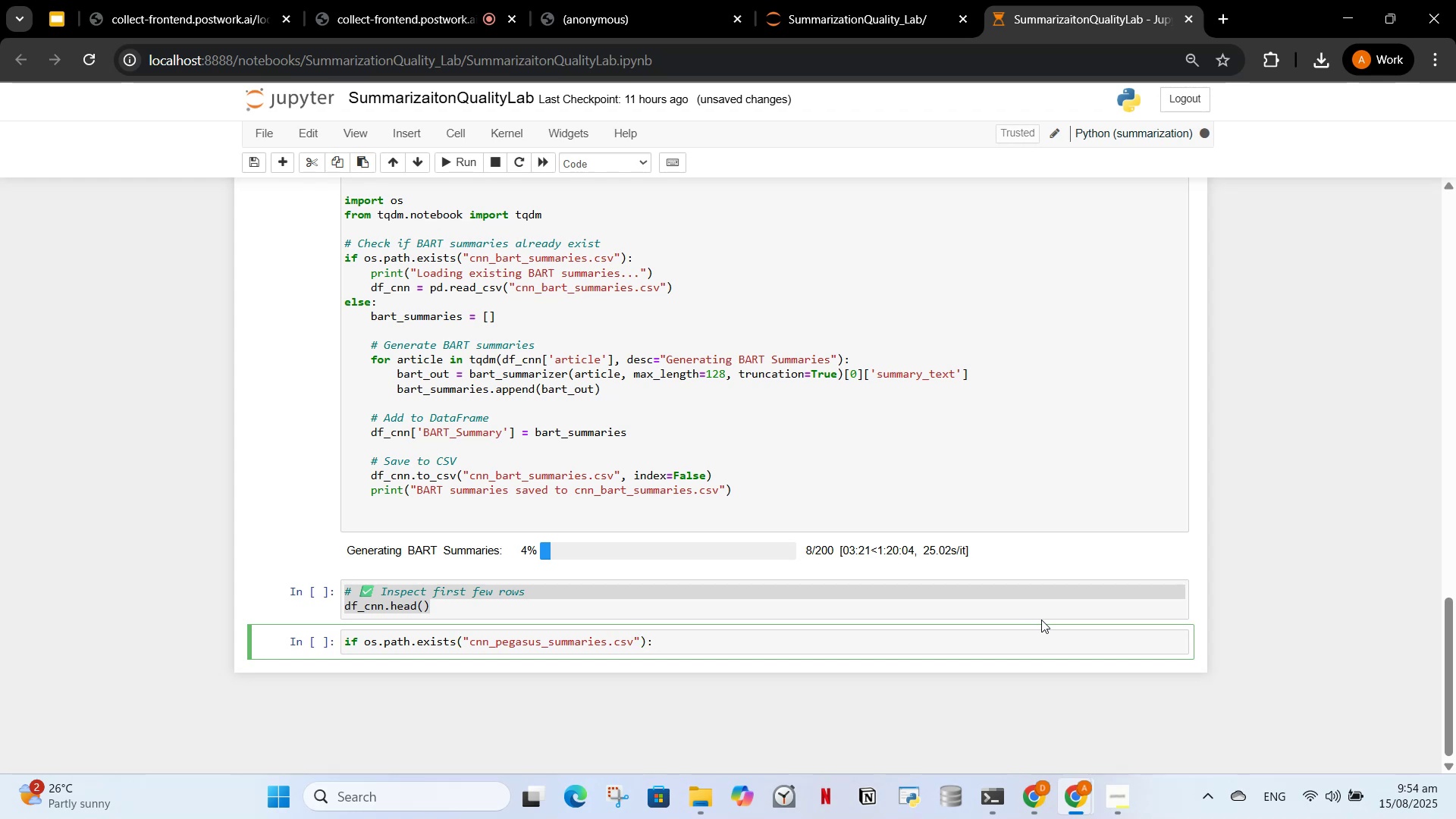 
key(Shift+Enter)
 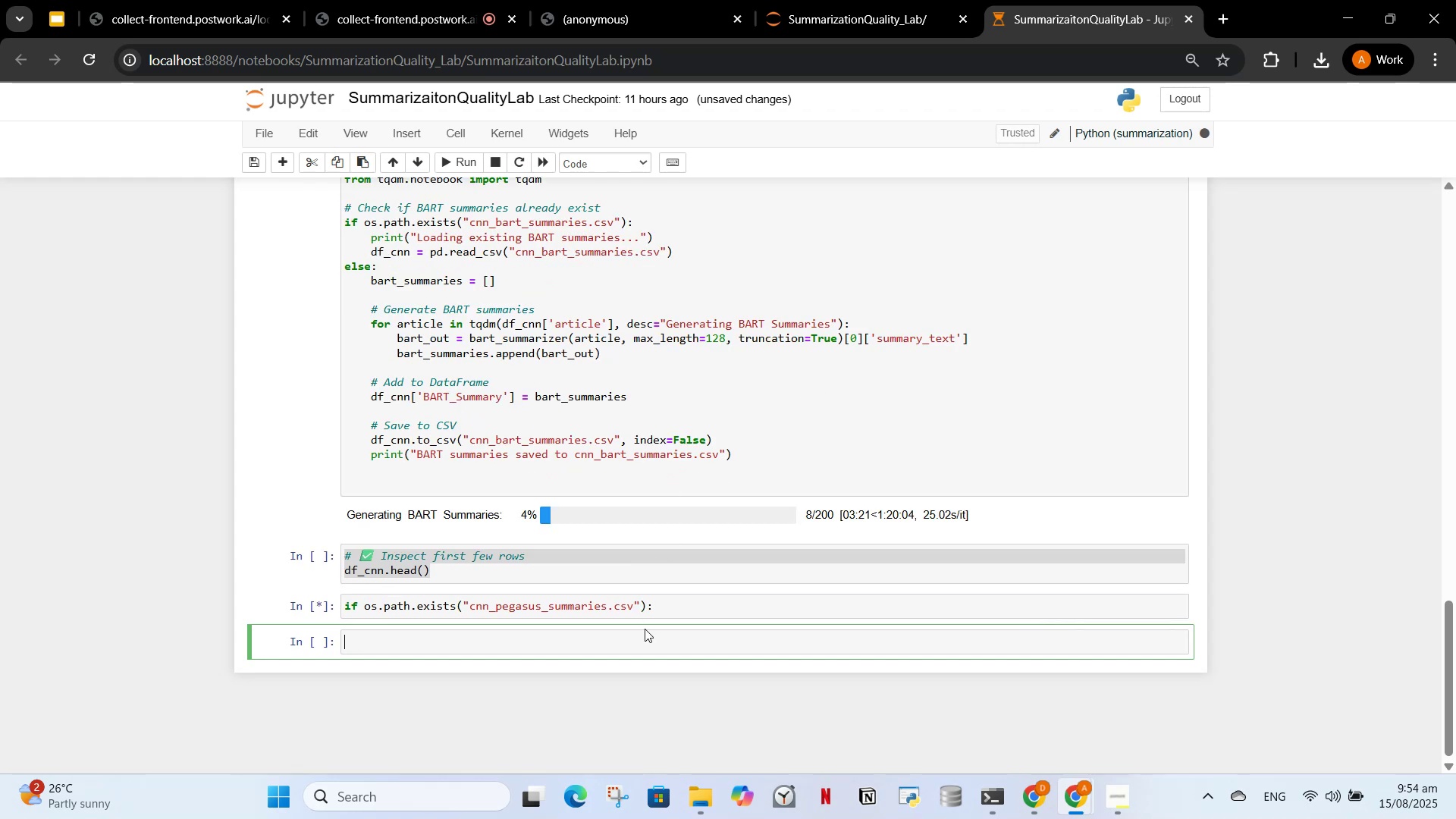 
left_click([657, 608])
 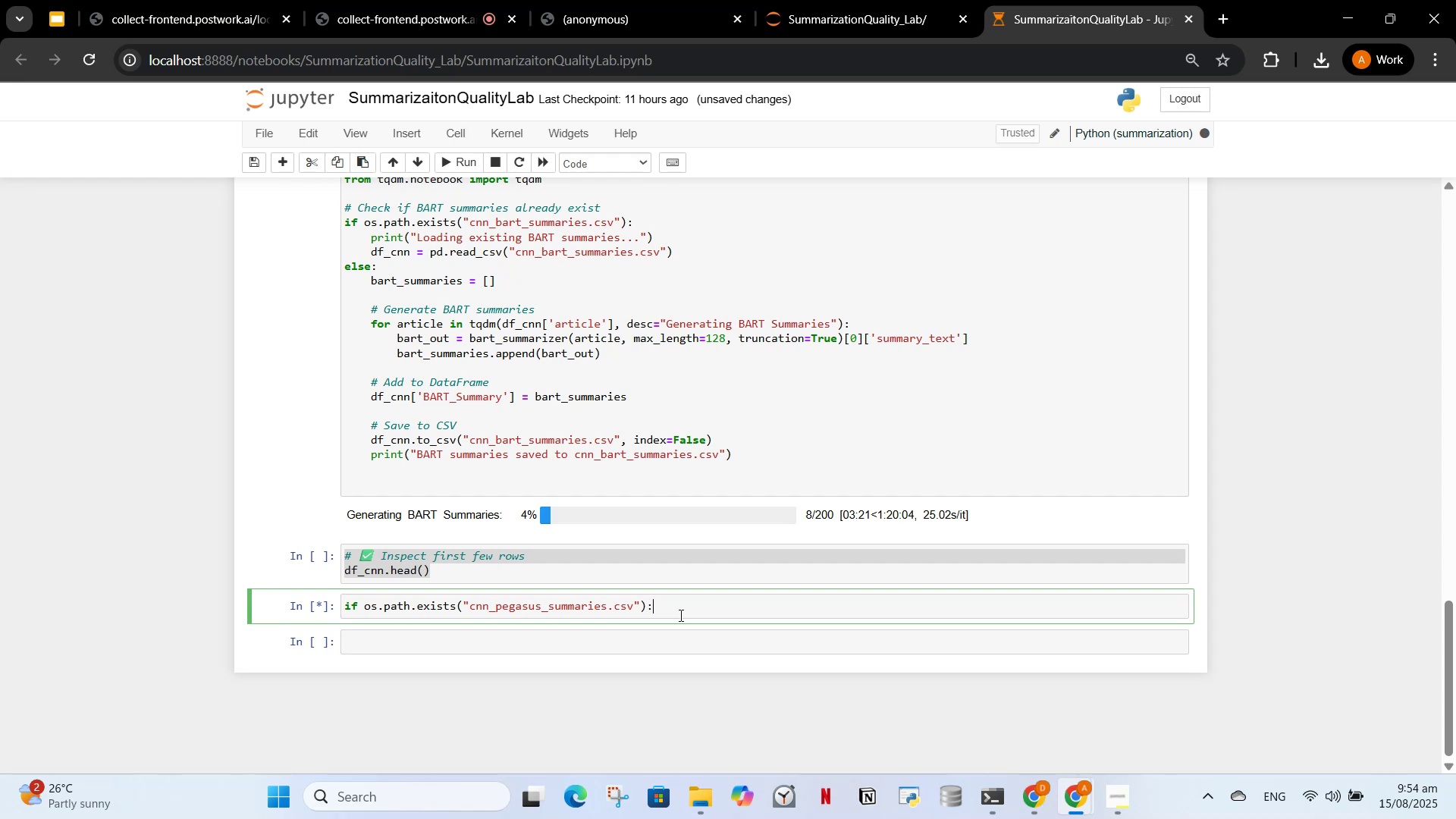 
key(Enter)
 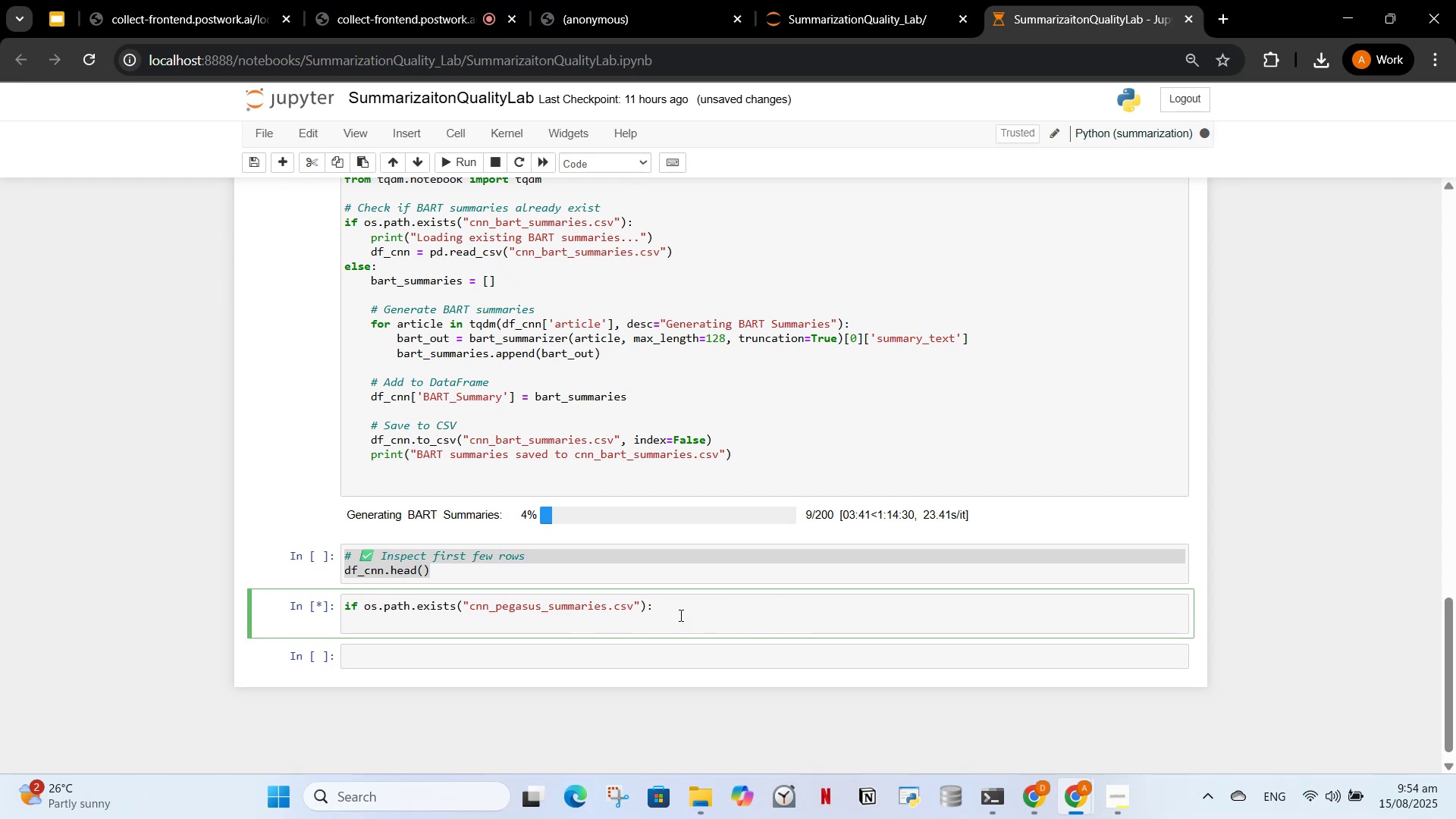 
wait(6.86)
 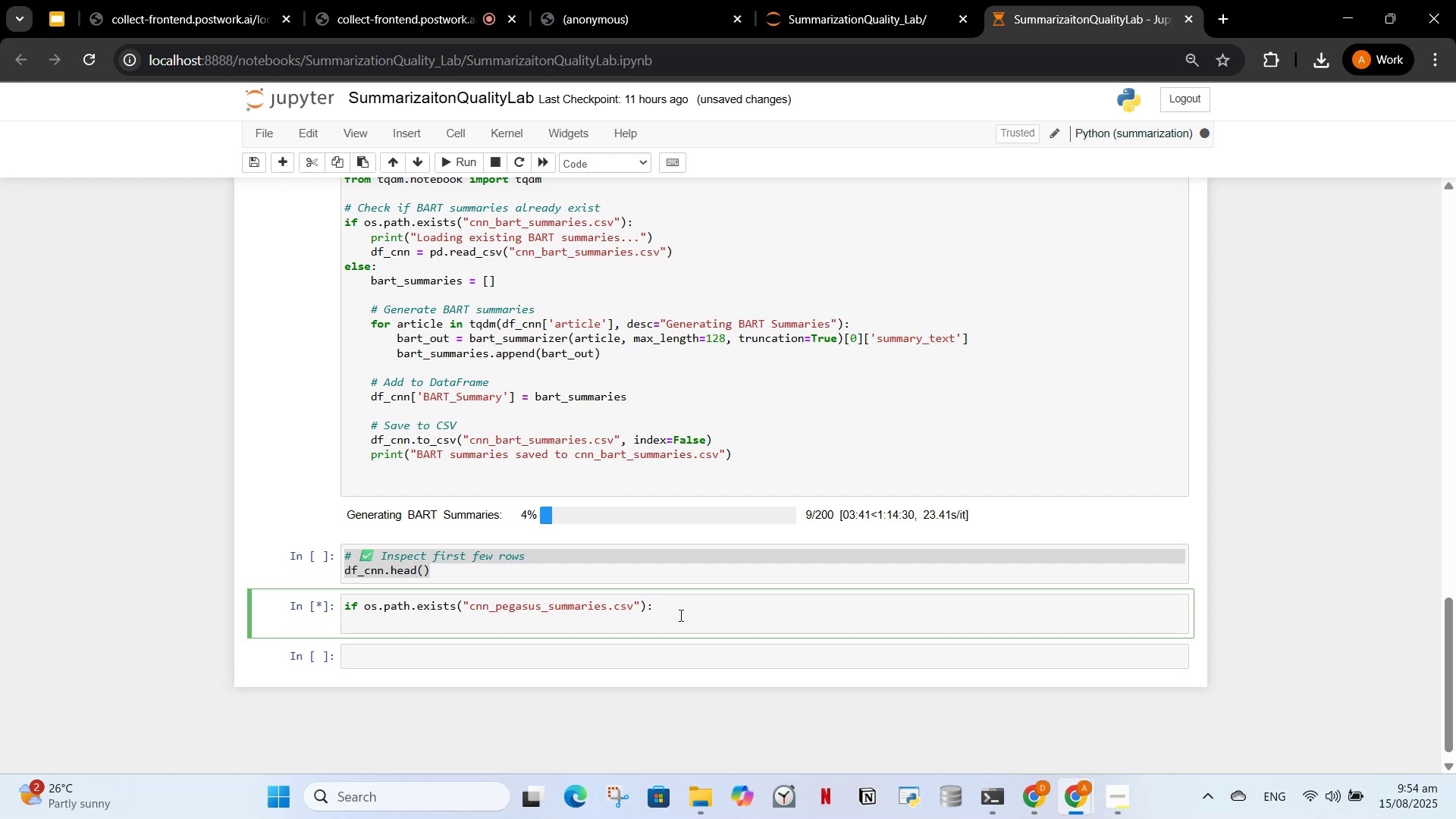 
left_click([487, 620])
 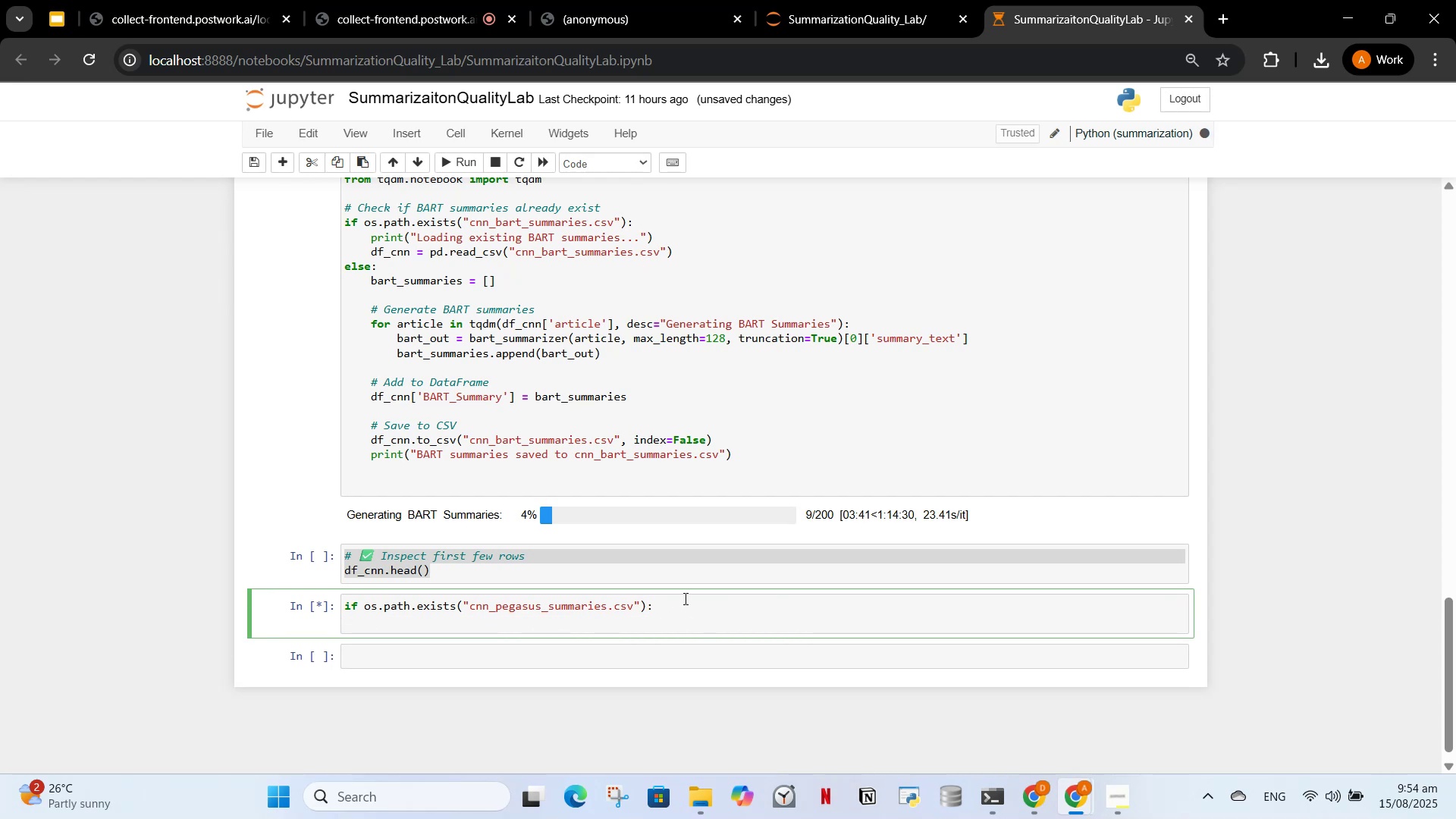 
left_click_drag(start_coordinate=[670, 609], to_coordinate=[315, 604])
 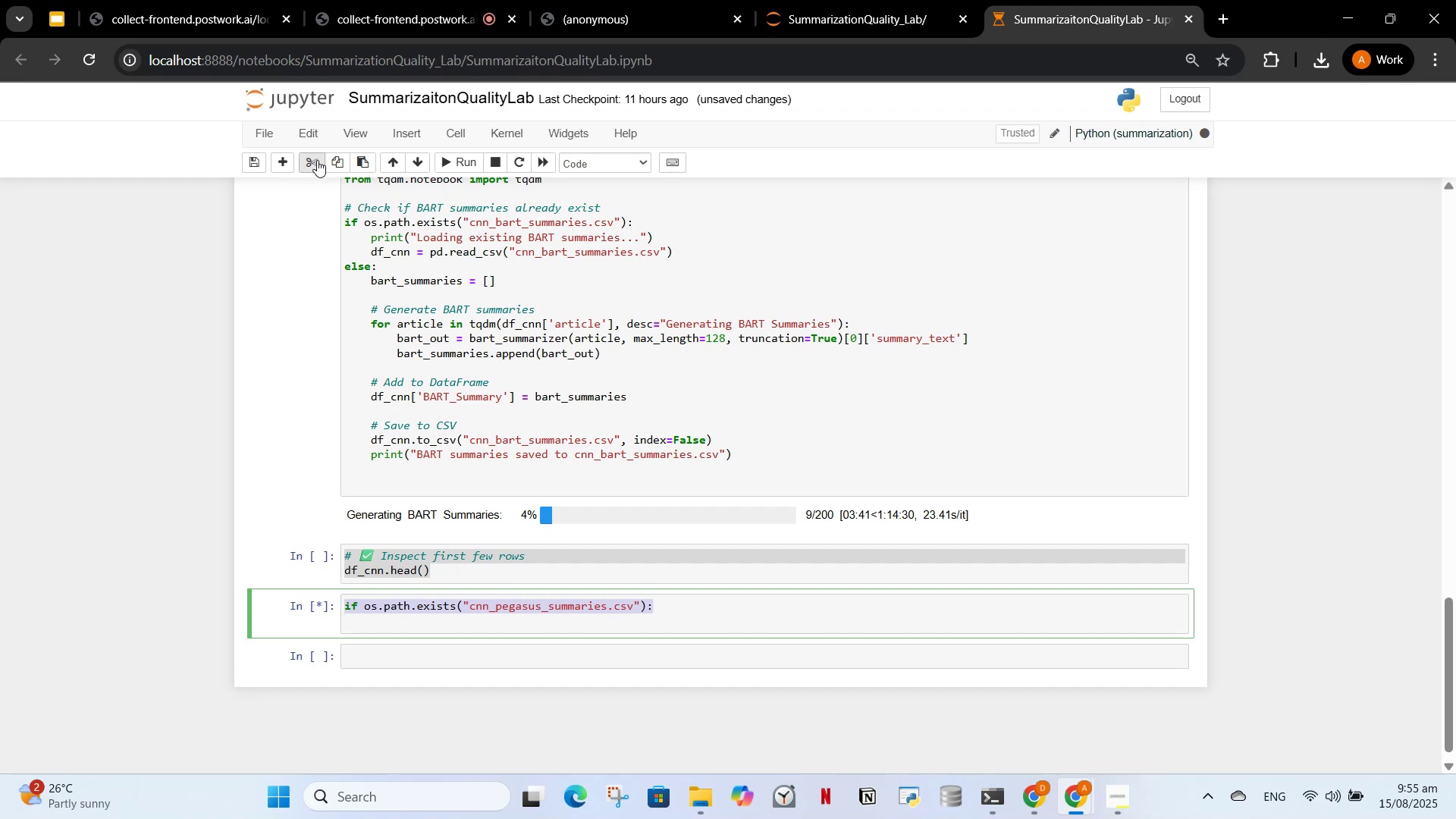 
key(X)
 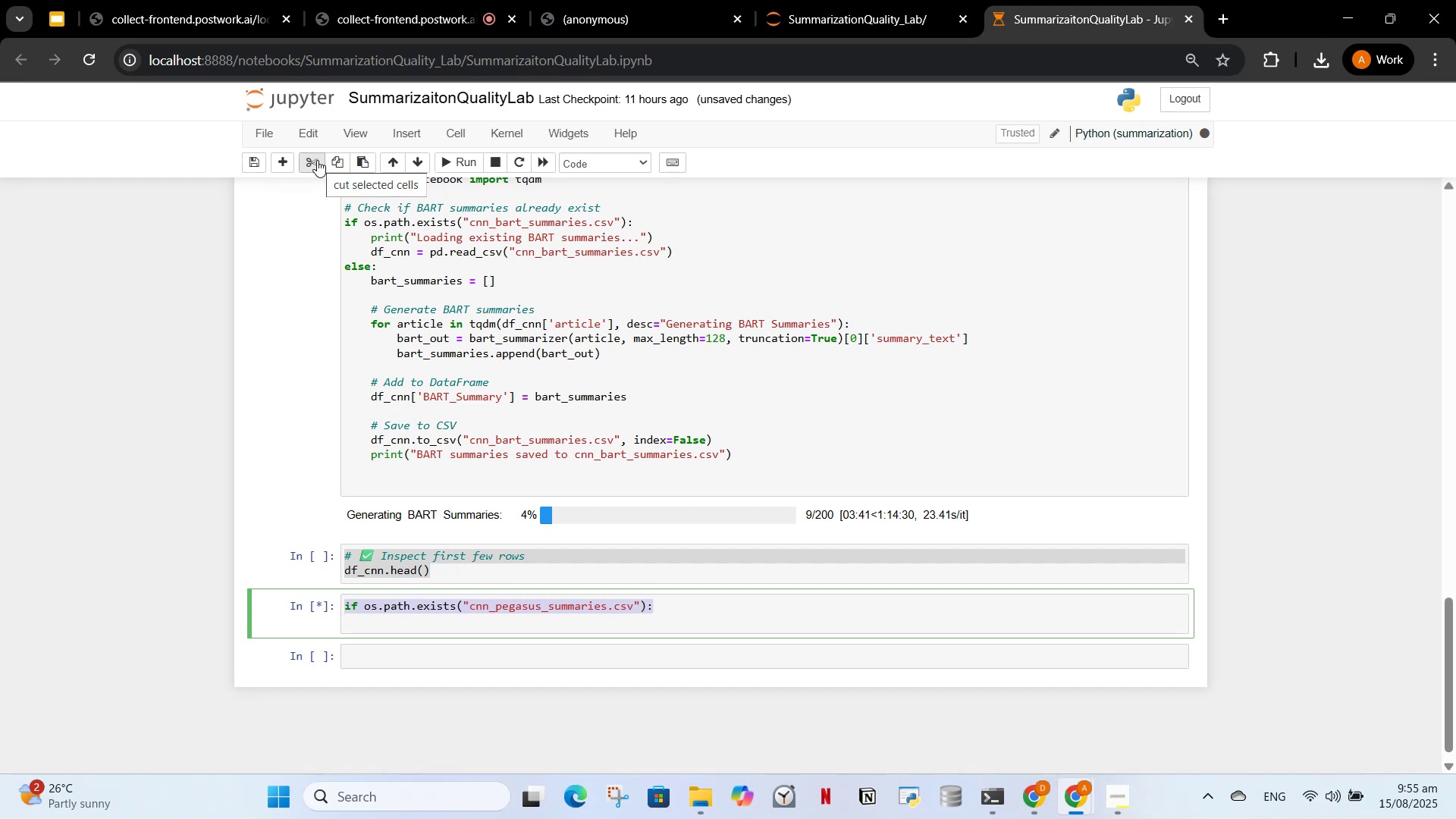 
key(Control+ControlLeft)
 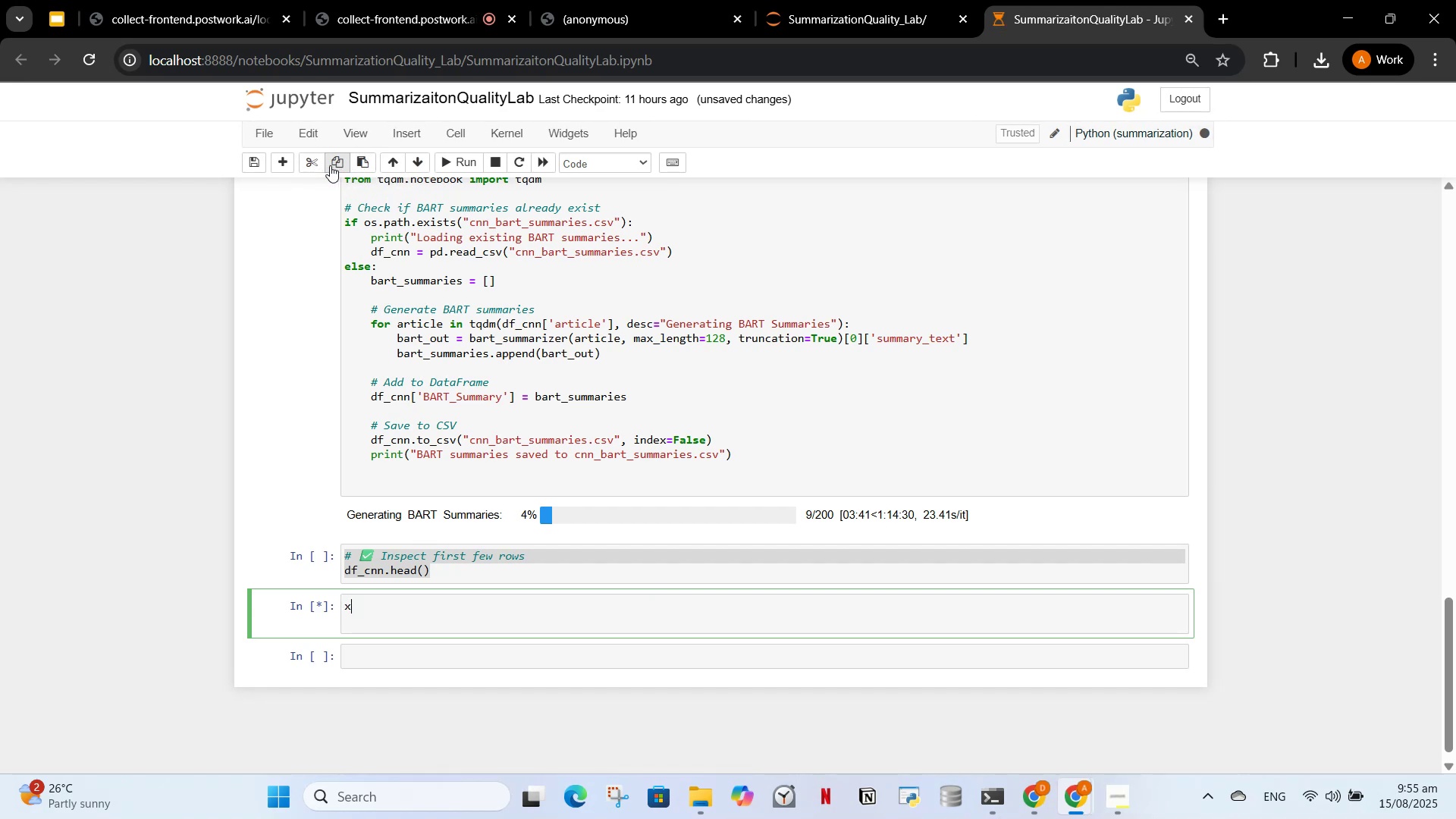 
key(Control+Z)
 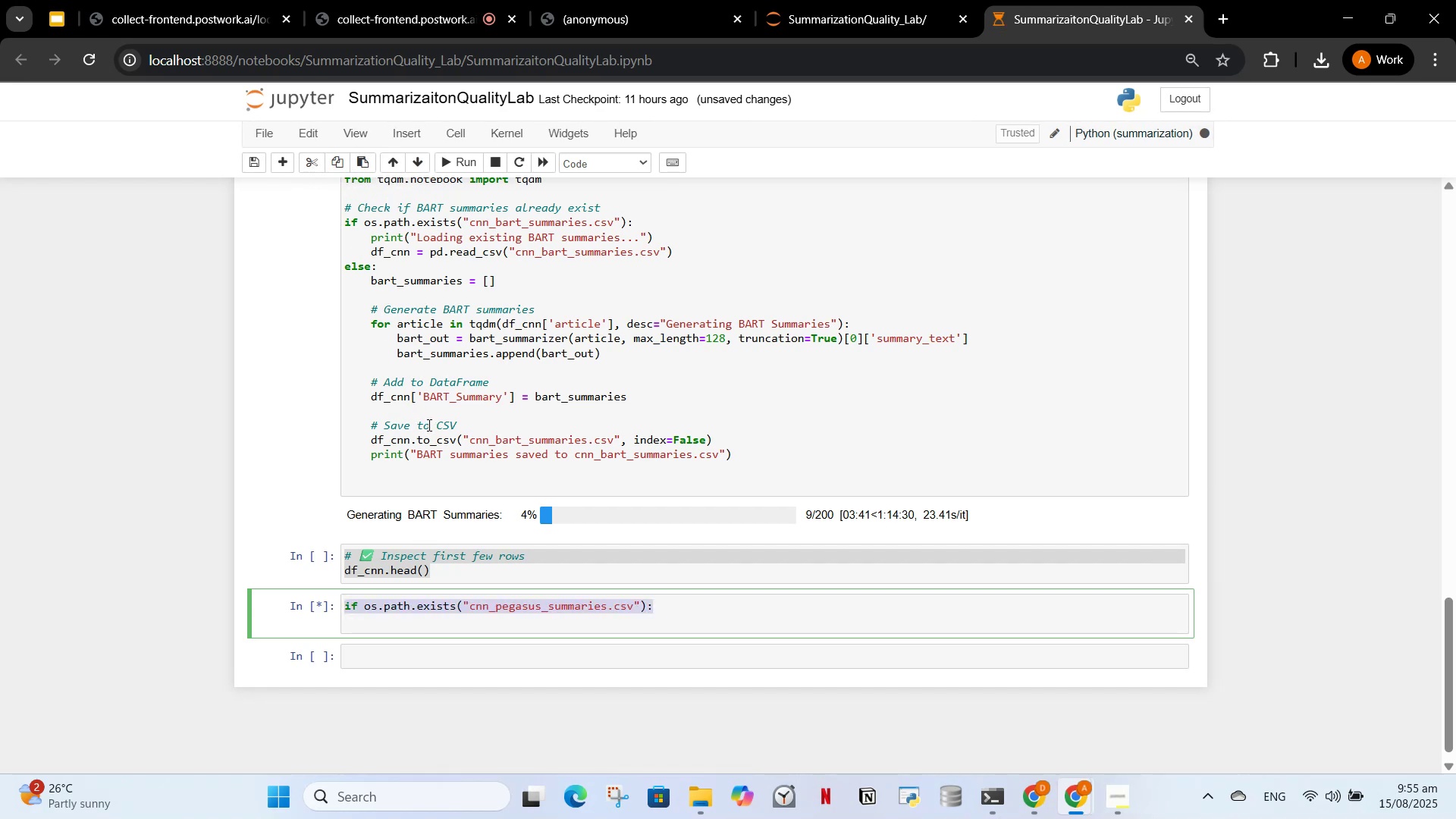 
key(Control+X)
 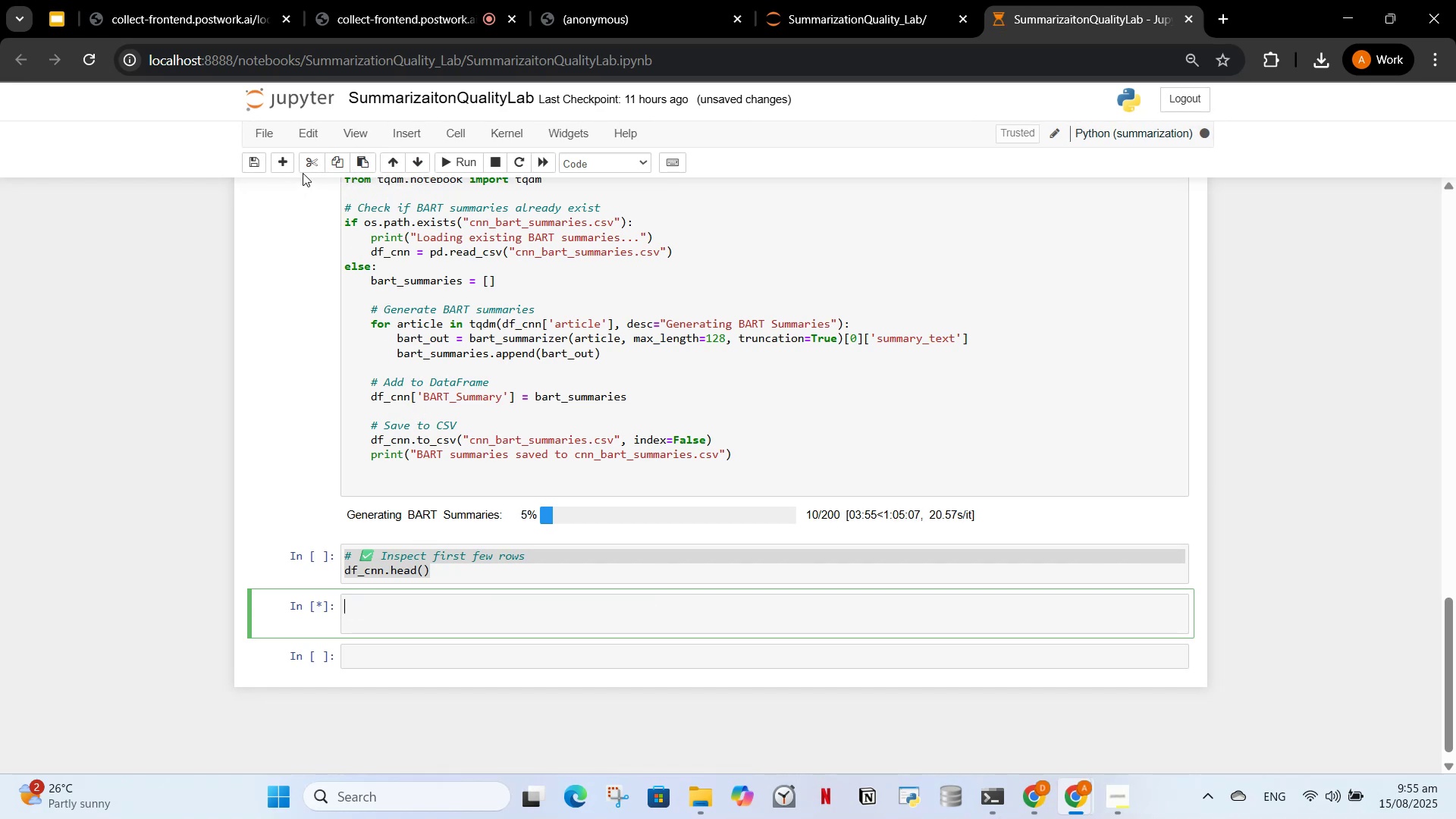 
left_click([315, 167])
 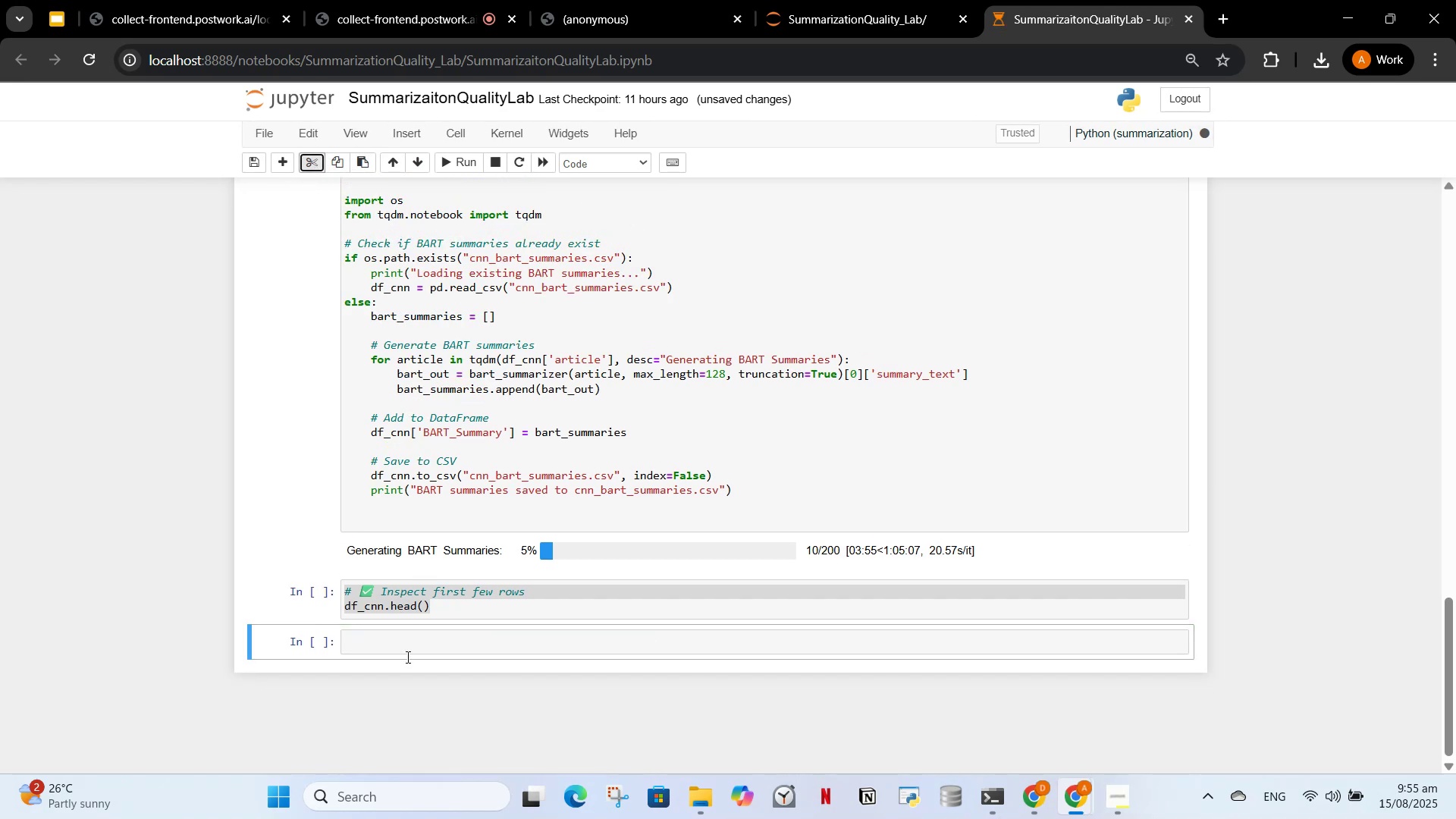 
left_click([407, 661])
 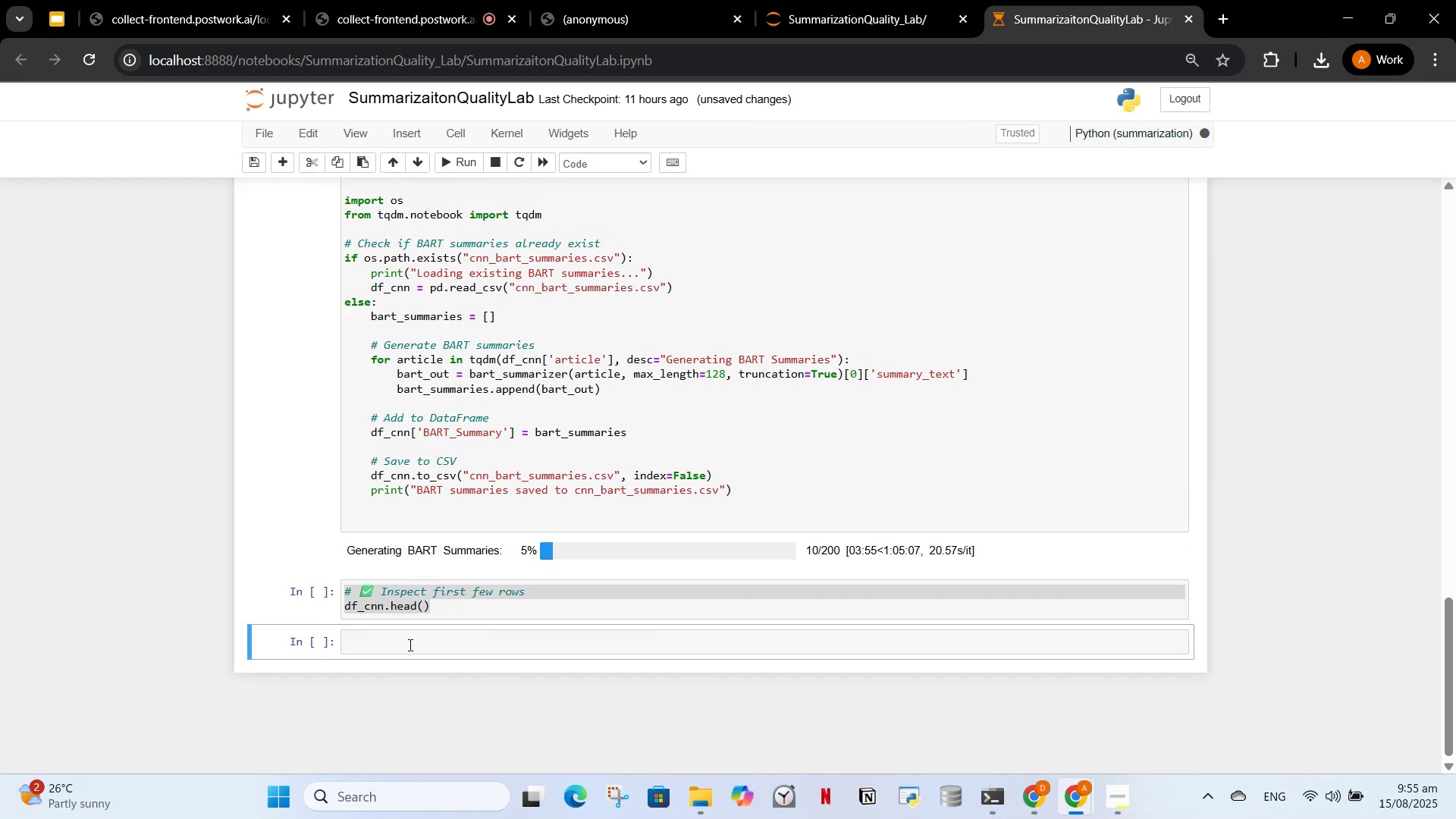 
left_click([409, 645])
 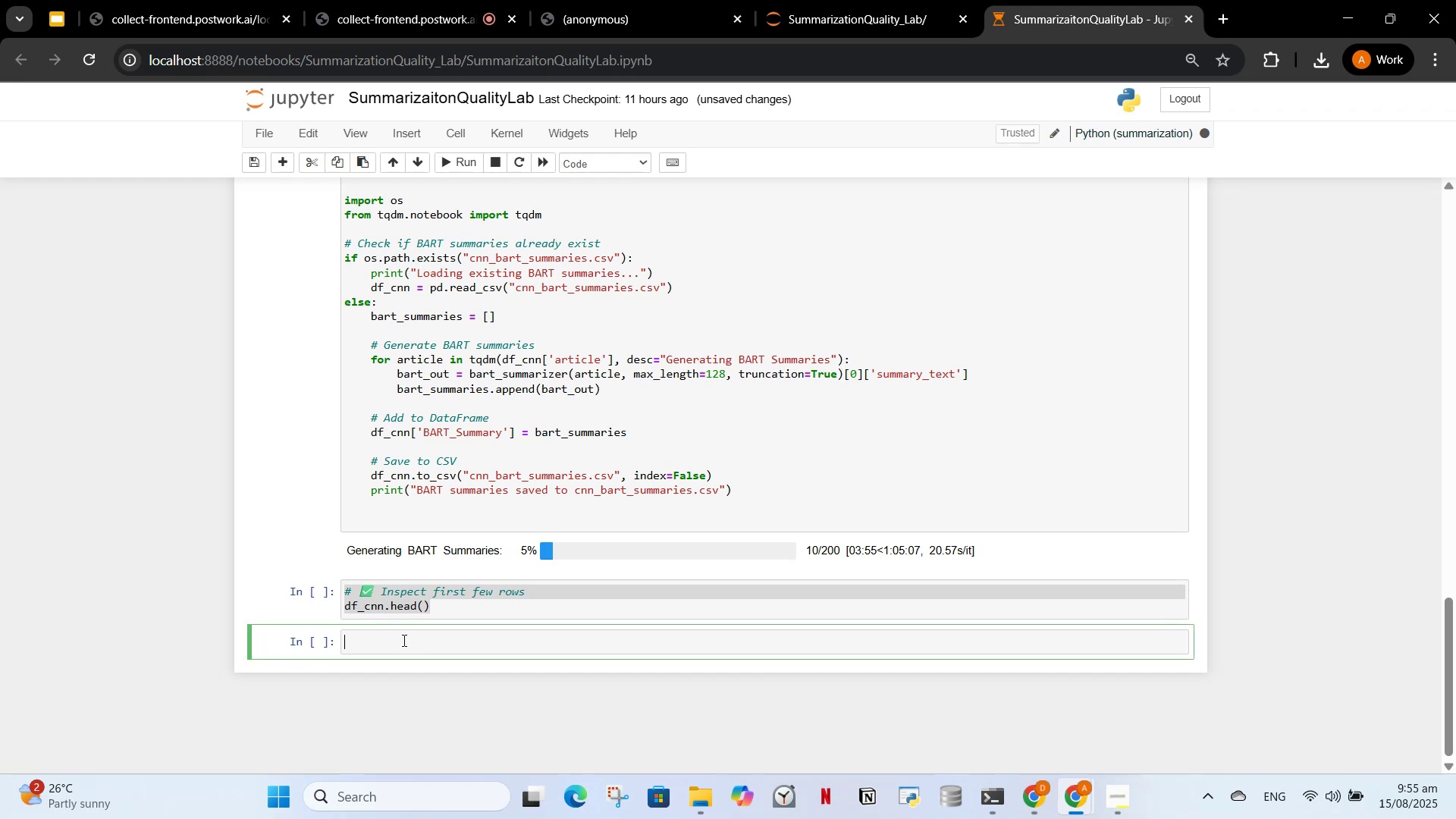 
left_click([403, 640])
 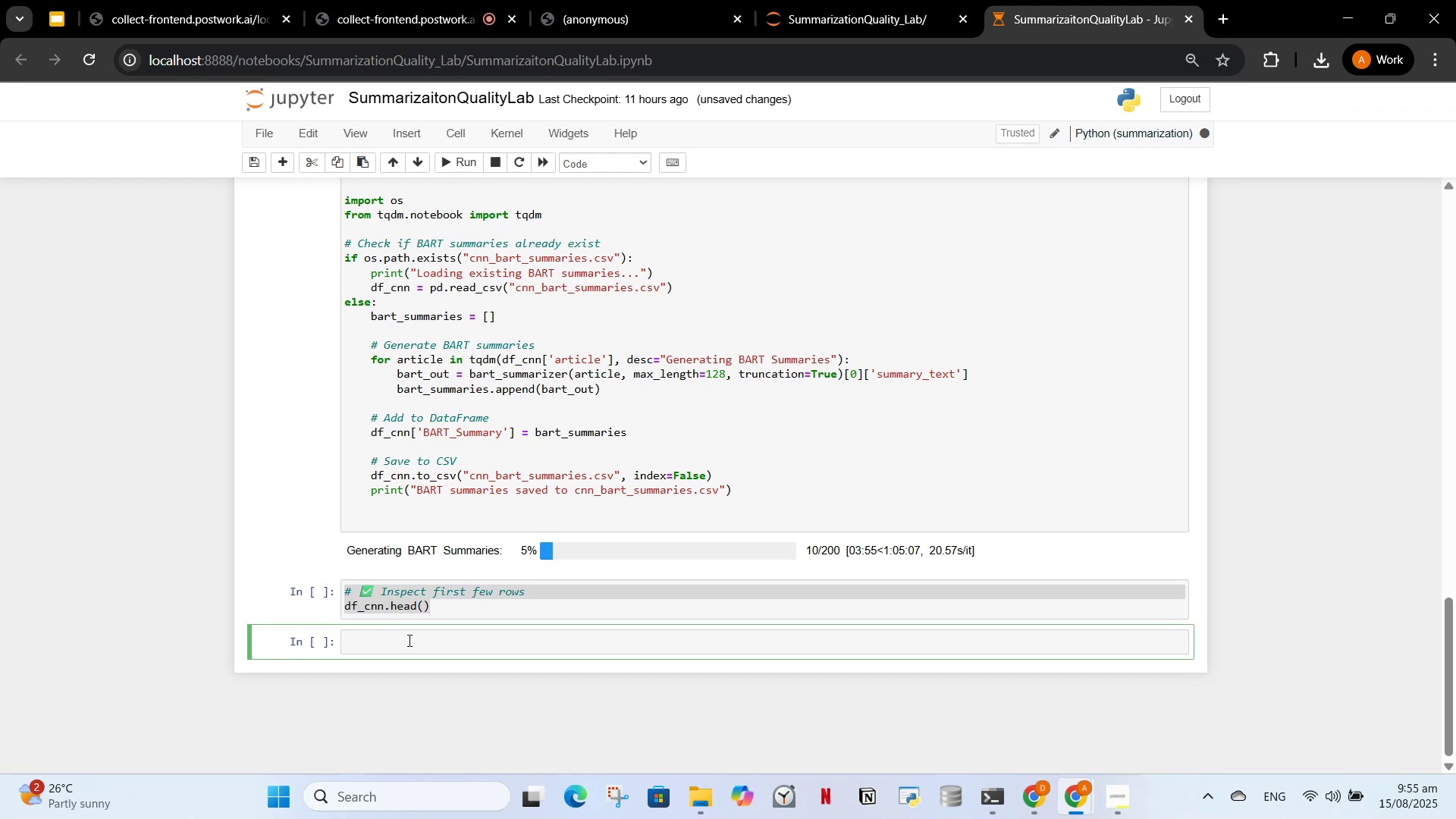 
key(Control+V)
 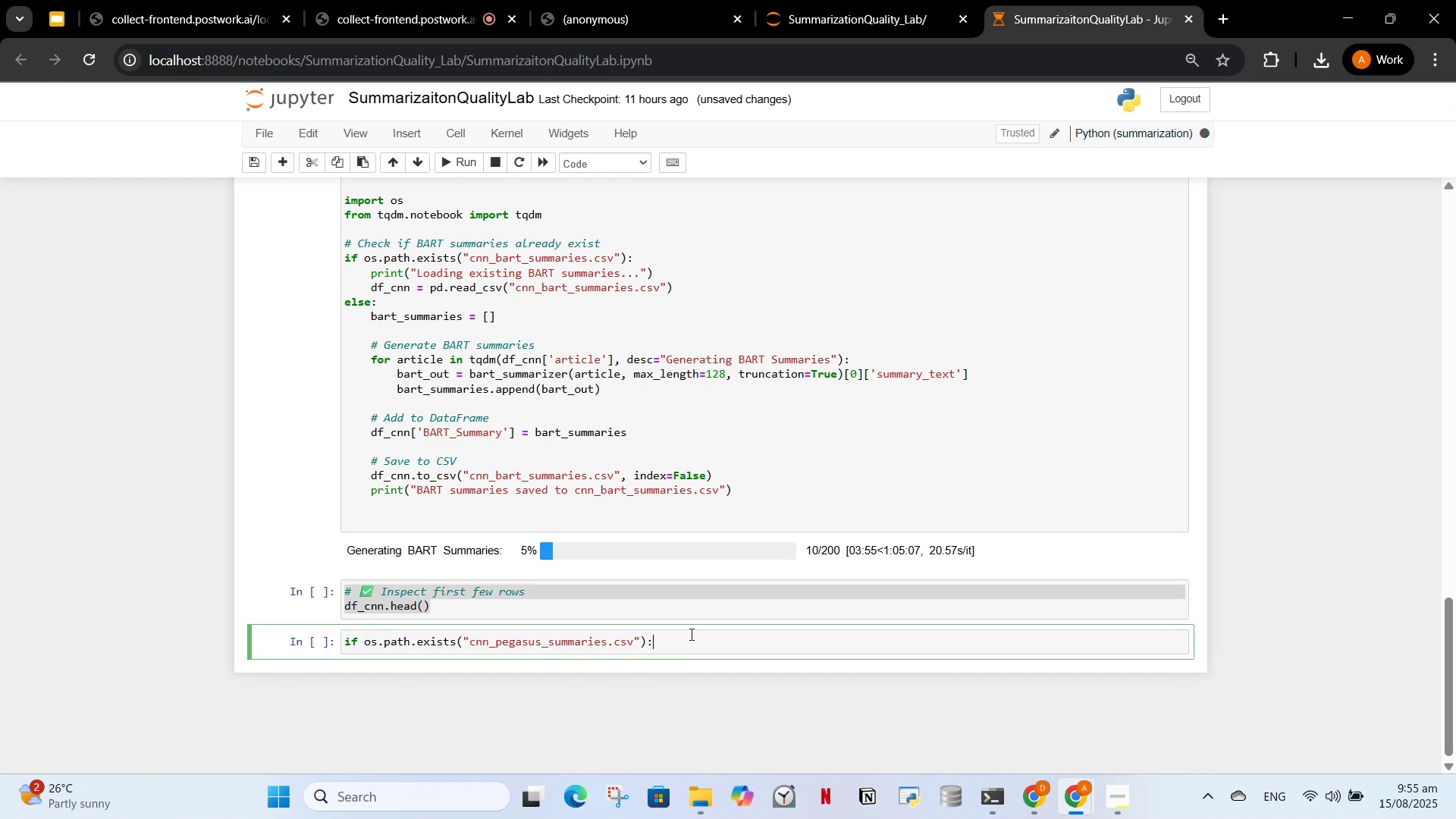 
key(Enter)
 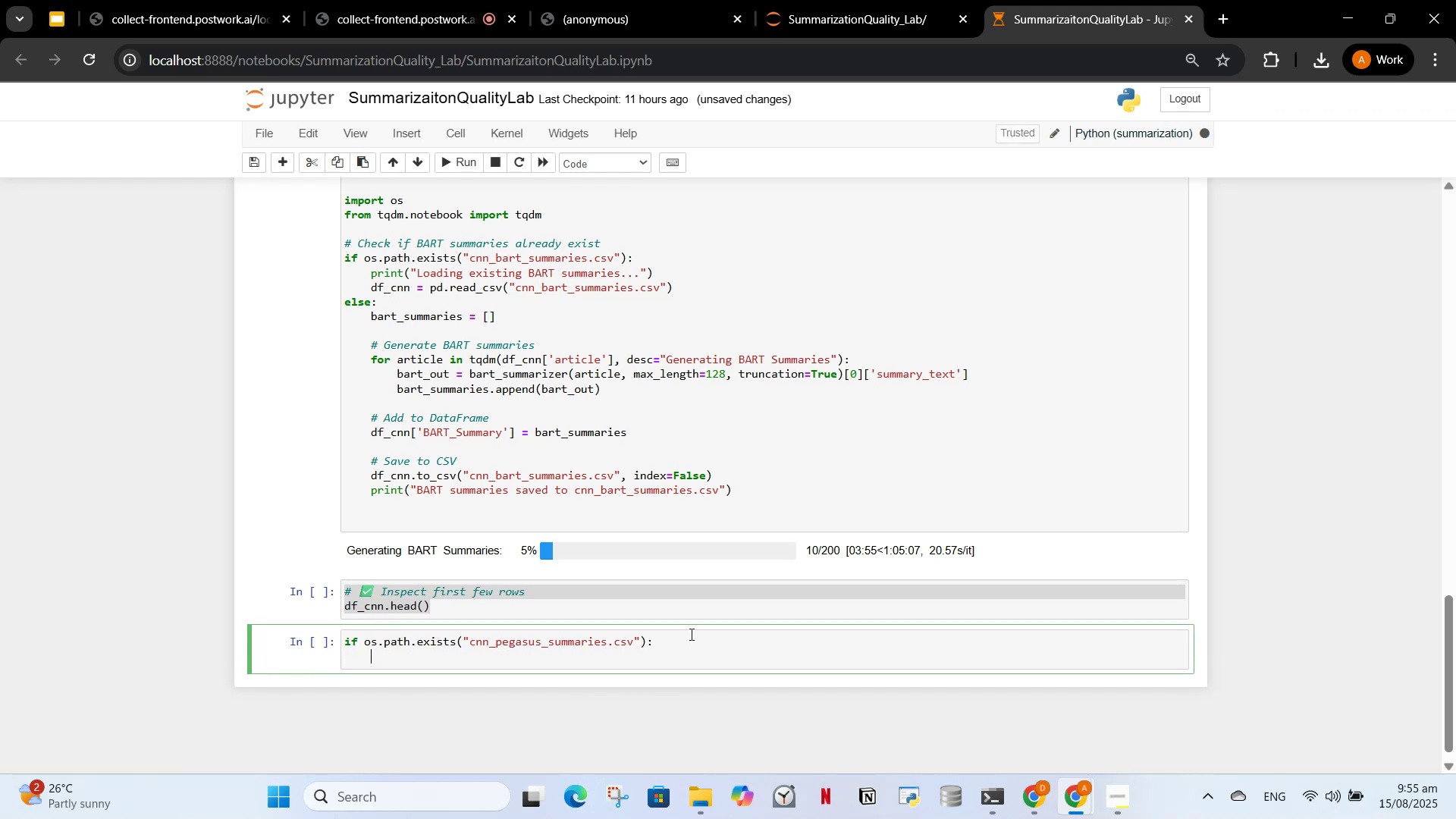 
type(print("Loading existing PEGASUS sumamar)
key(Backspace)
key(Backspace)
key(Backspace)
key(Backspace)
type(maries...)
 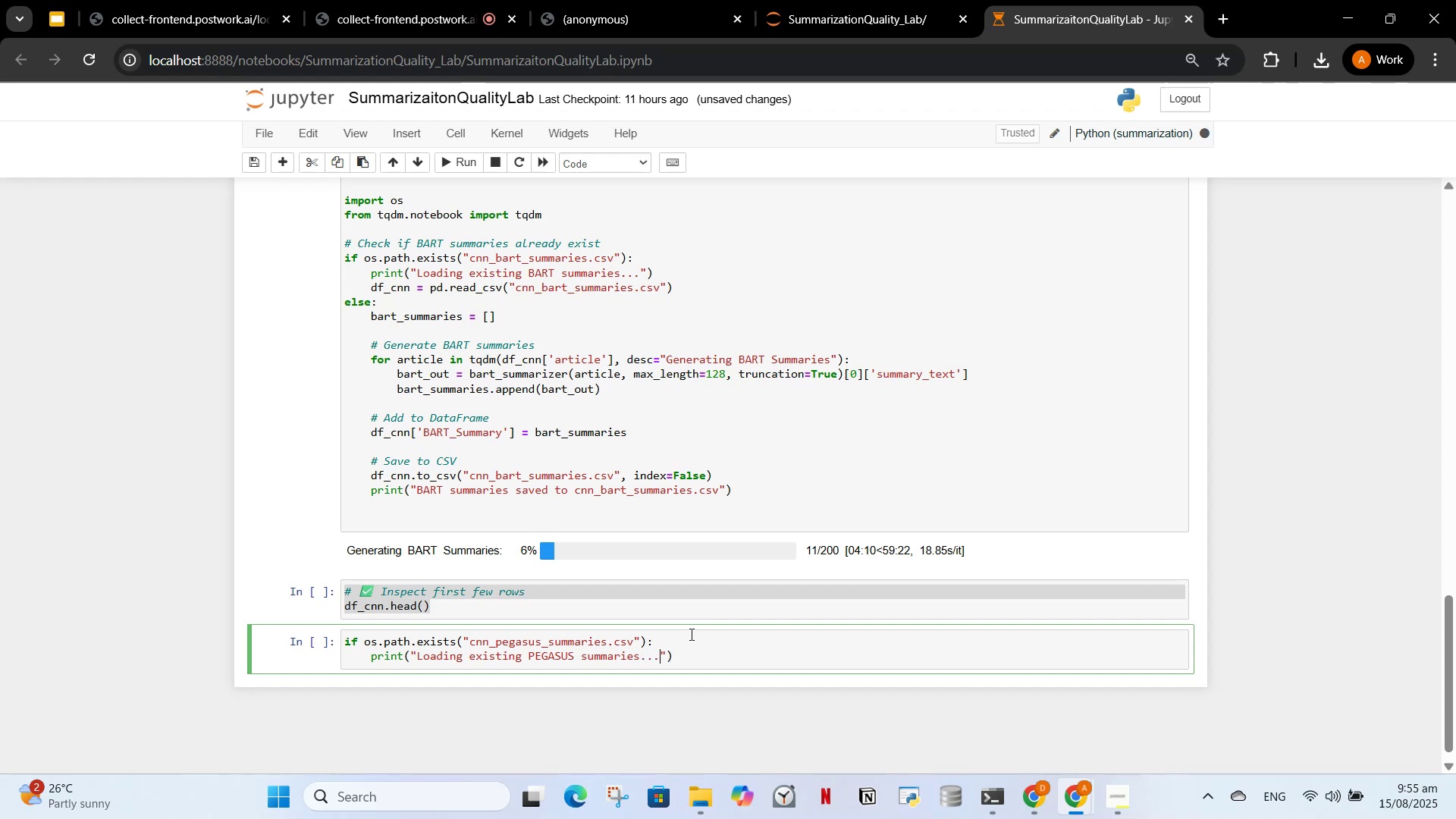 
key(ArrowRight)
 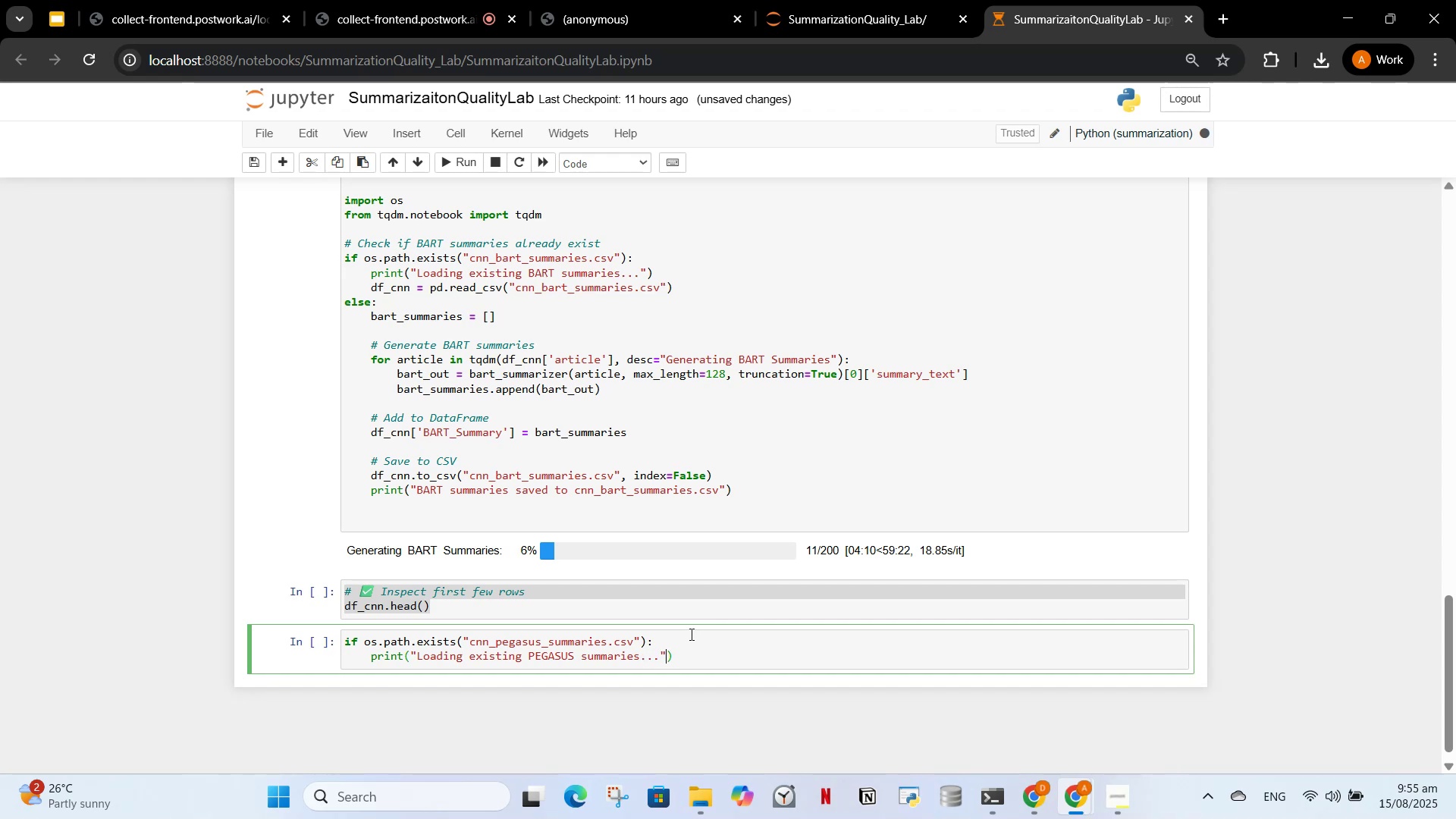 
key(ArrowRight)
 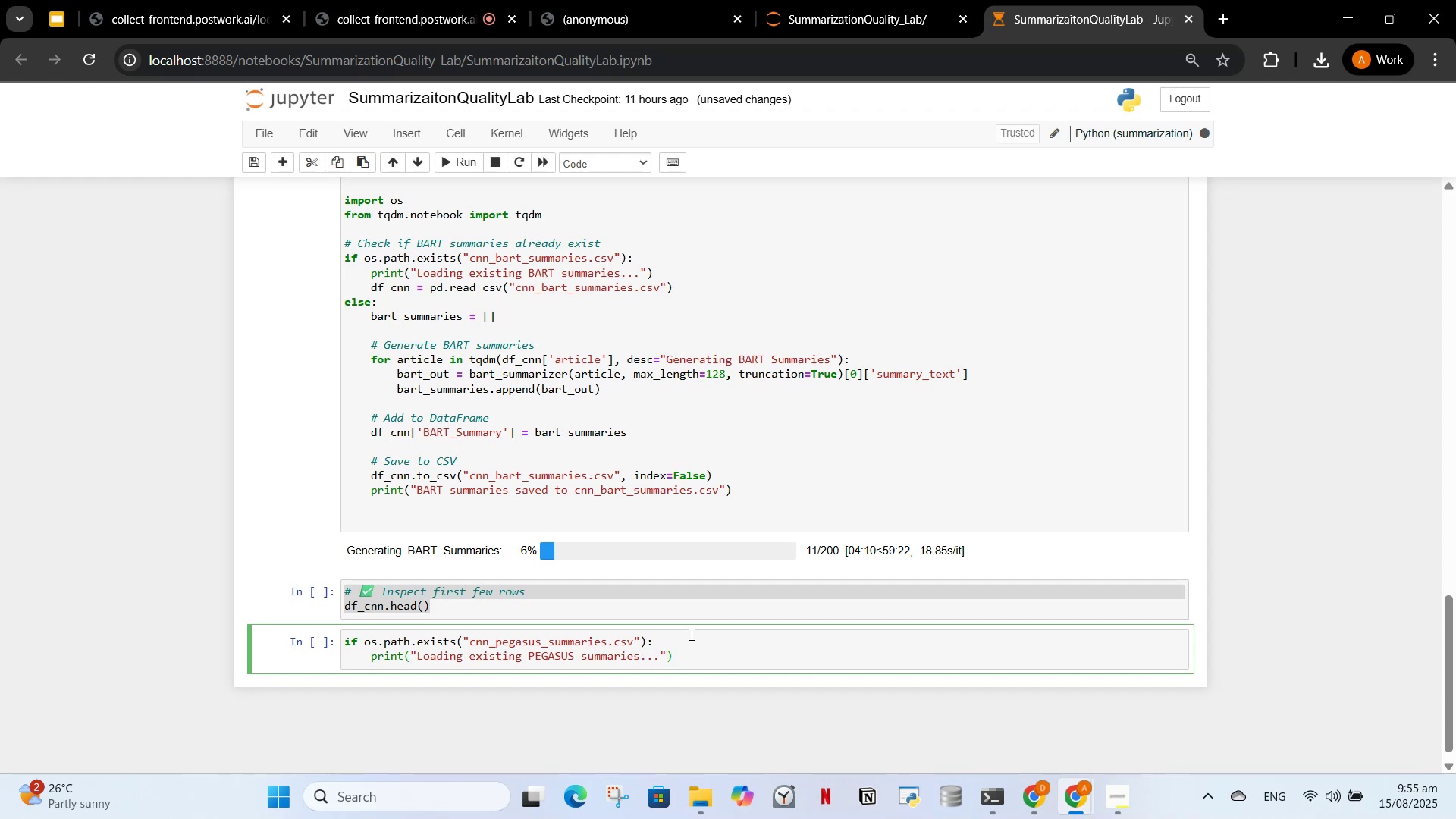 
key(Enter)
 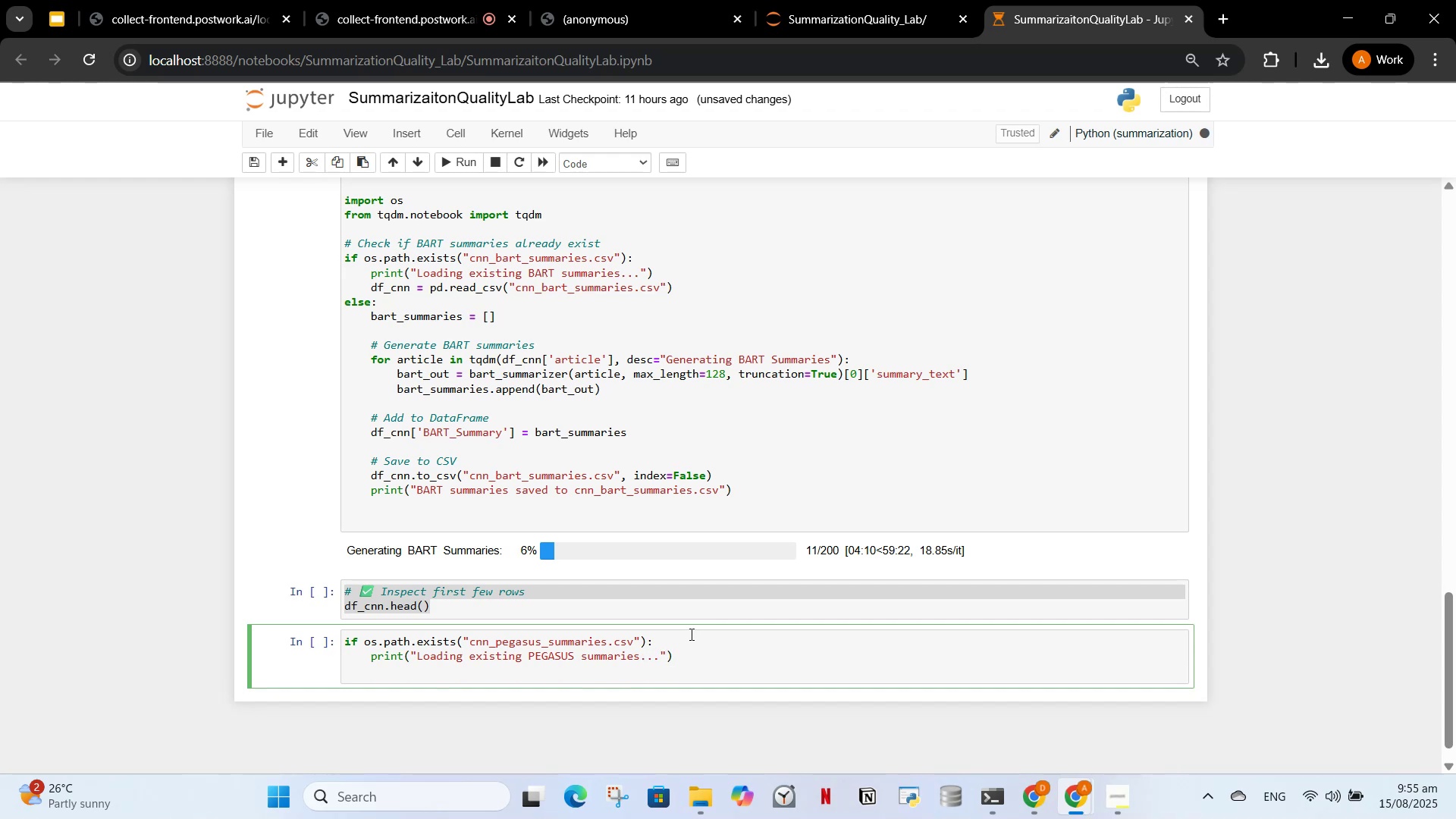 
type(df)
 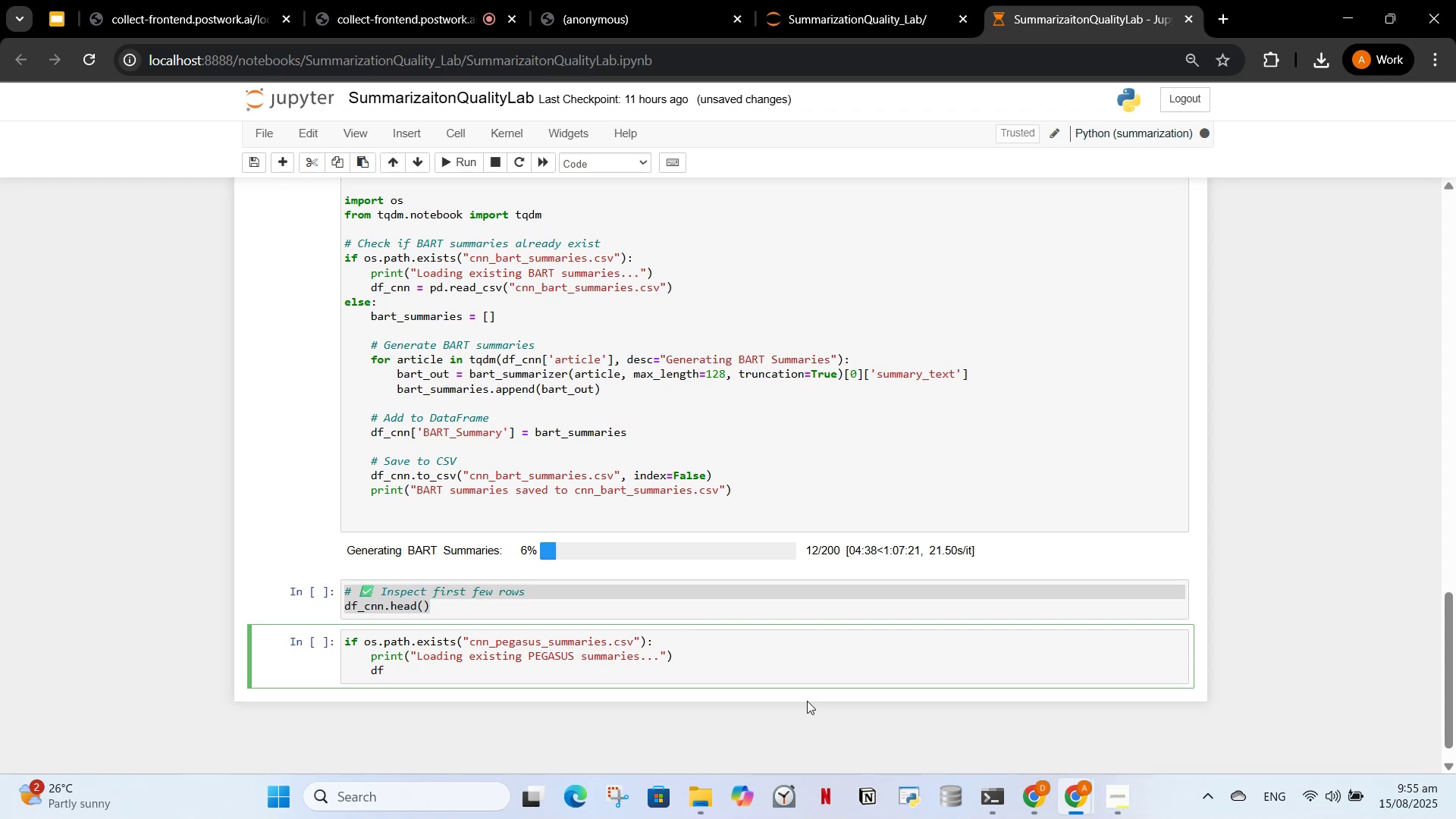 
left_click([1043, 792])
 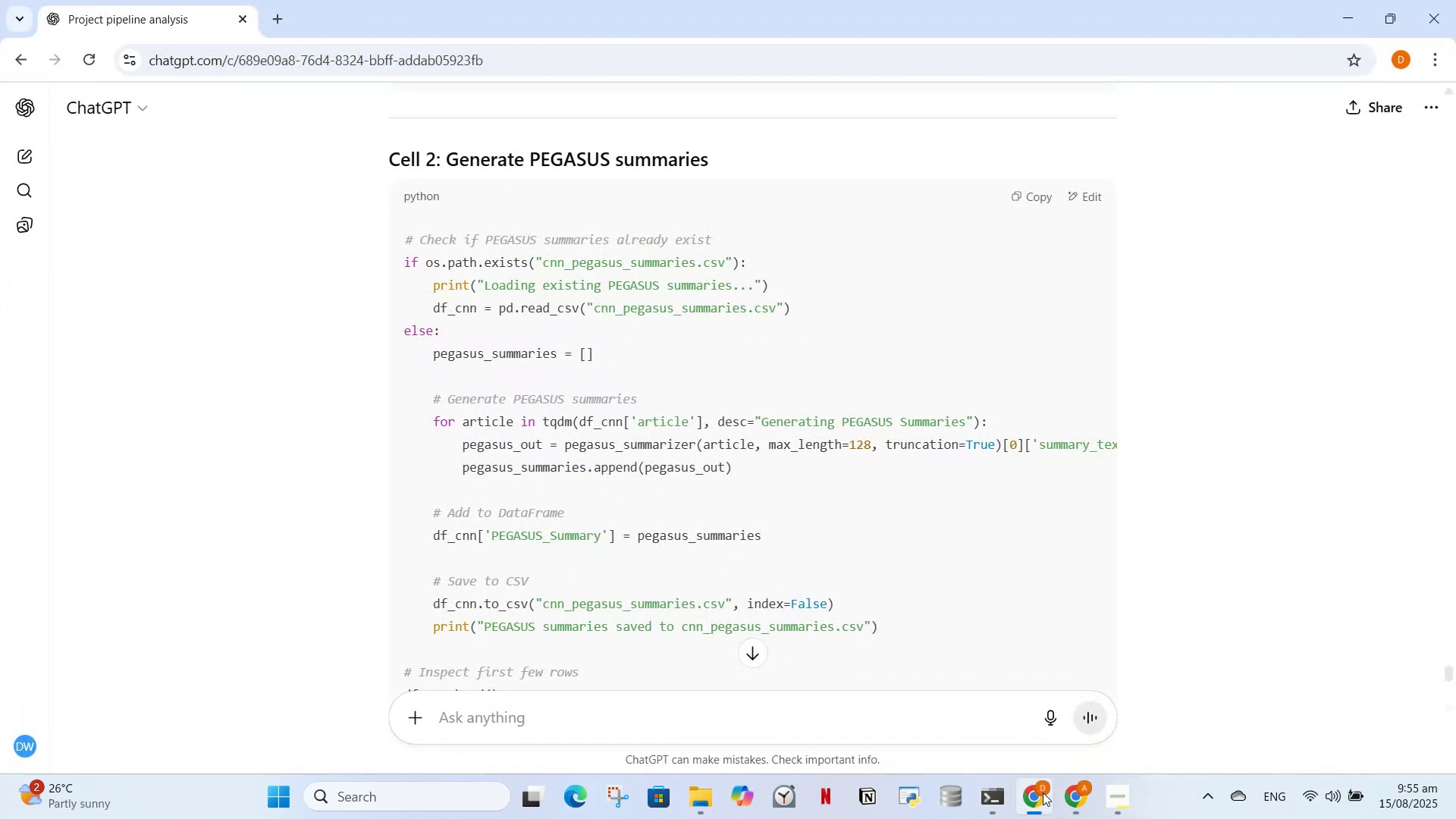 
left_click([1043, 792])
 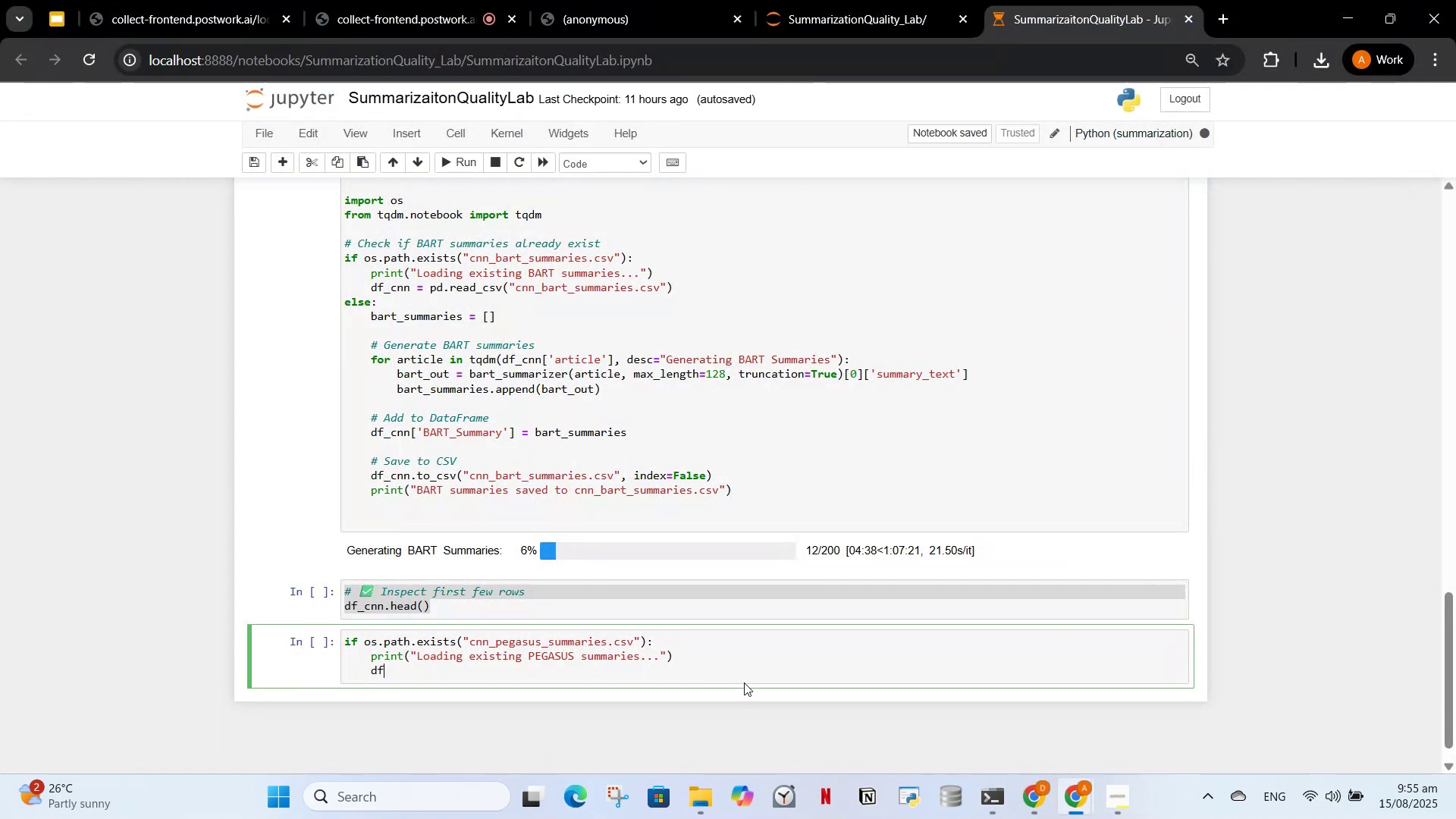 
type(_cnn)
 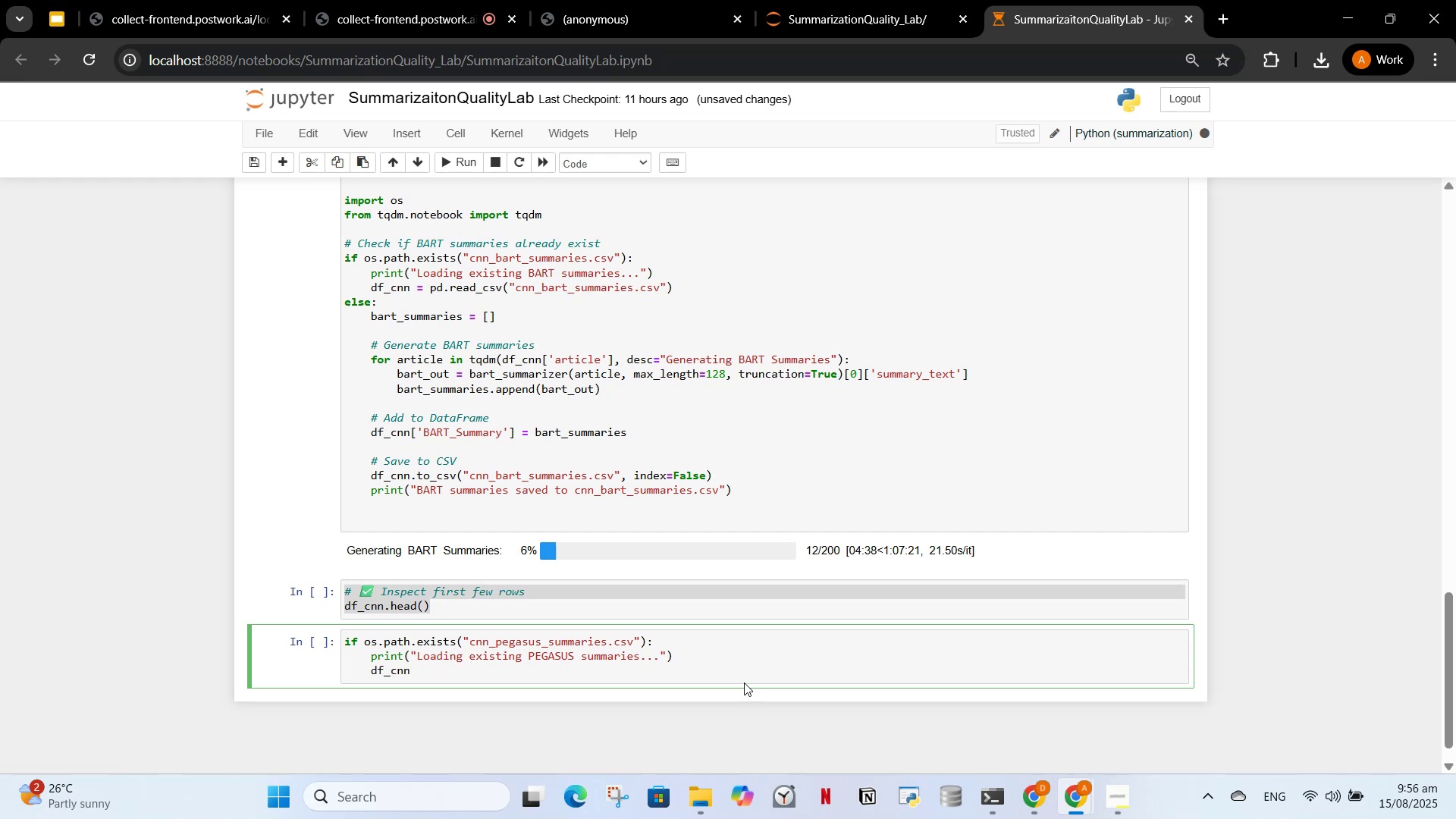 
wait(5.38)
 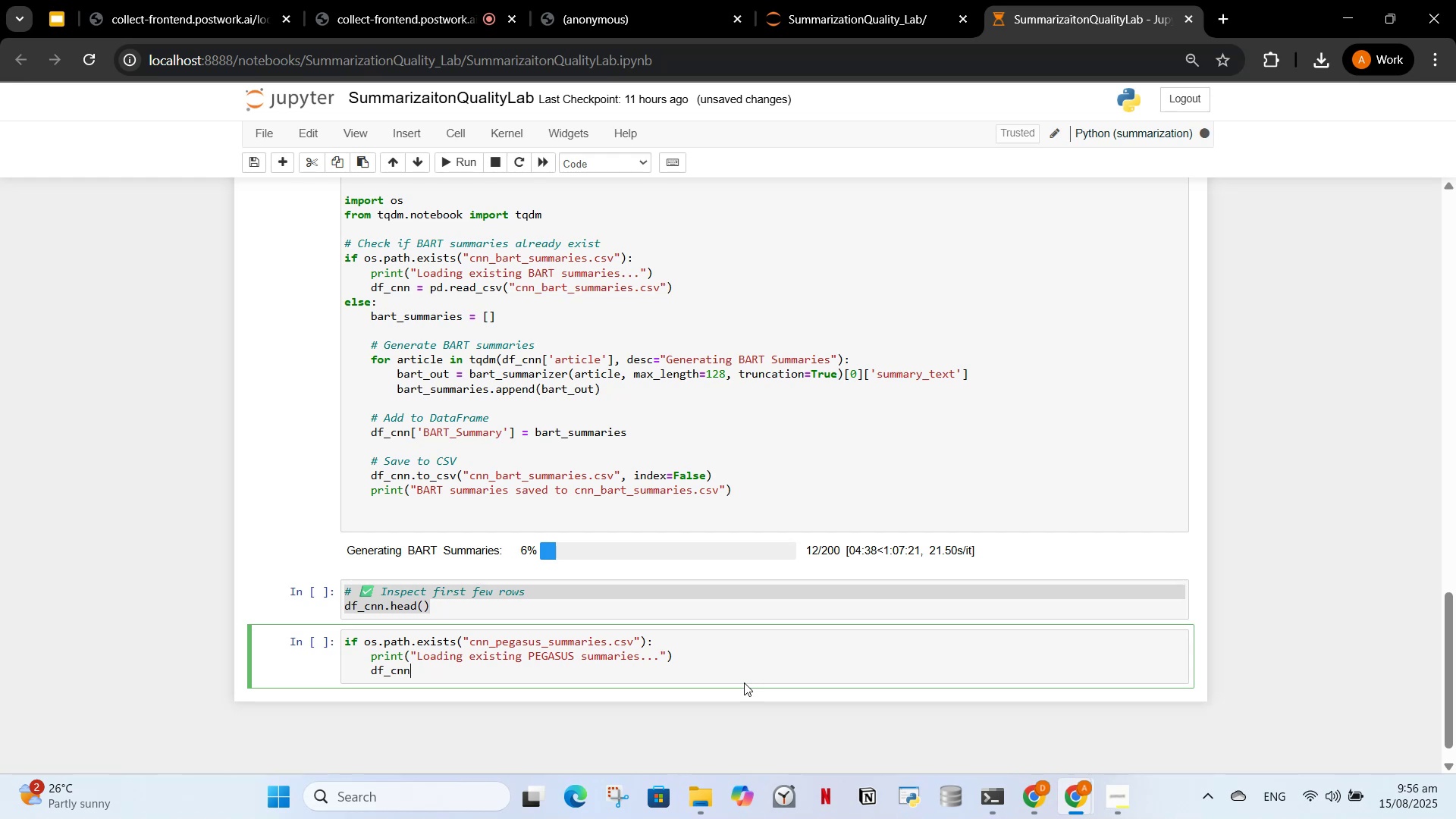 
type(=pd.read_csv(")
 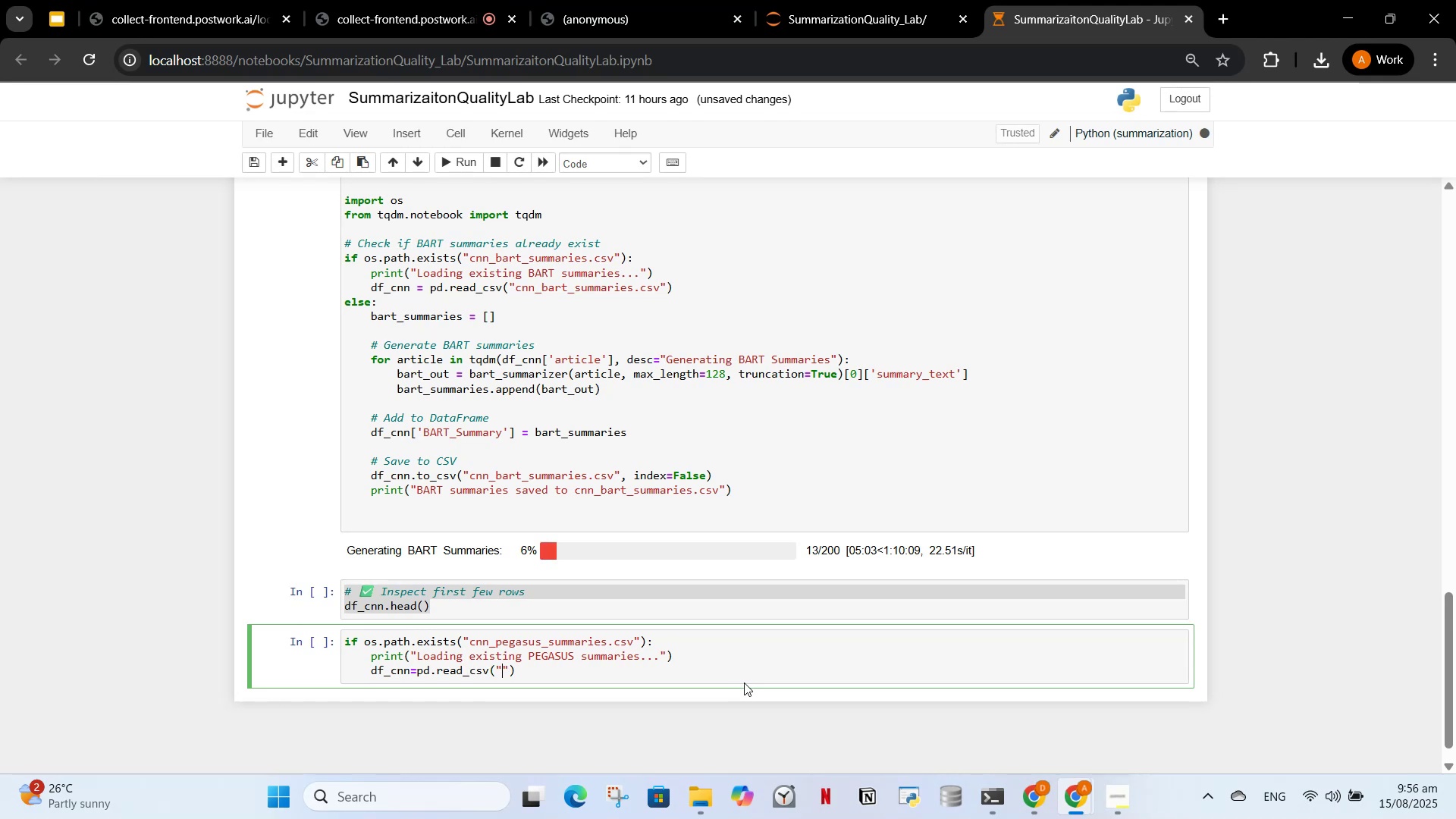 
scroll: coordinate [632, 625], scroll_direction: down, amount: 4.0
 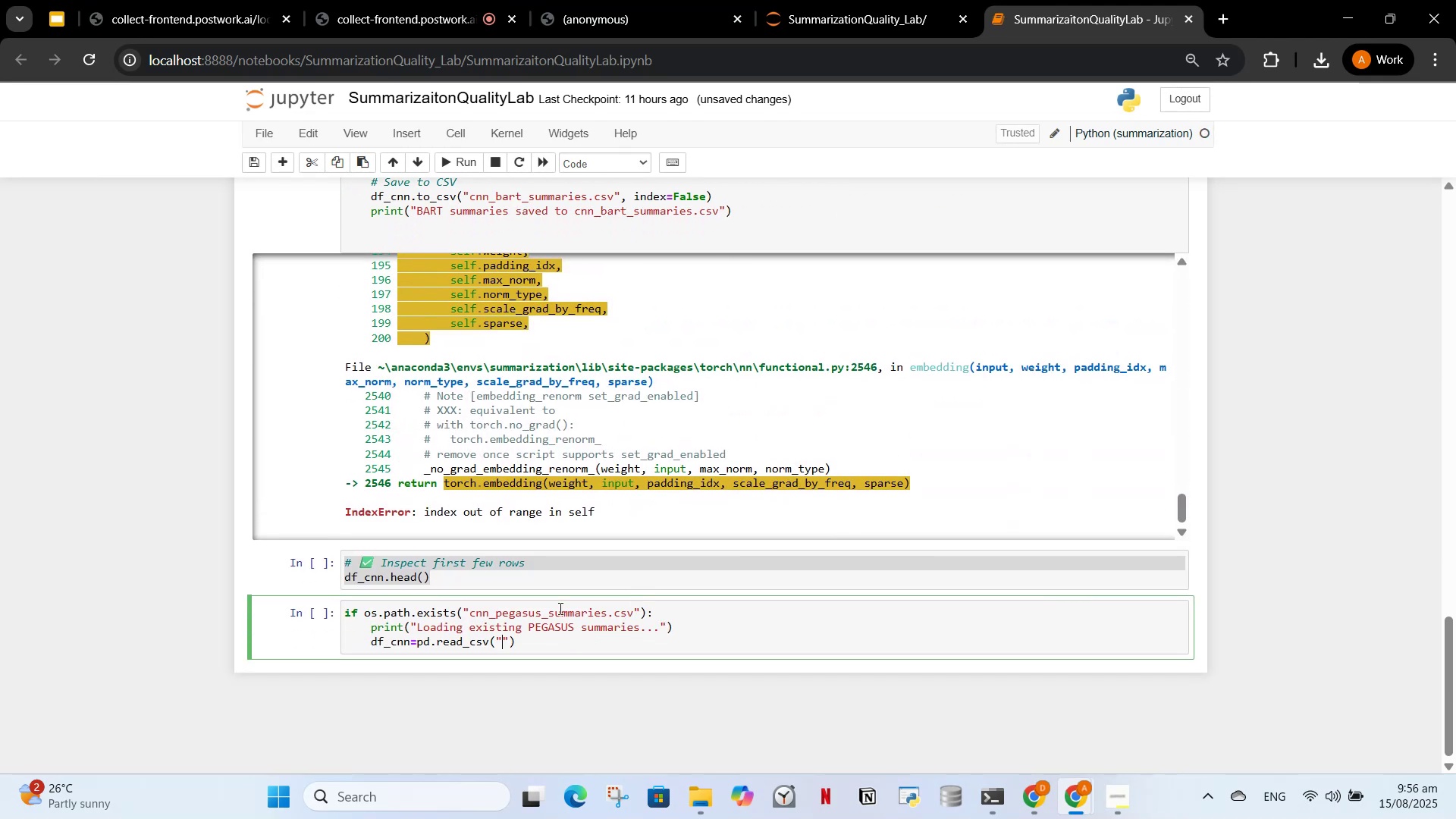 
scroll: coordinate [538, 459], scroll_direction: up, amount: 26.0
 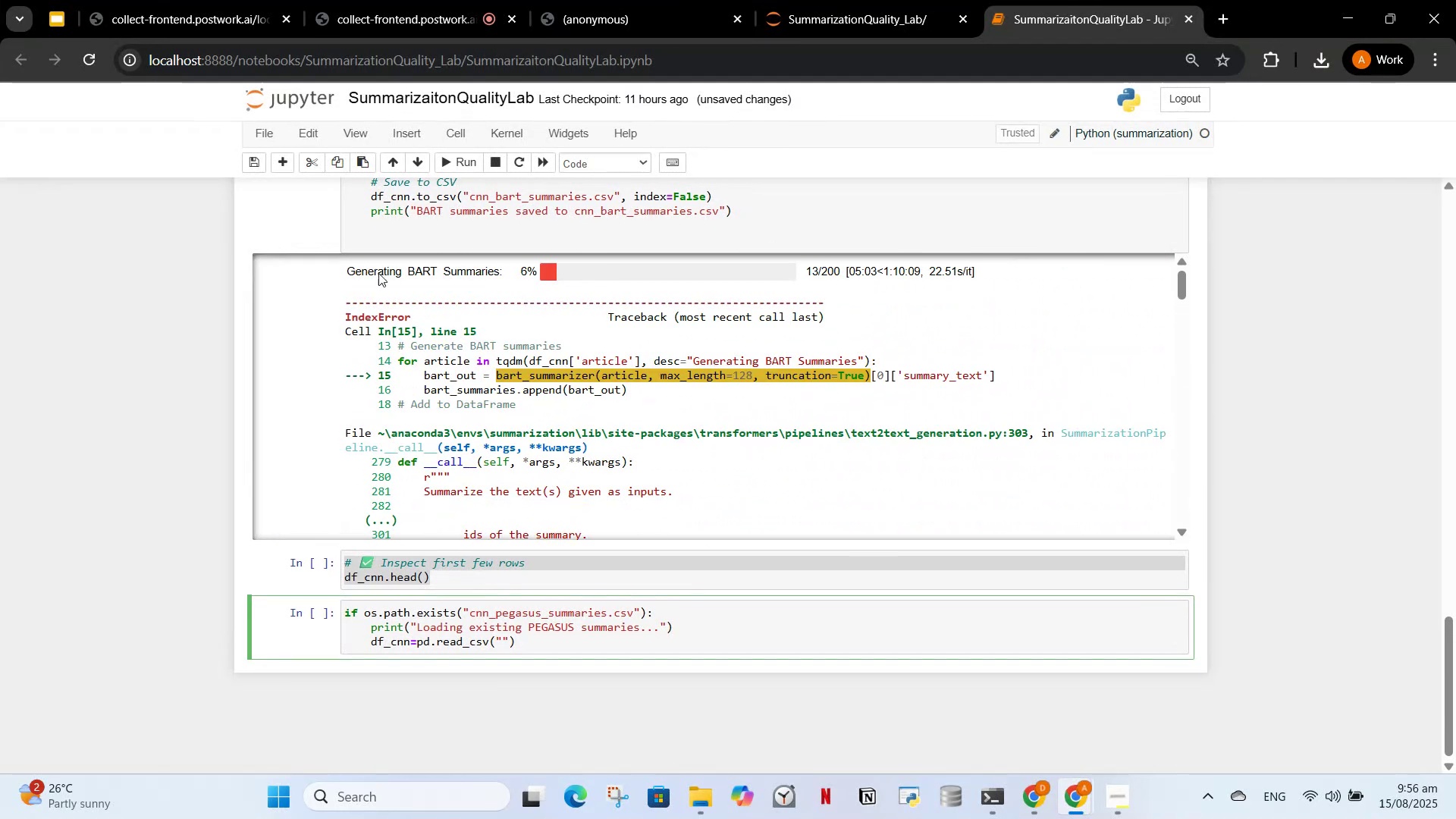 
left_click_drag(start_coordinate=[346, 263], to_coordinate=[504, 551])
 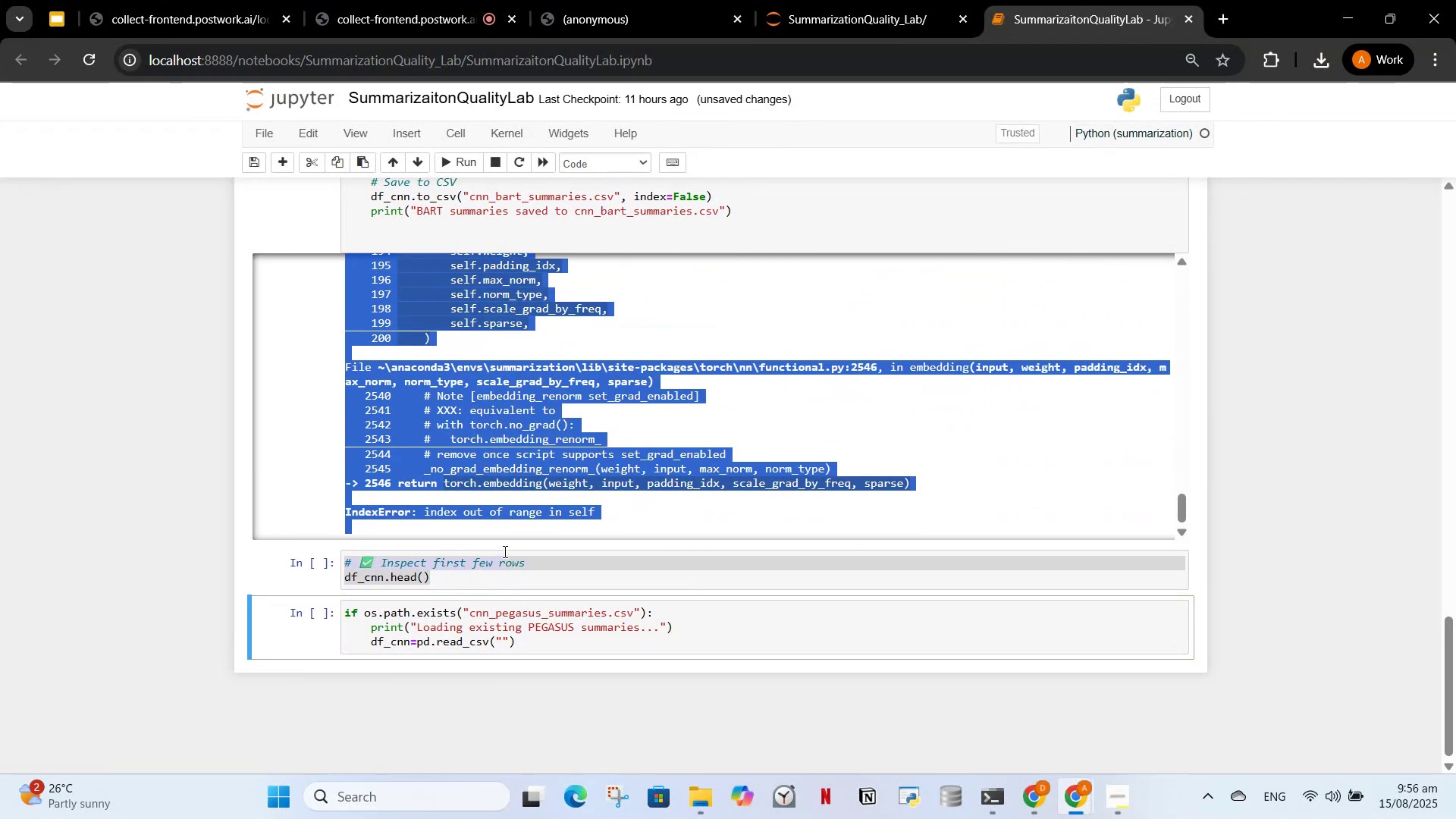 
key(Control+C)
 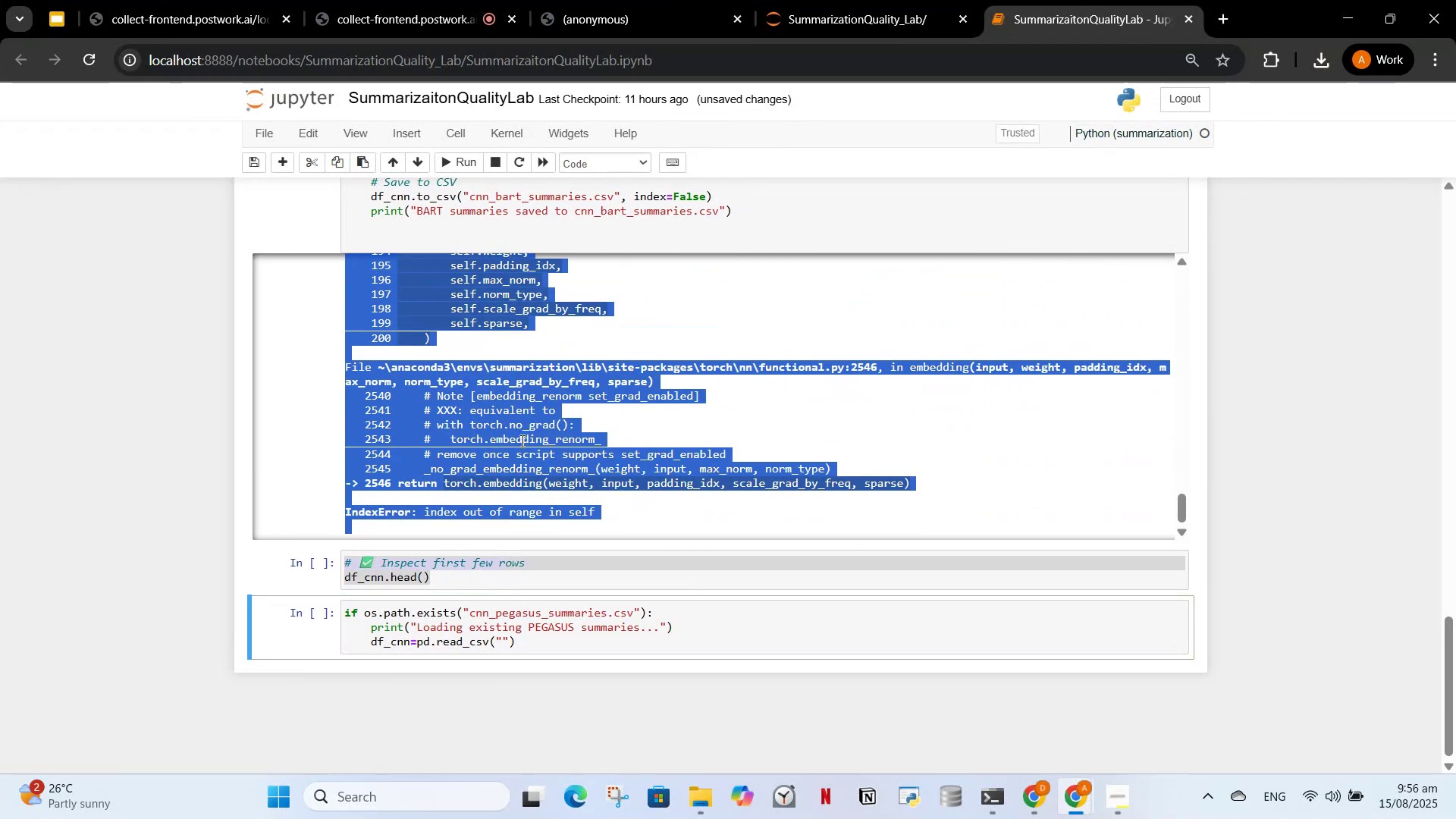 
scroll: coordinate [522, 441], scroll_direction: up, amount: 4.0
 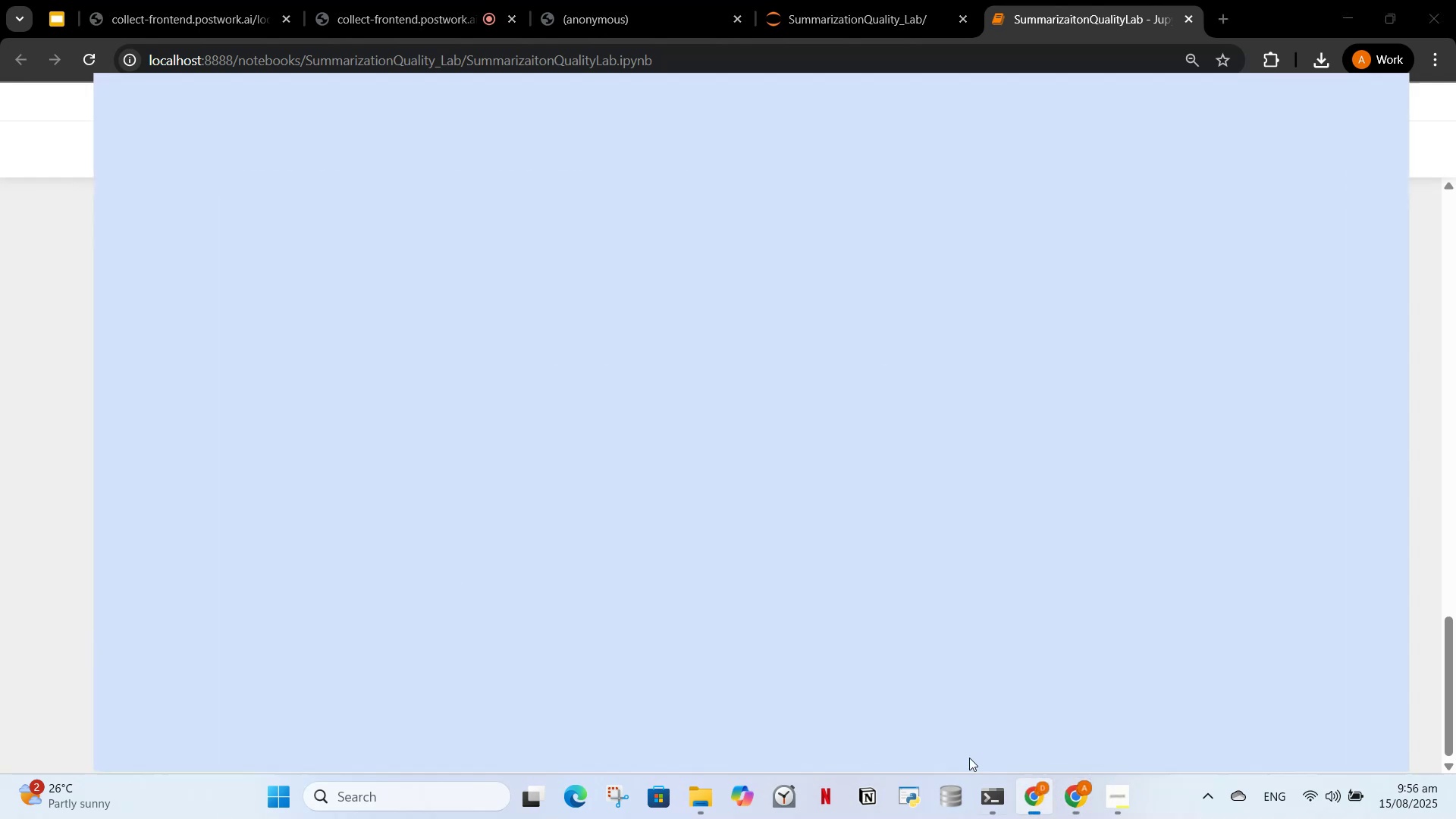 
key(Control+V)
 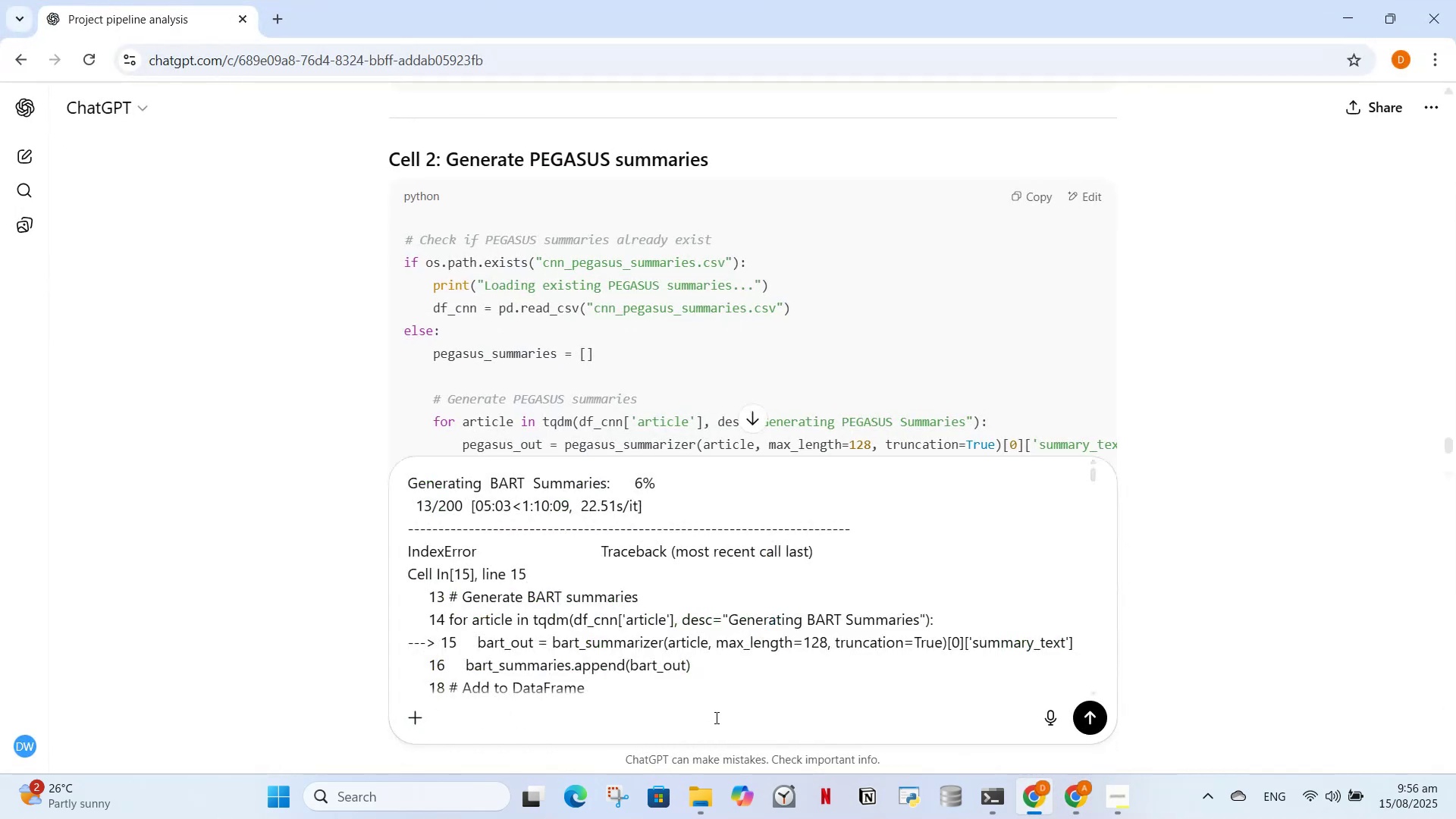 
key(Enter)
 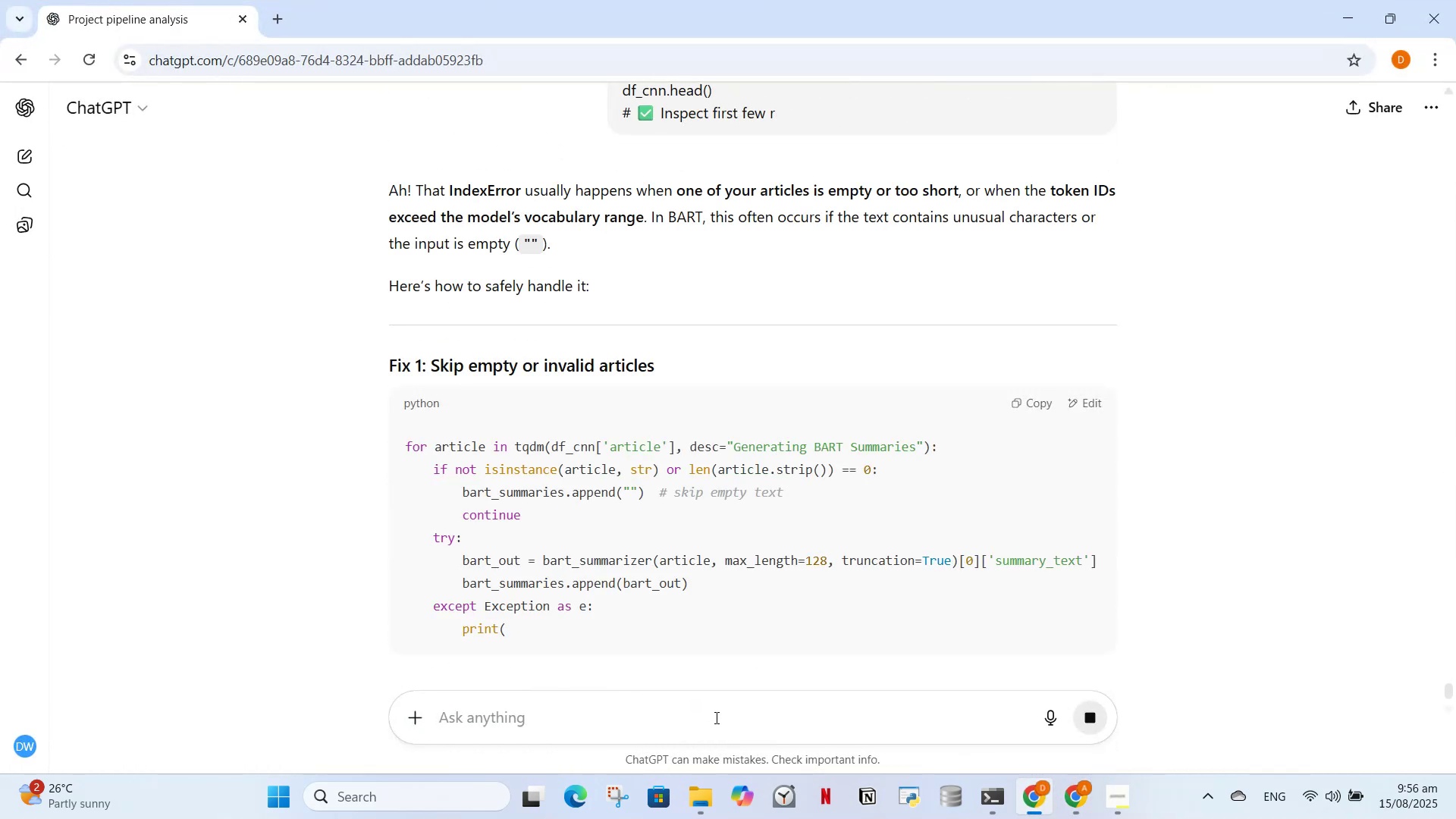 
wait(8.48)
 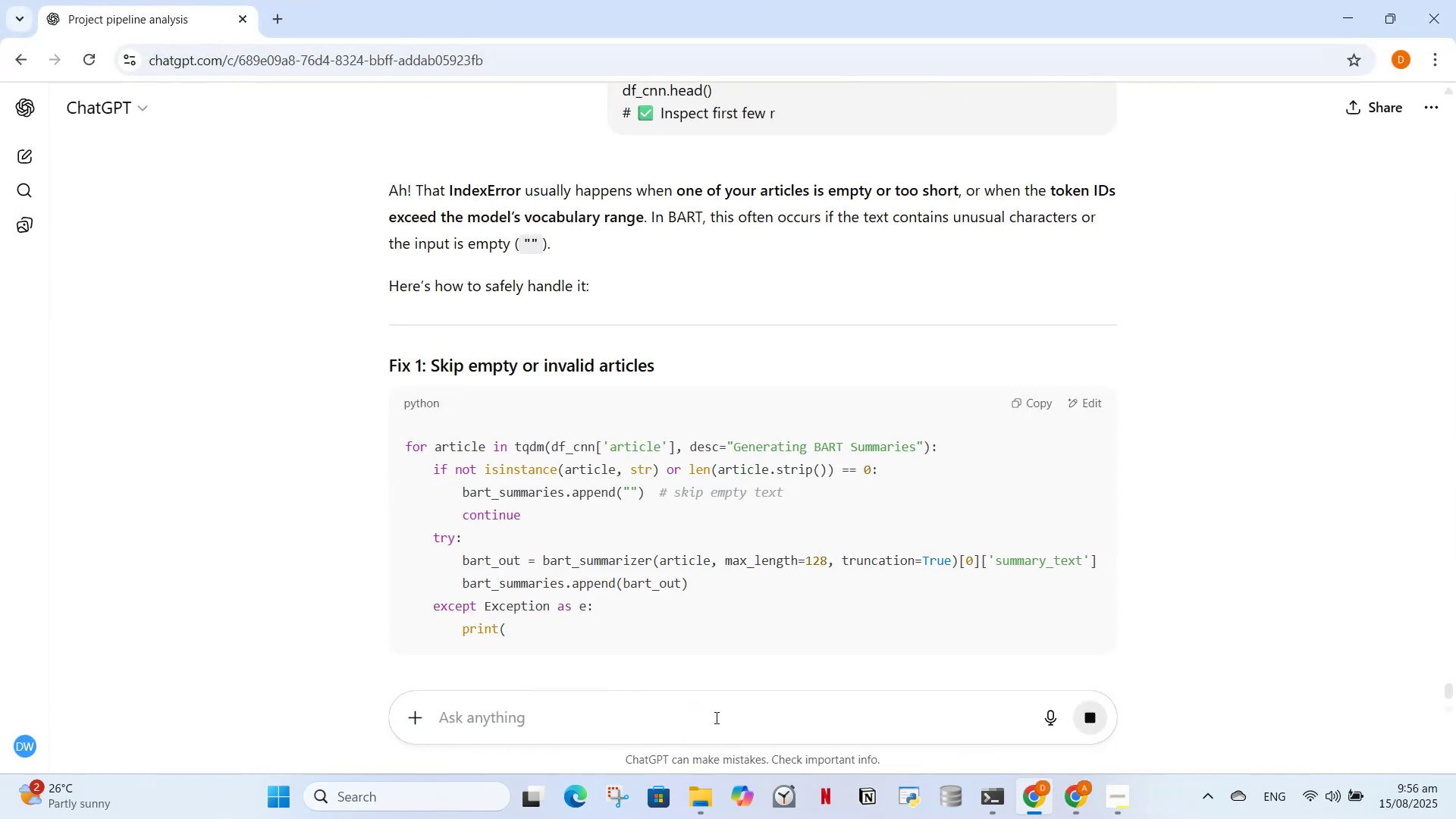 
scroll: coordinate [774, 465], scroll_direction: down, amount: 1.0
 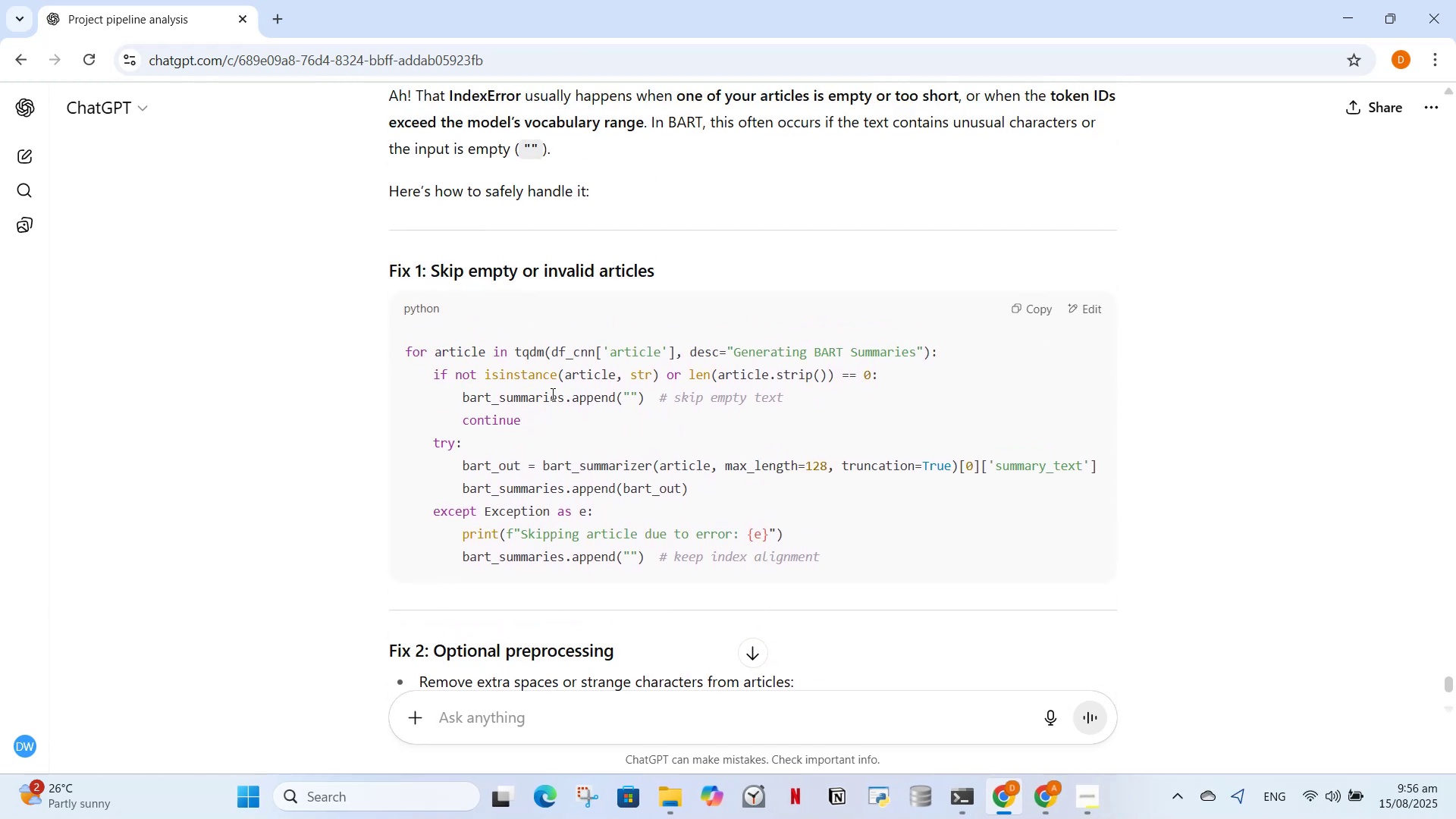 
wait(5.1)
 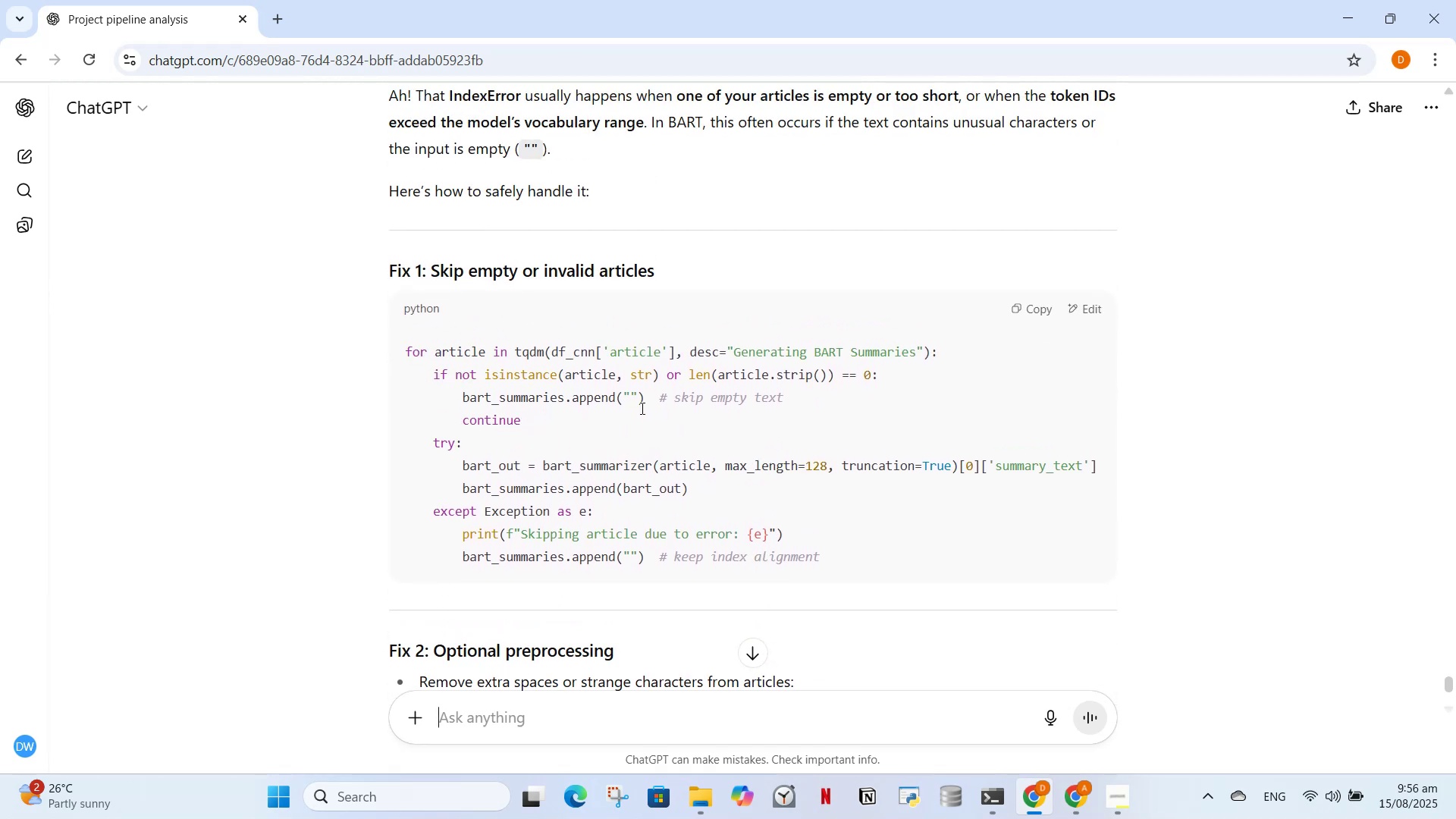 
scroll: coordinate [728, 576], scroll_direction: down, amount: 9.0
 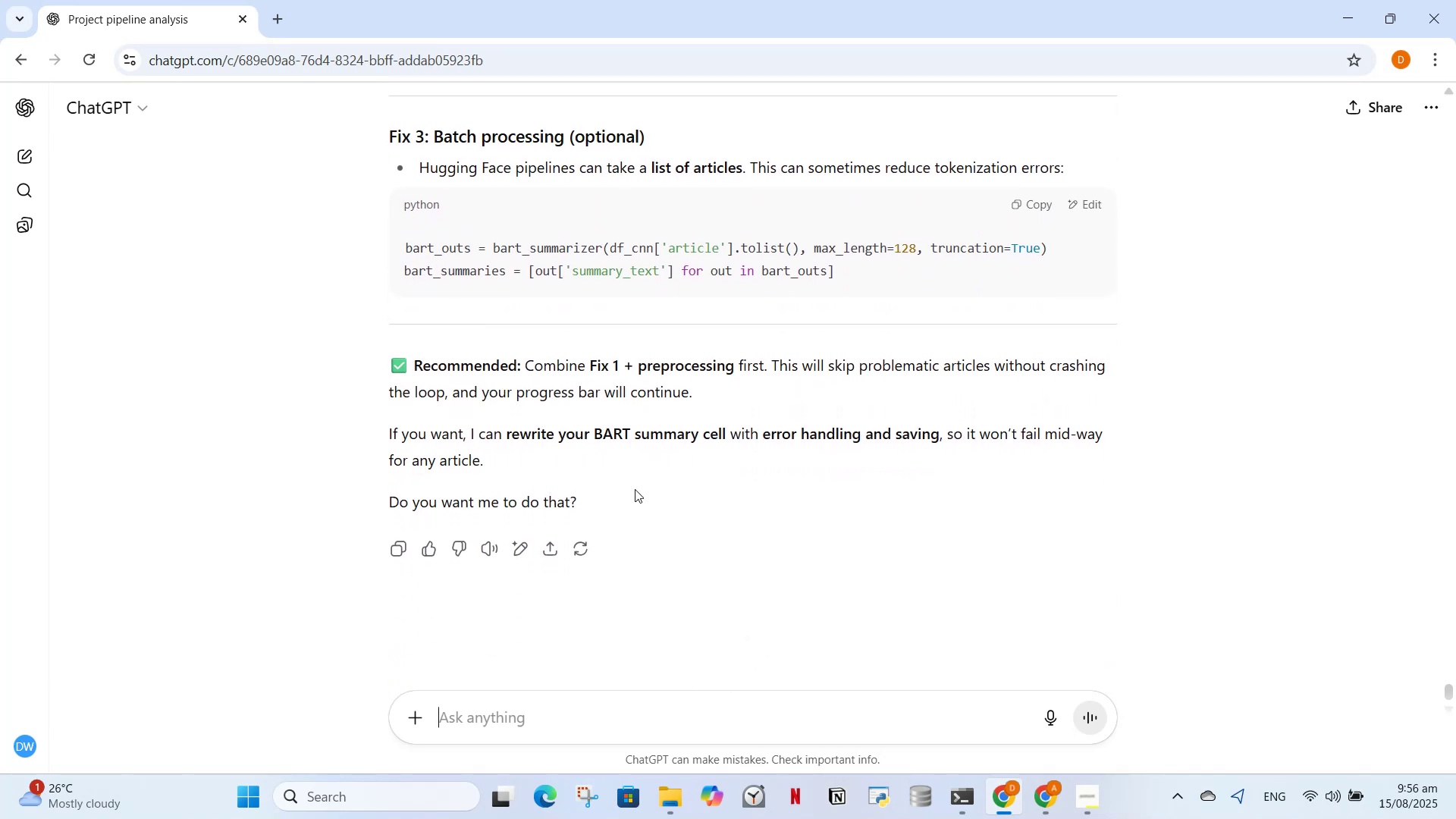 
wait(6.95)
 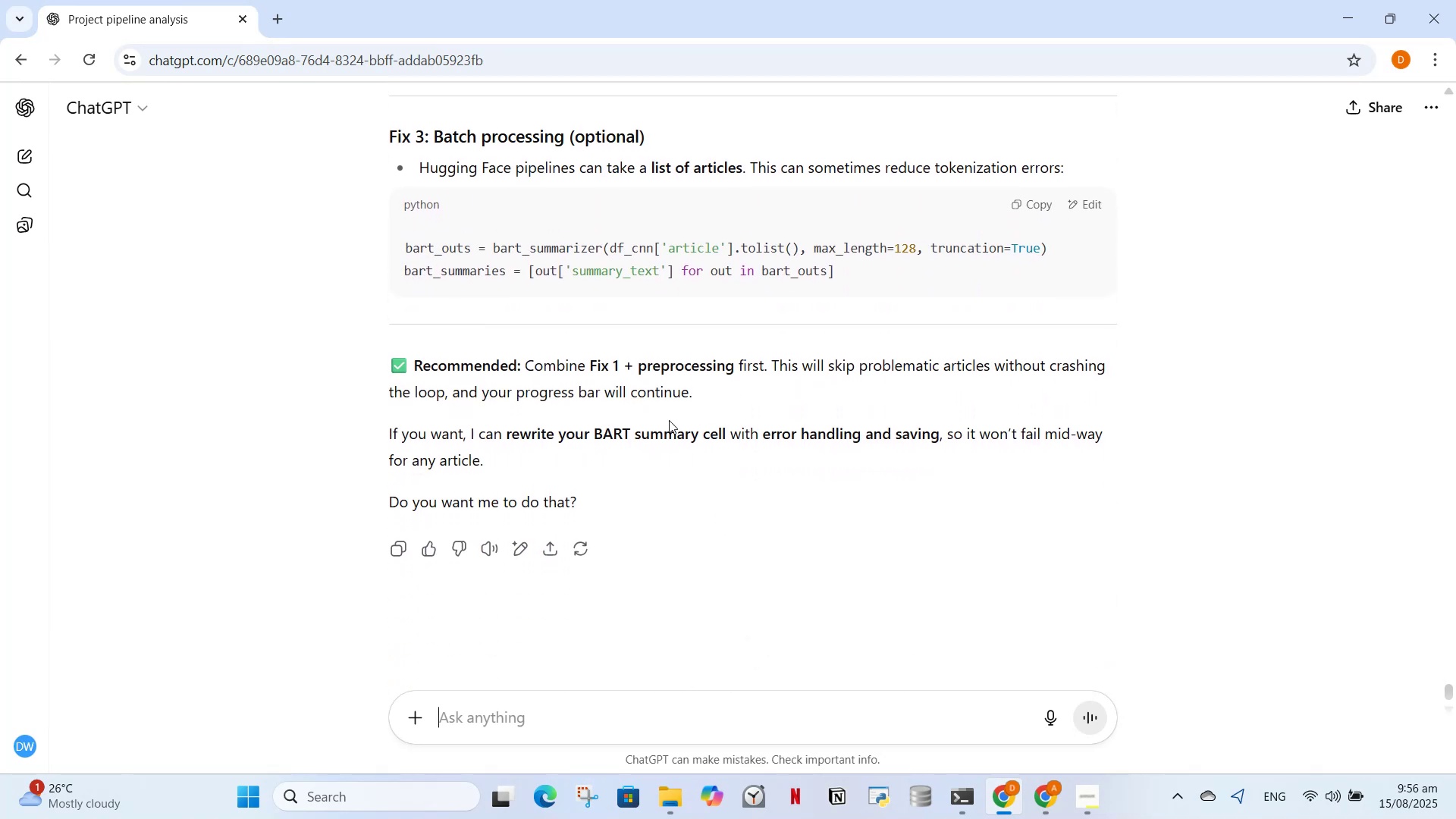 
type(yes rewrite)
 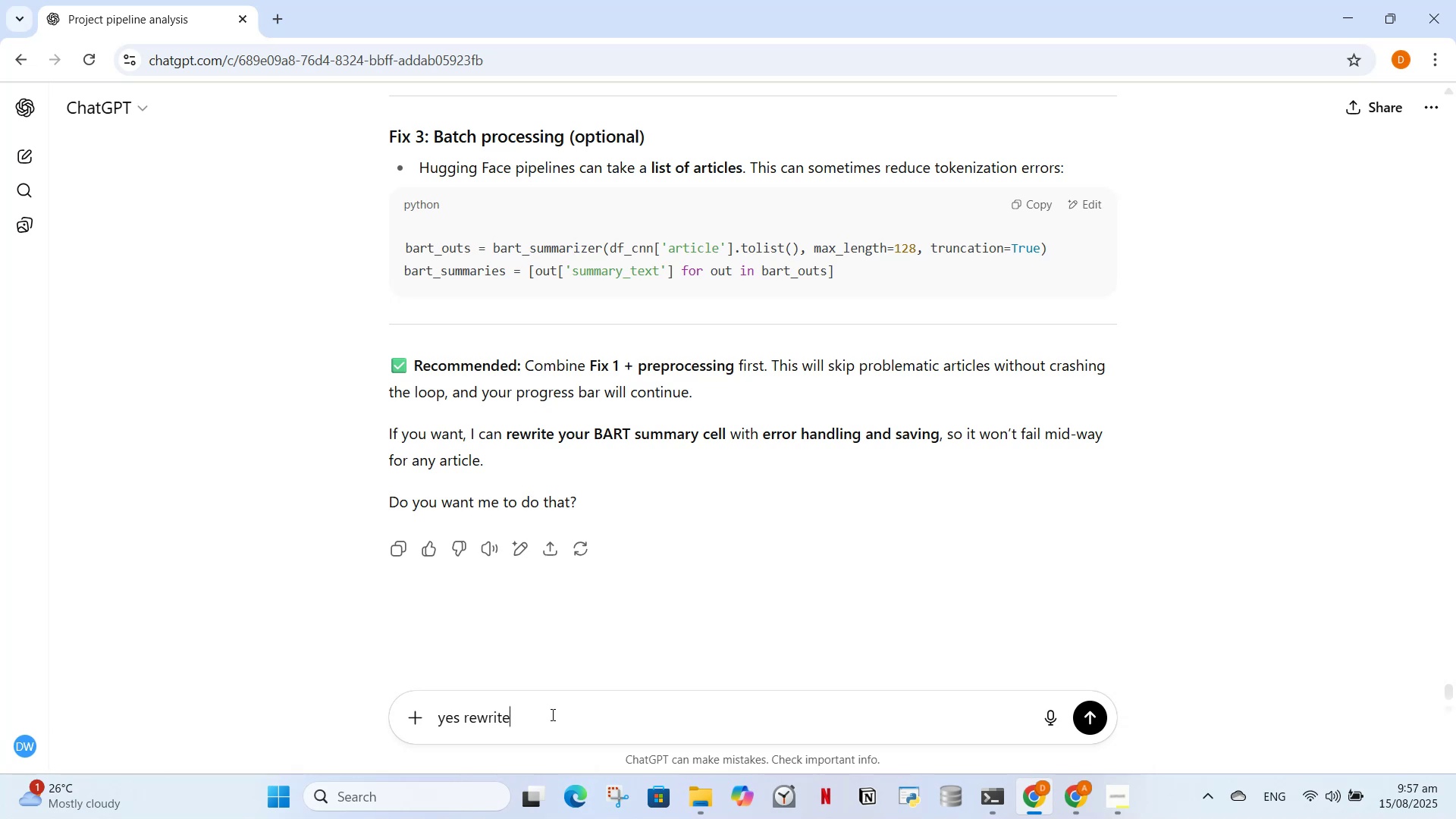 
key(Enter)
 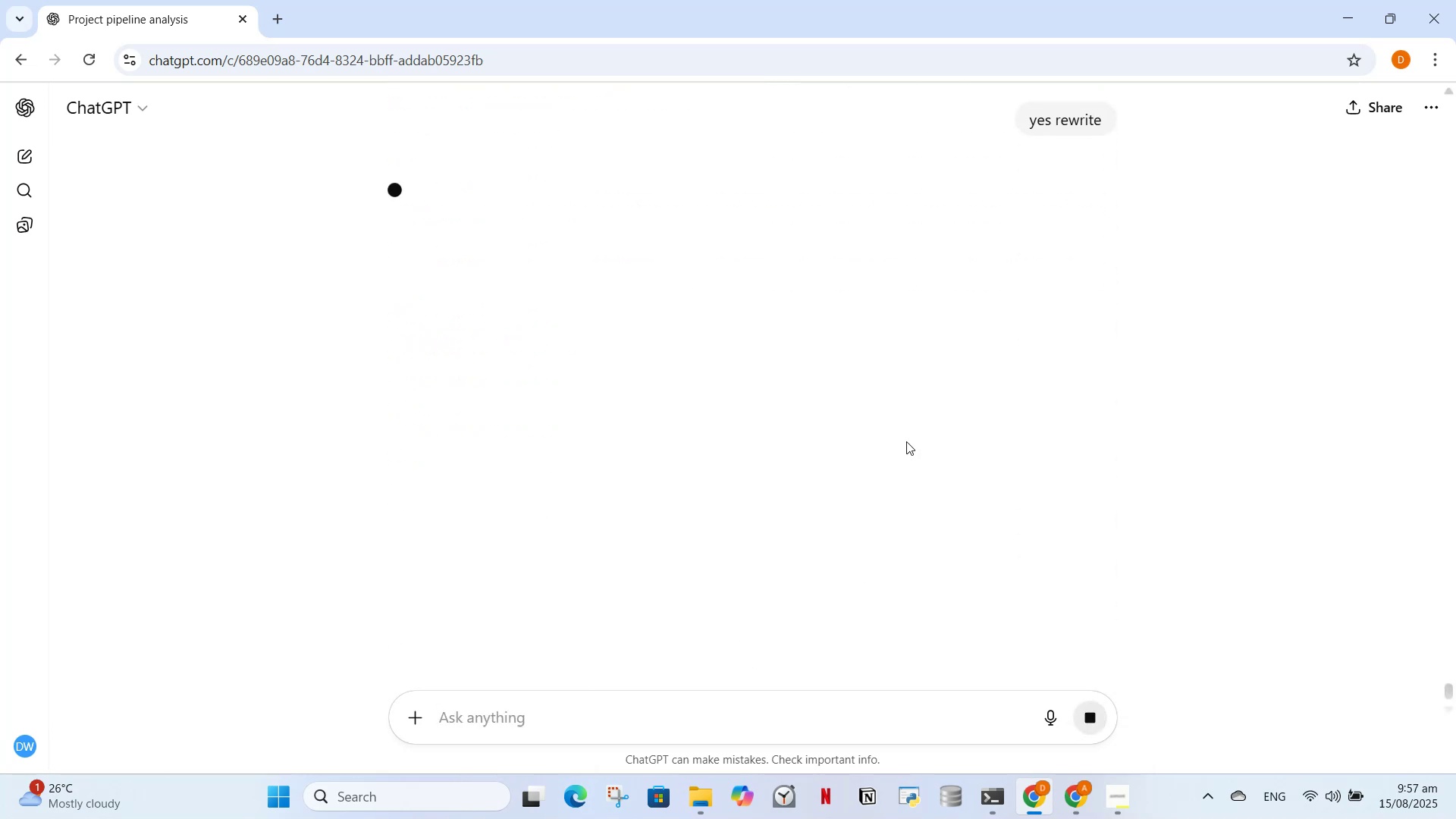 
scroll: coordinate [872, 442], scroll_direction: up, amount: 12.0
 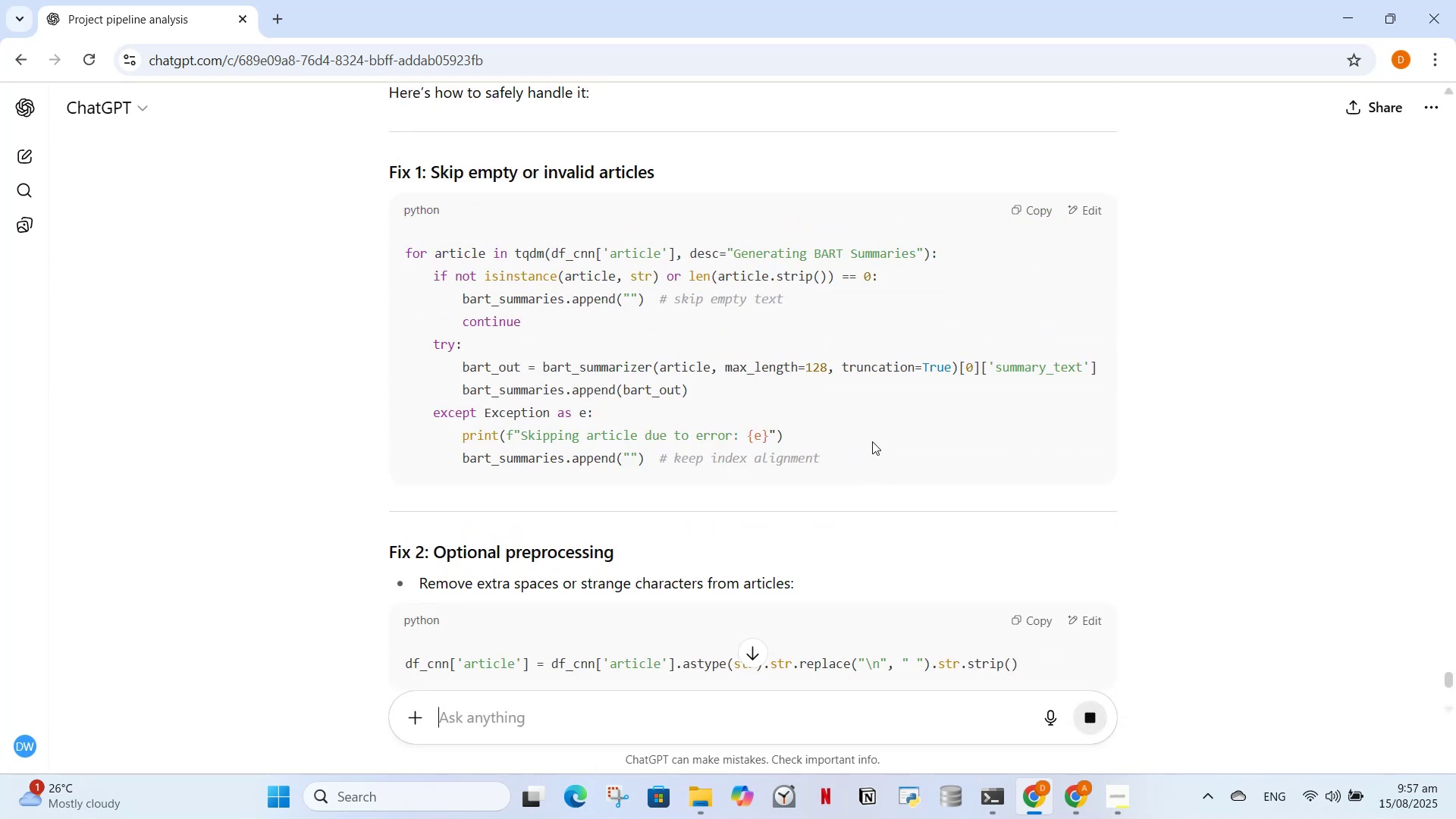 
scroll: coordinate [773, 519], scroll_direction: down, amount: 13.0
 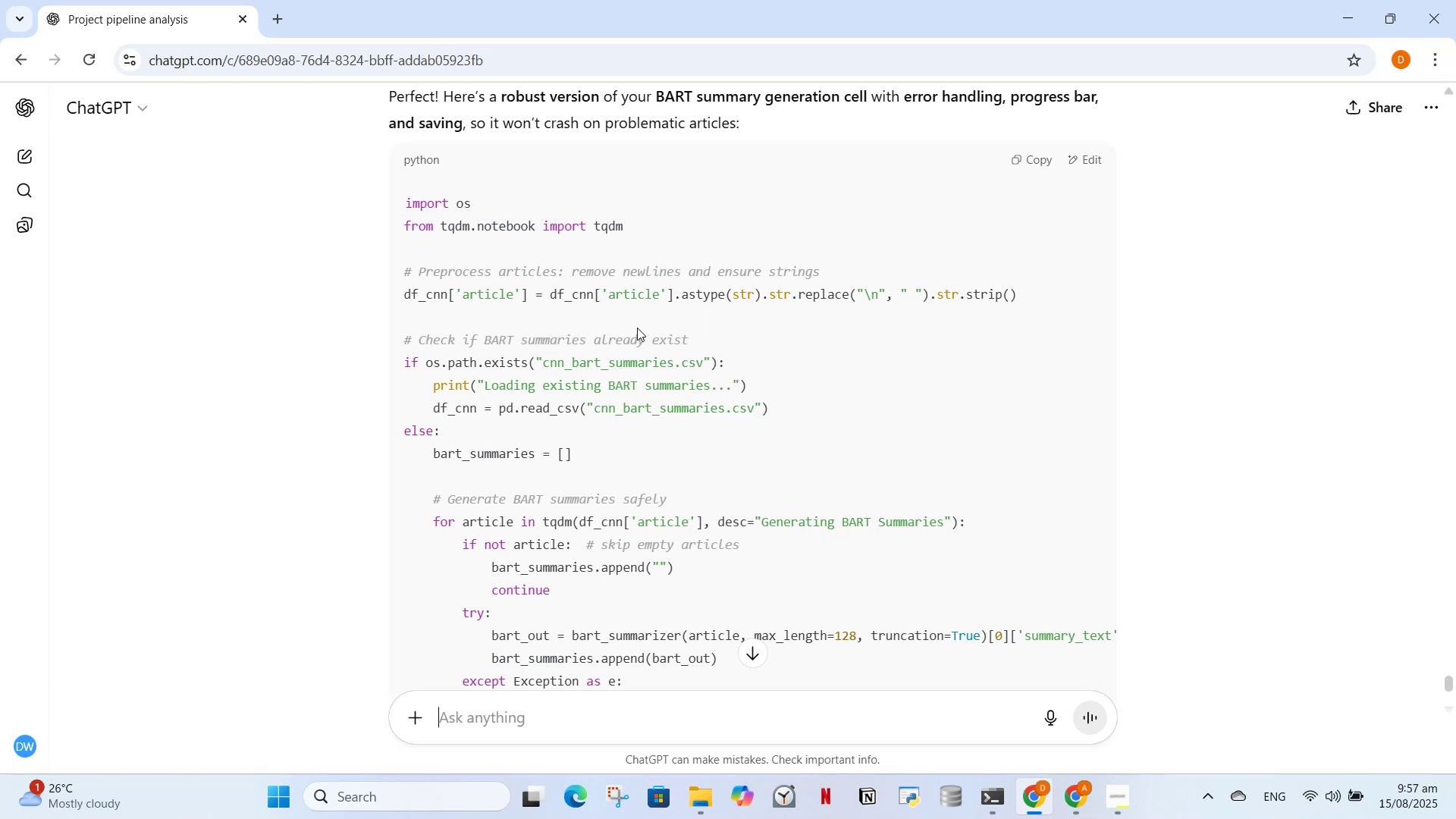 
scroll: coordinate [682, 336], scroll_direction: down, amount: 4.0
 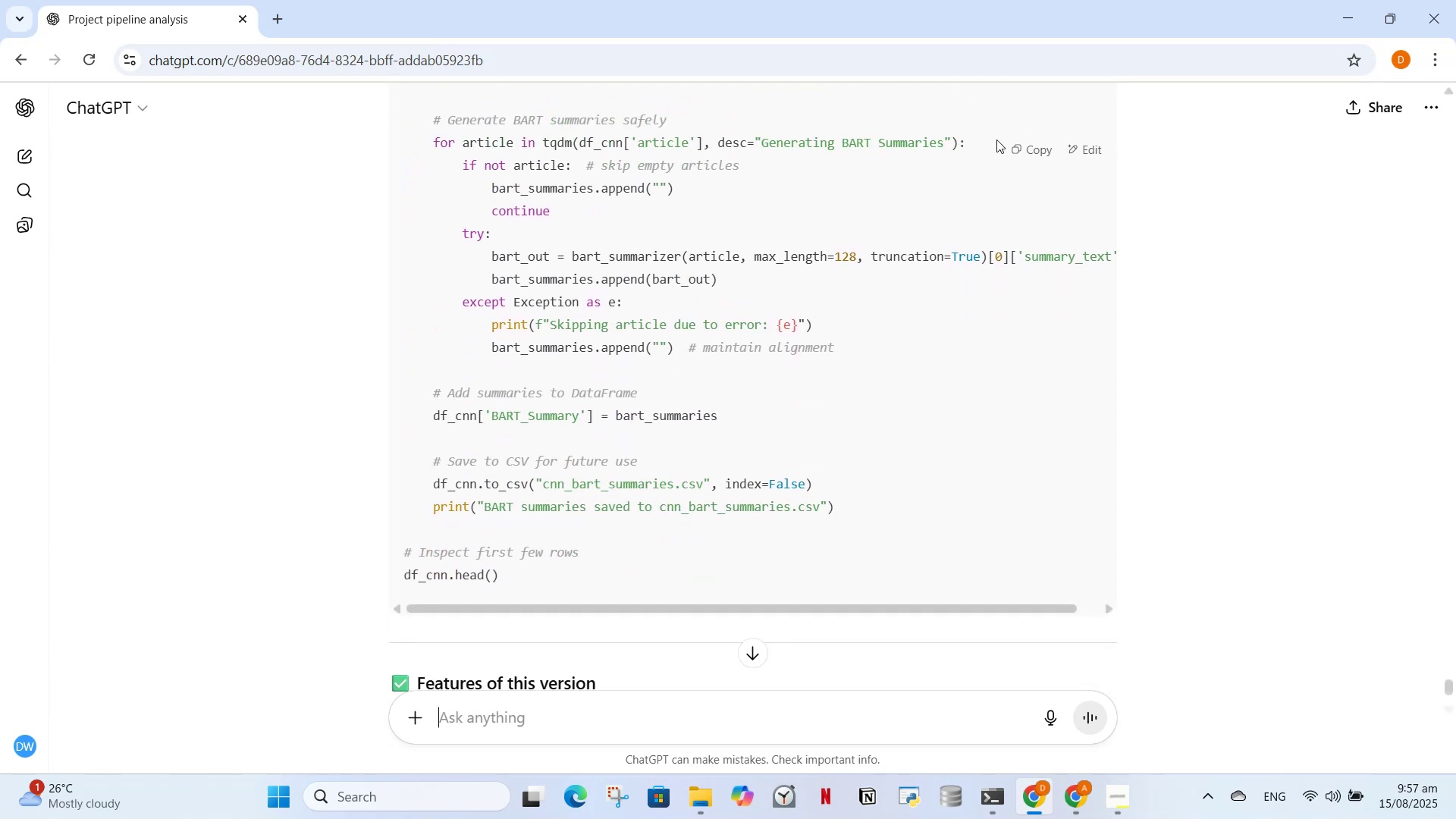 
left_click([1017, 143])
 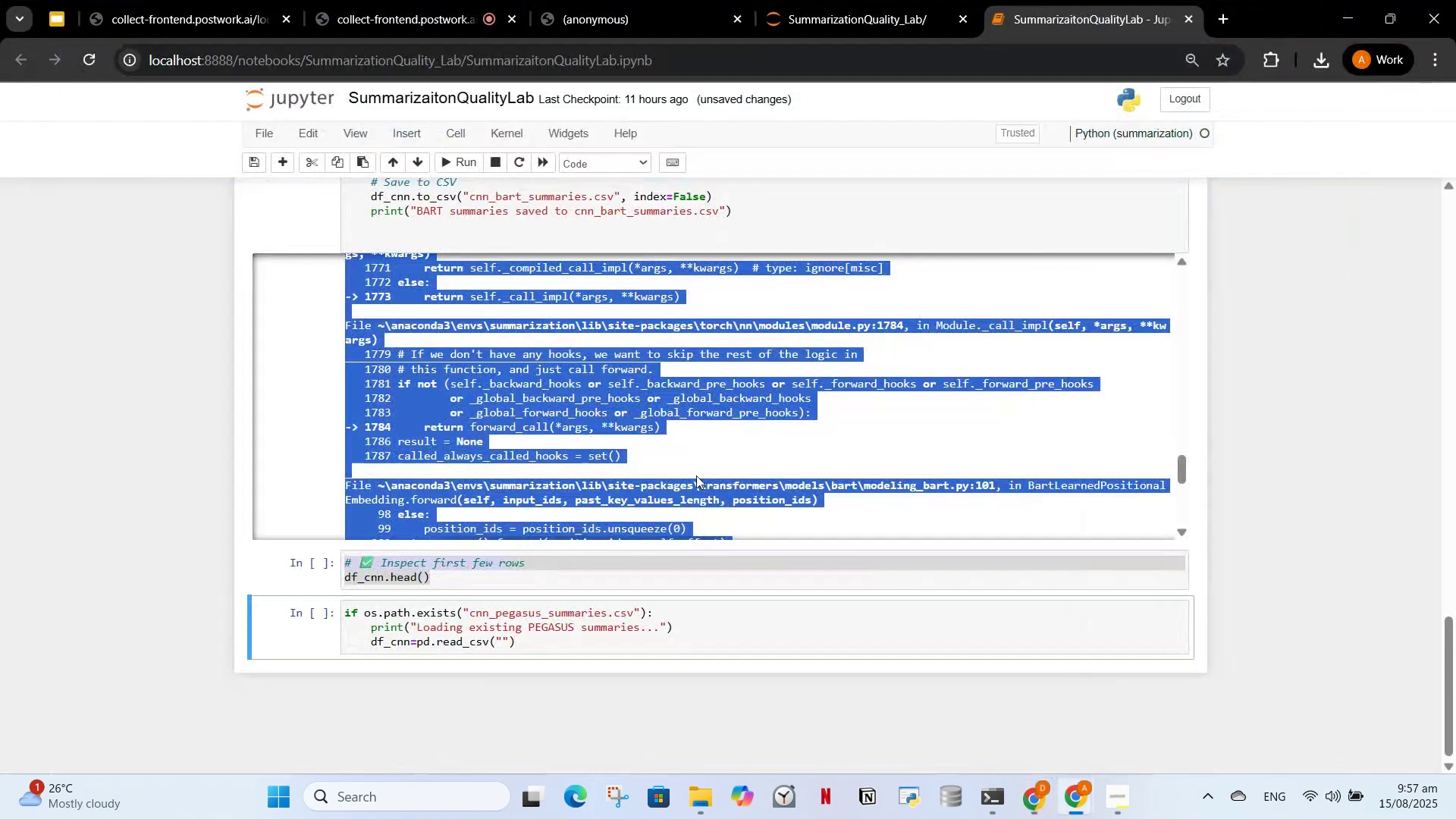 
left_click_drag(start_coordinate=[599, 502], to_coordinate=[587, 514])
 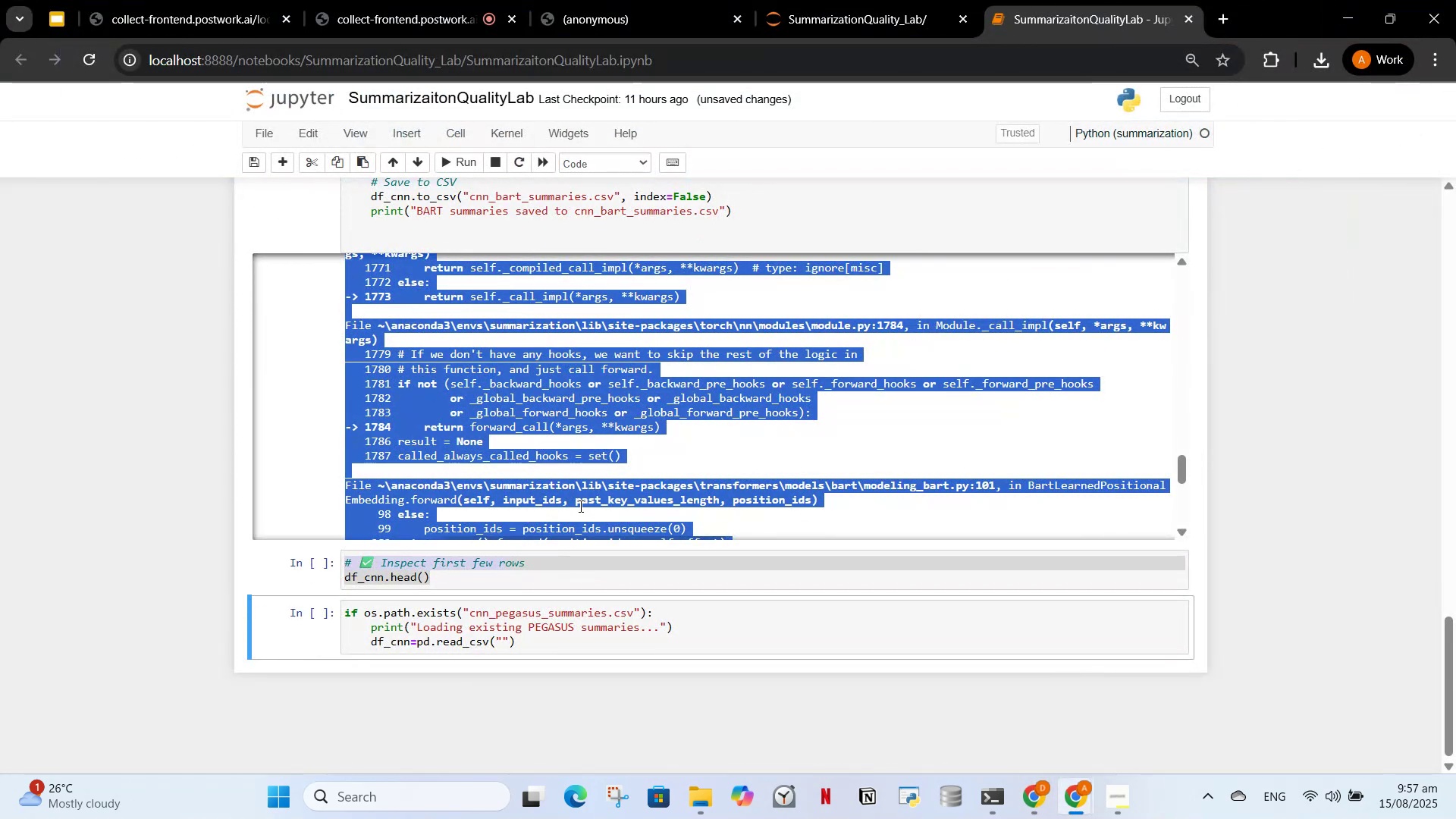 
scroll: coordinate [613, 318], scroll_direction: up, amount: 12.0
 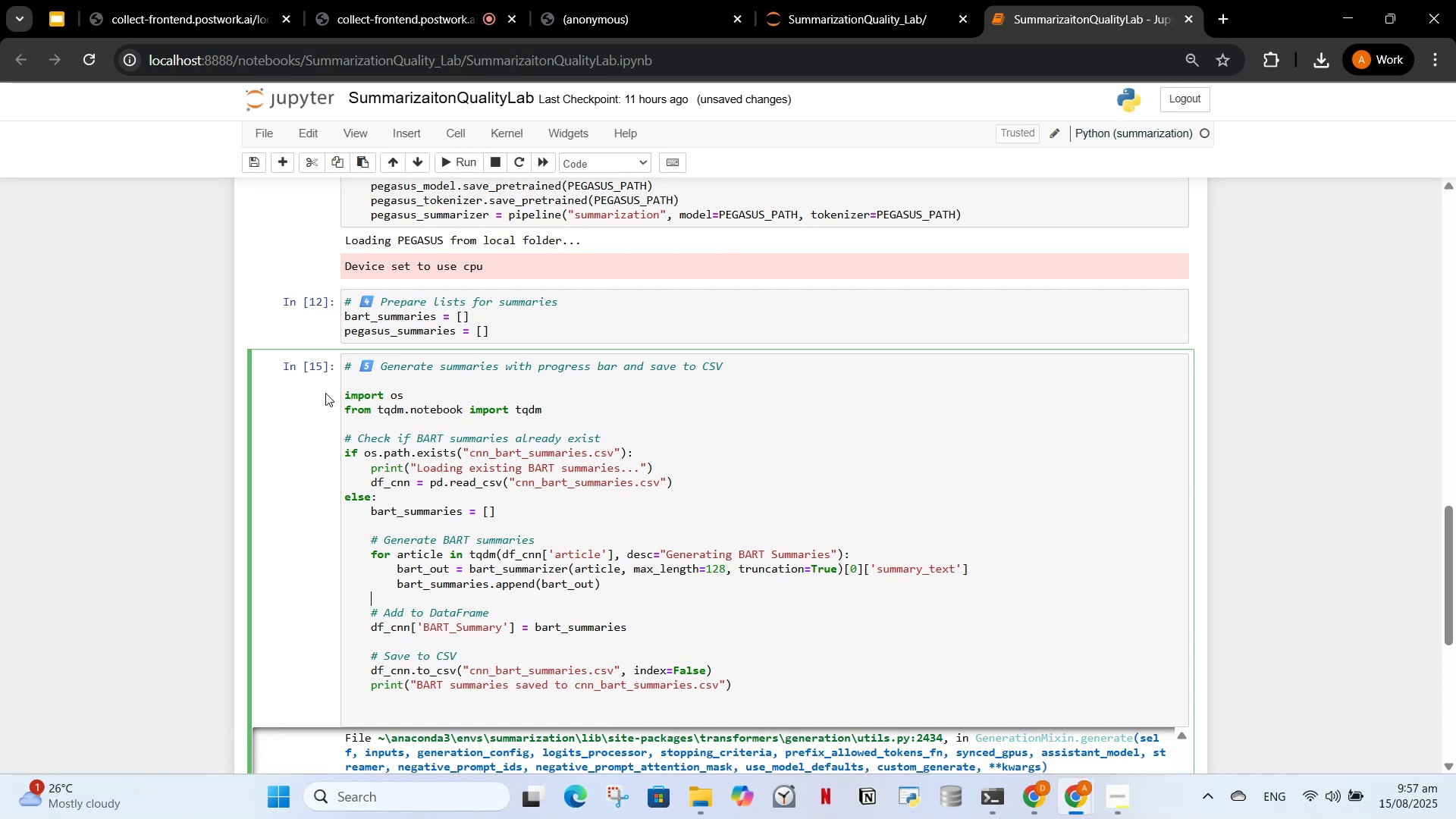 
left_click([360, 397])
 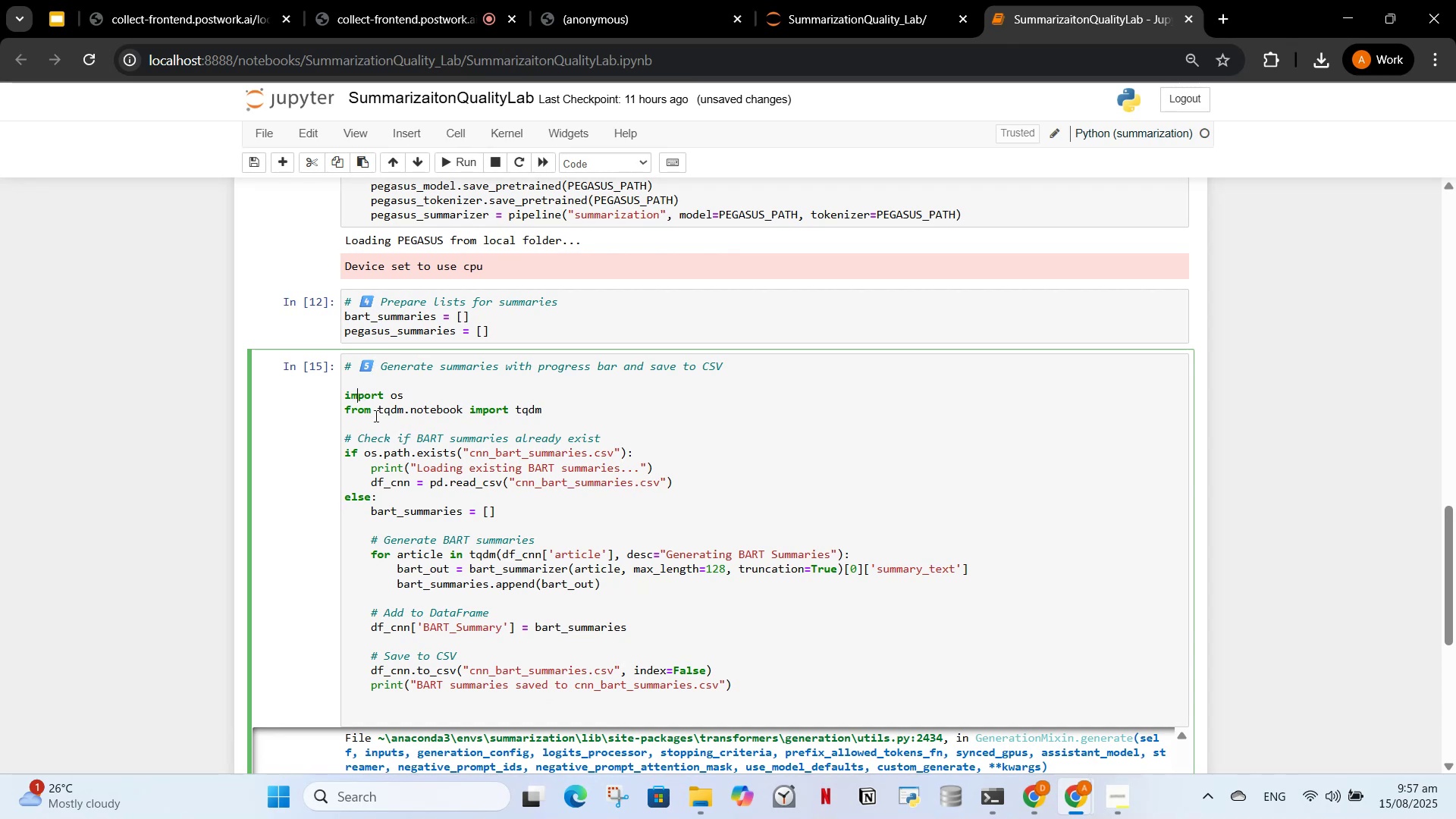 
key(Control+A)
 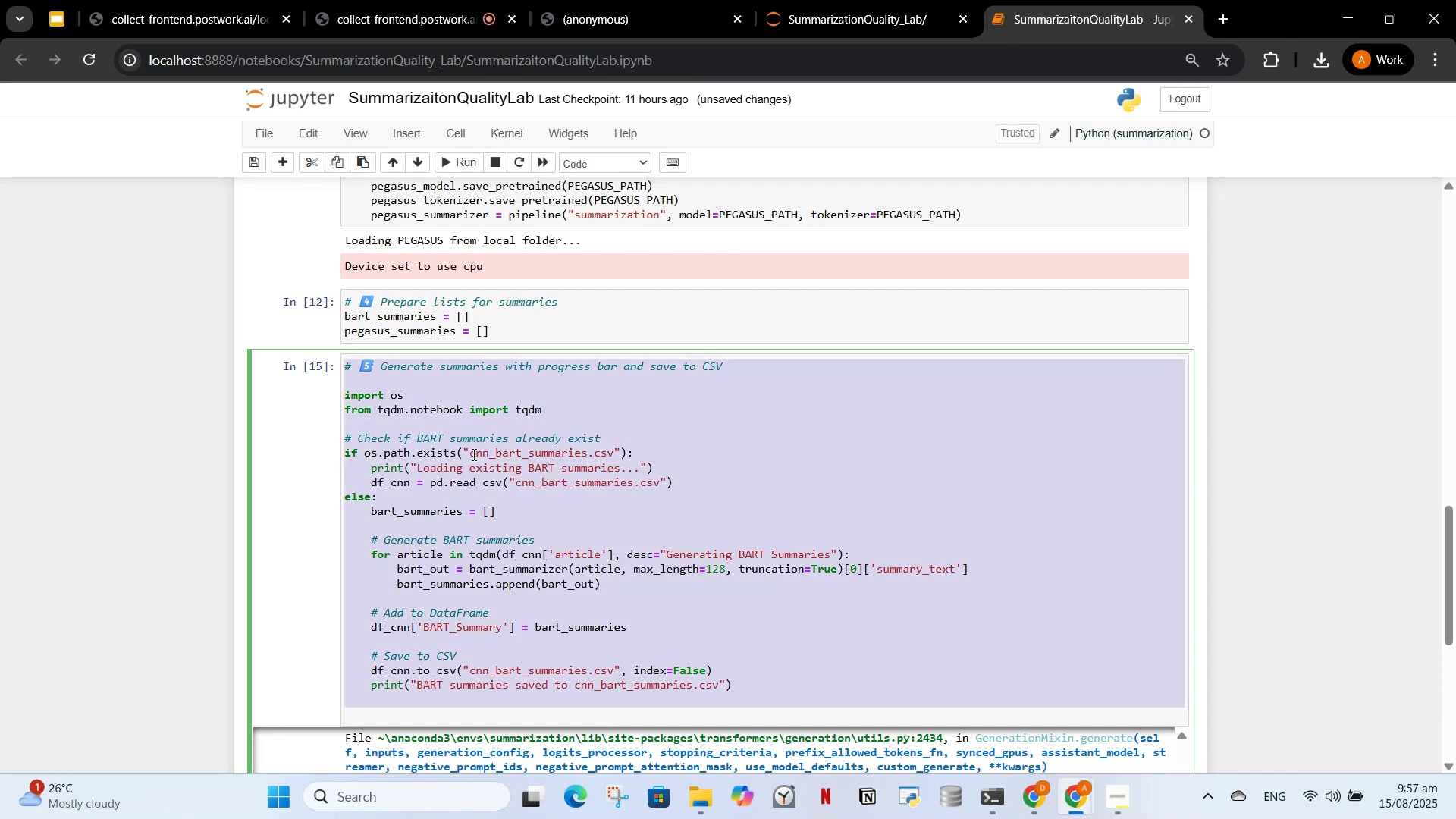 
key(Control+V)
 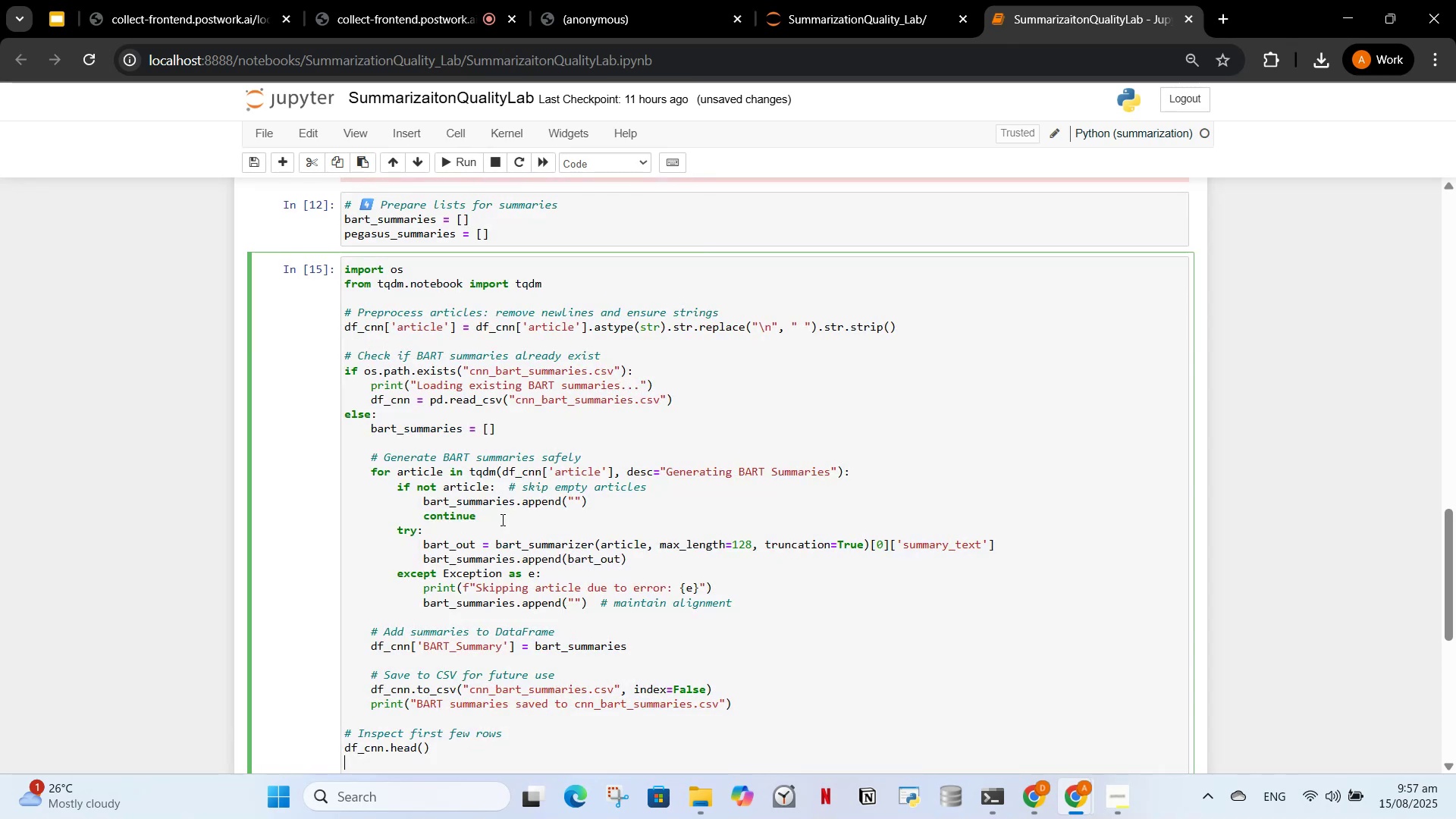 
scroll: coordinate [500, 520], scroll_direction: down, amount: 1.0
 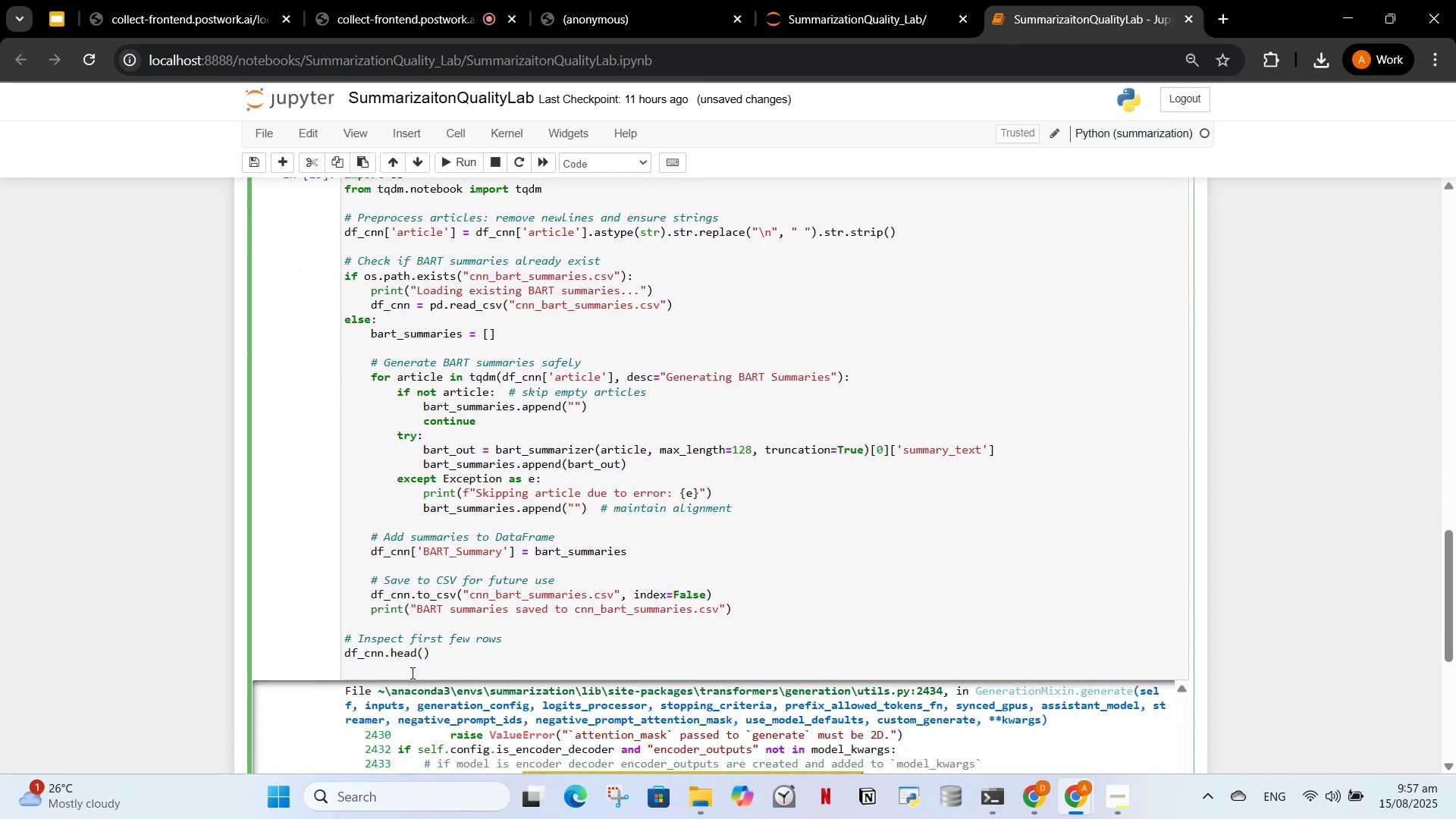 
left_click_drag(start_coordinate=[398, 677], to_coordinate=[341, 623])
 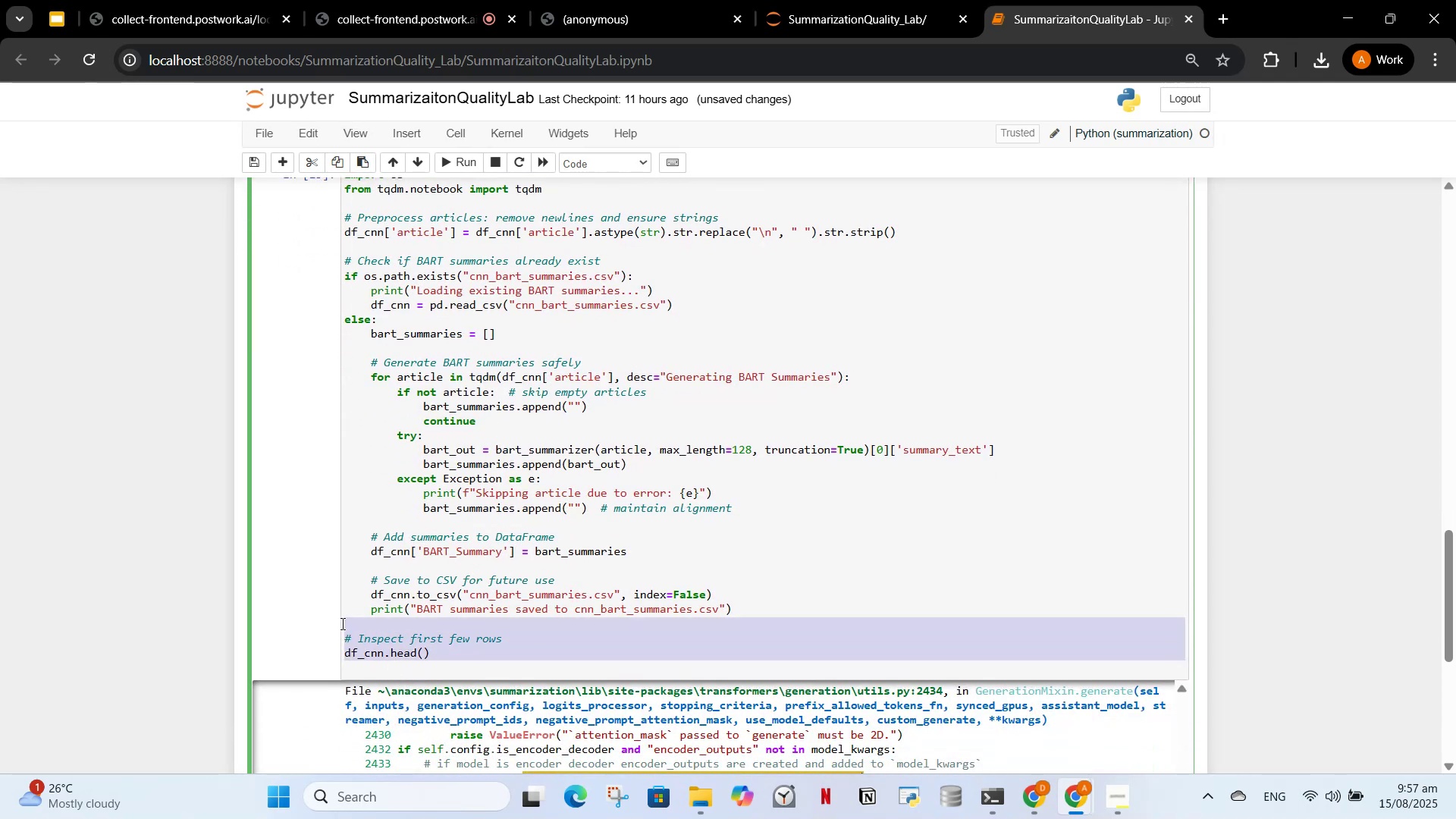 
key(Control+X)
 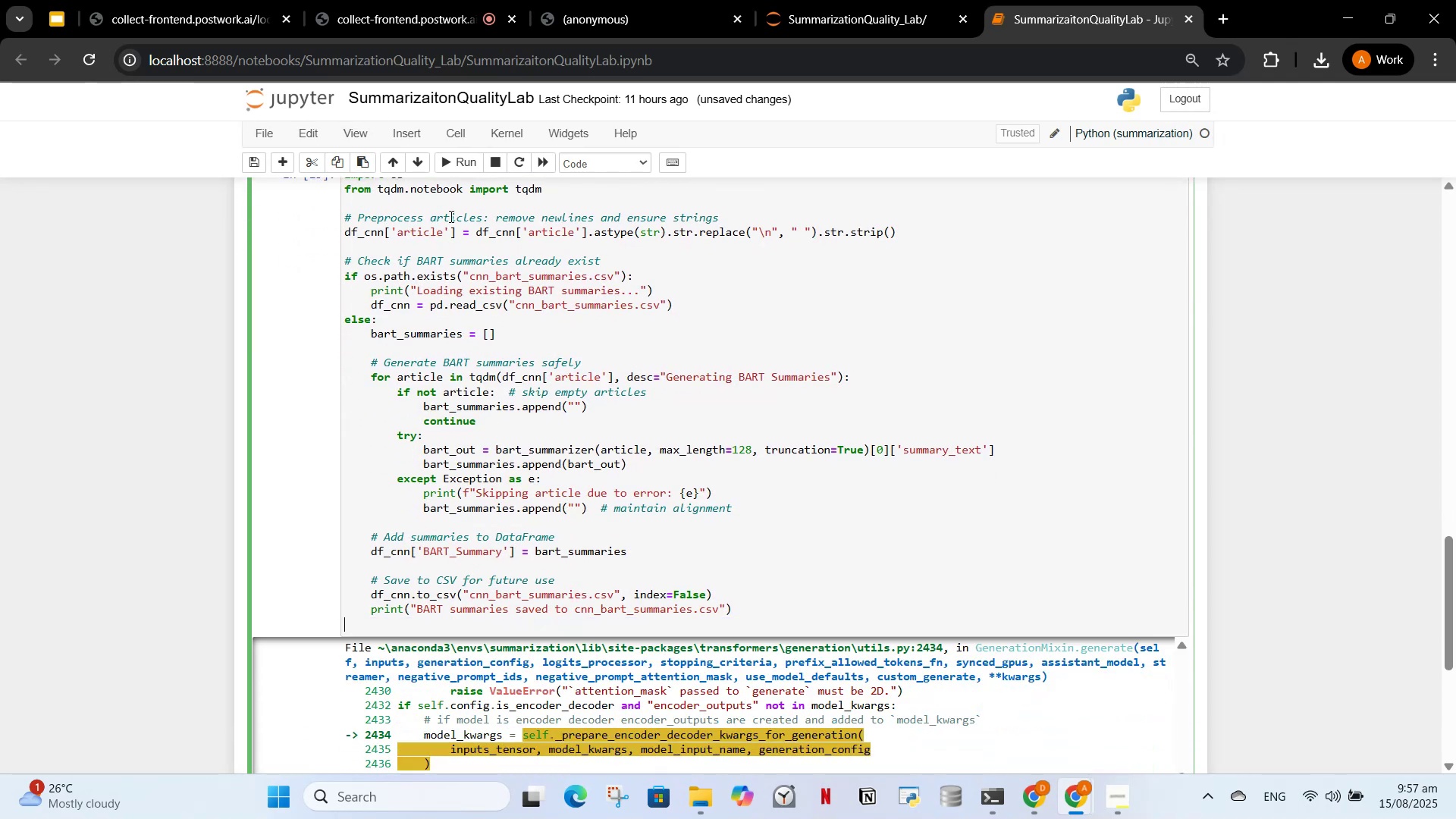 
left_click([447, 166])
 